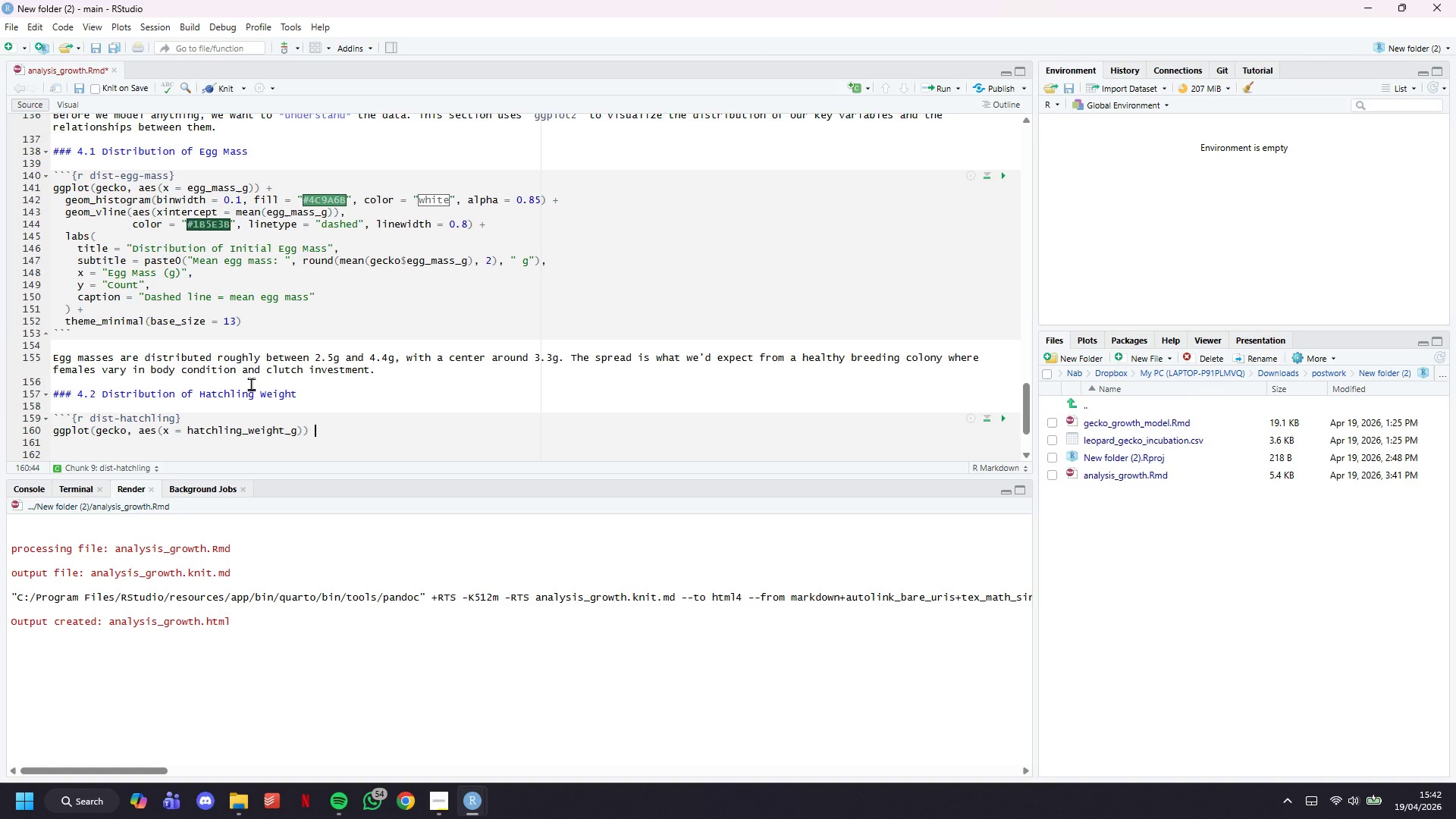 
key(Shift+Equal)
 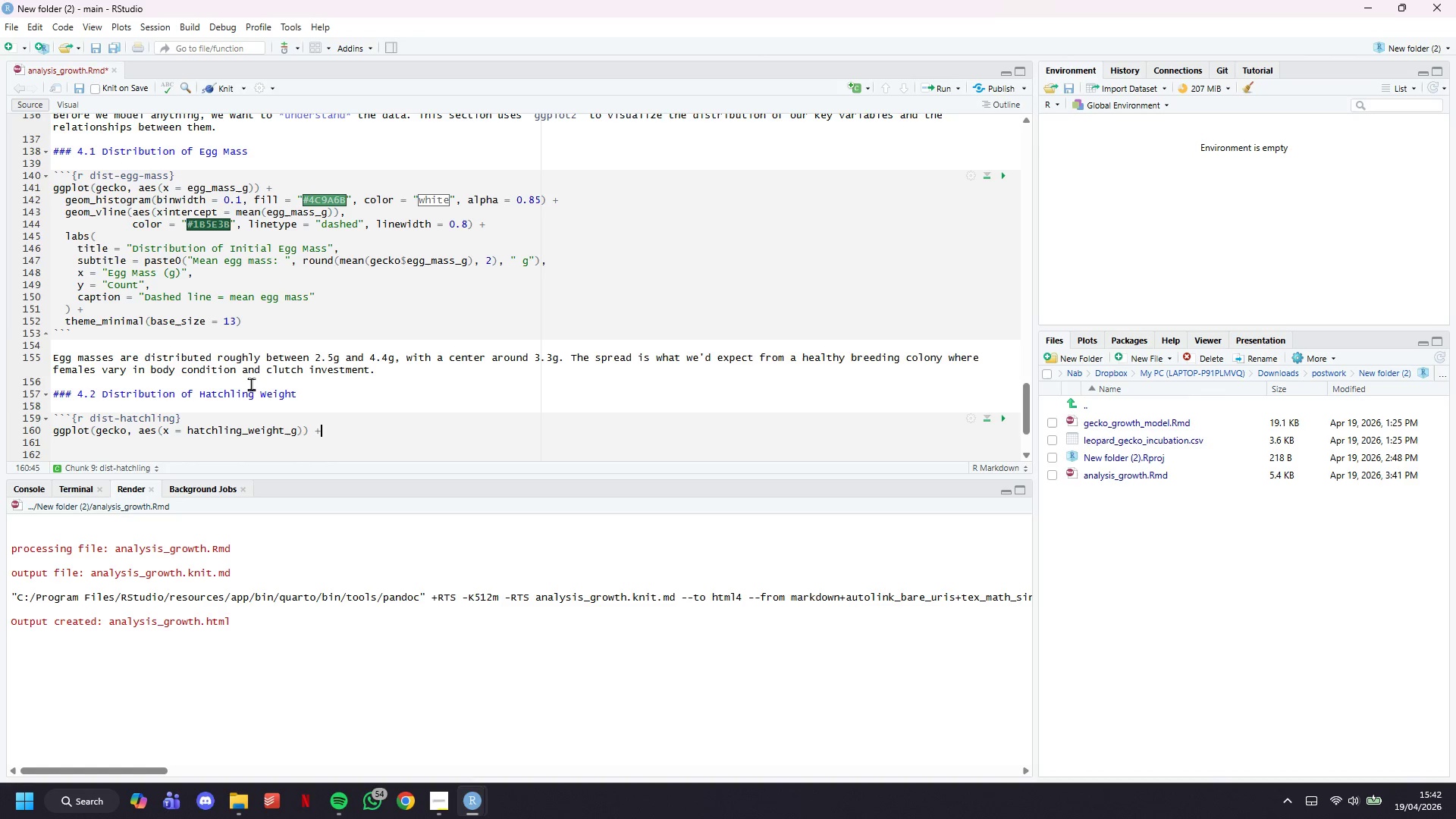 
key(Enter)
 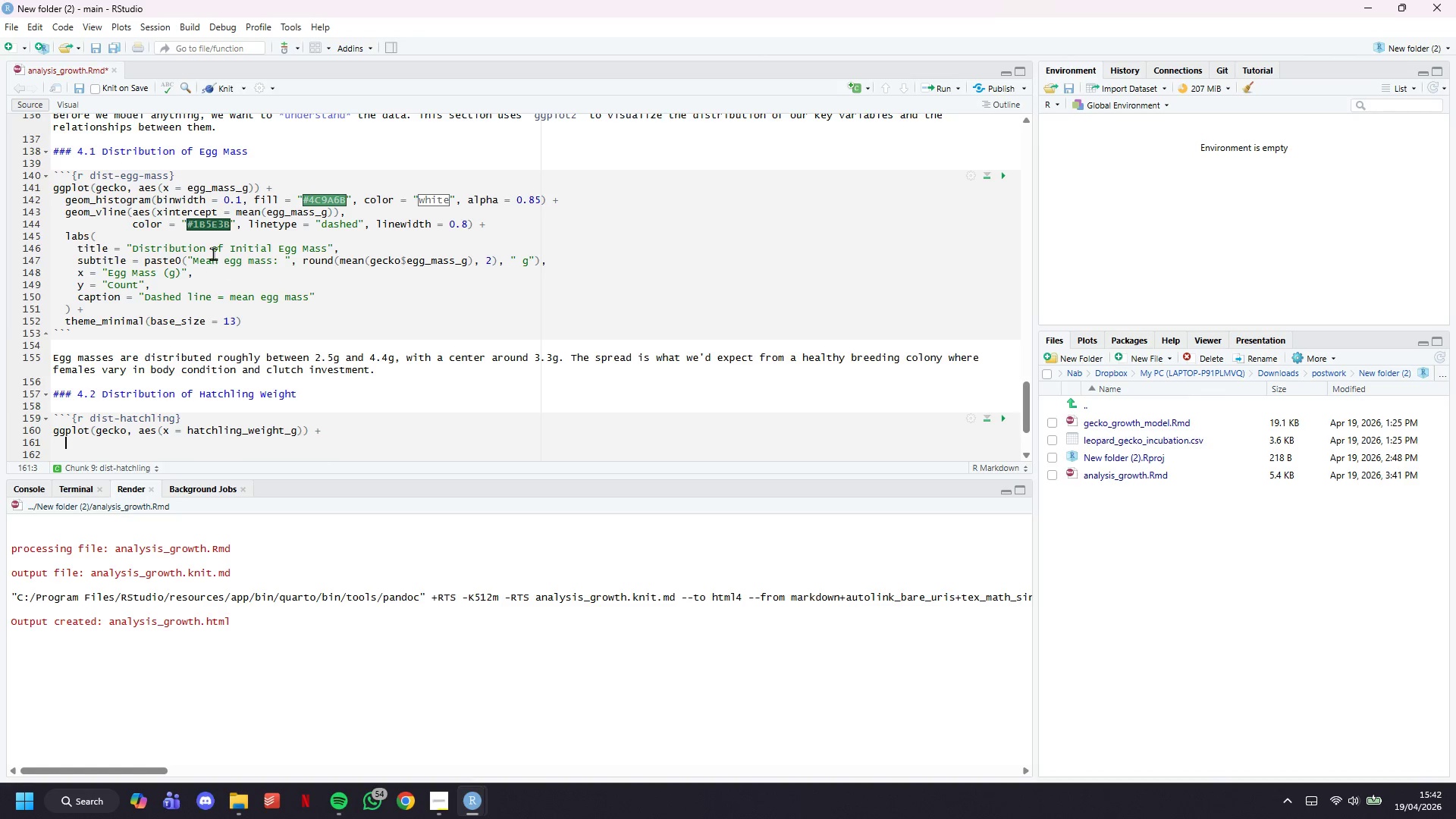 
scroll: coordinate [195, 282], scroll_direction: down, amount: 7.0
 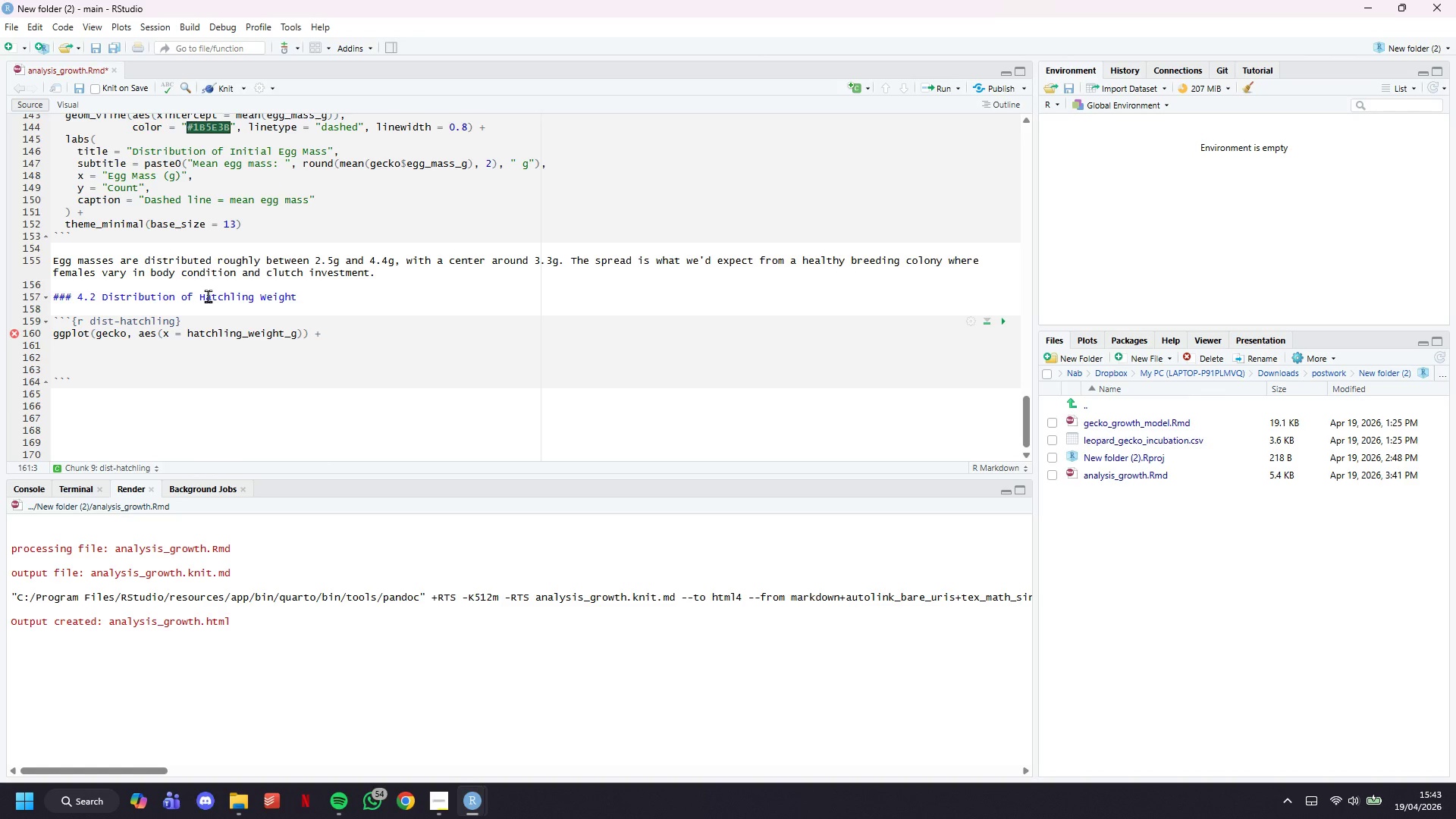 
wait(34.99)
 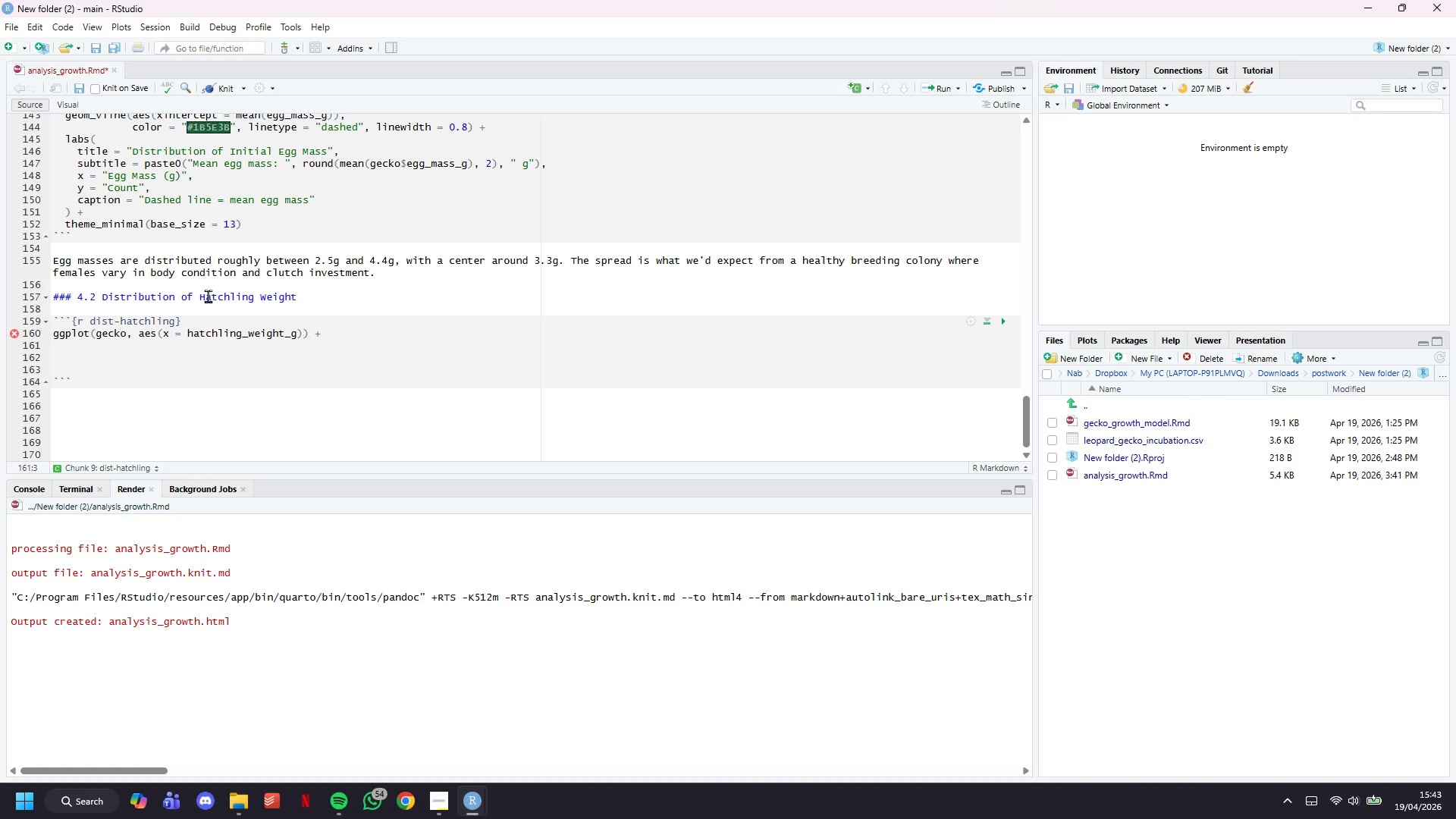 
type(geom_historgram)
key(Backspace)
key(Backspace)
key(Backspace)
key(Backspace)
key(Backspace)
type(gram(bindiwth )
key(Backspace)
key(Backspace)
key(Backspace)
key(Backspace)
key(Backspace)
key(Backspace)
type(width = -)
key(Backspace)
type(0.1, fill = ")
 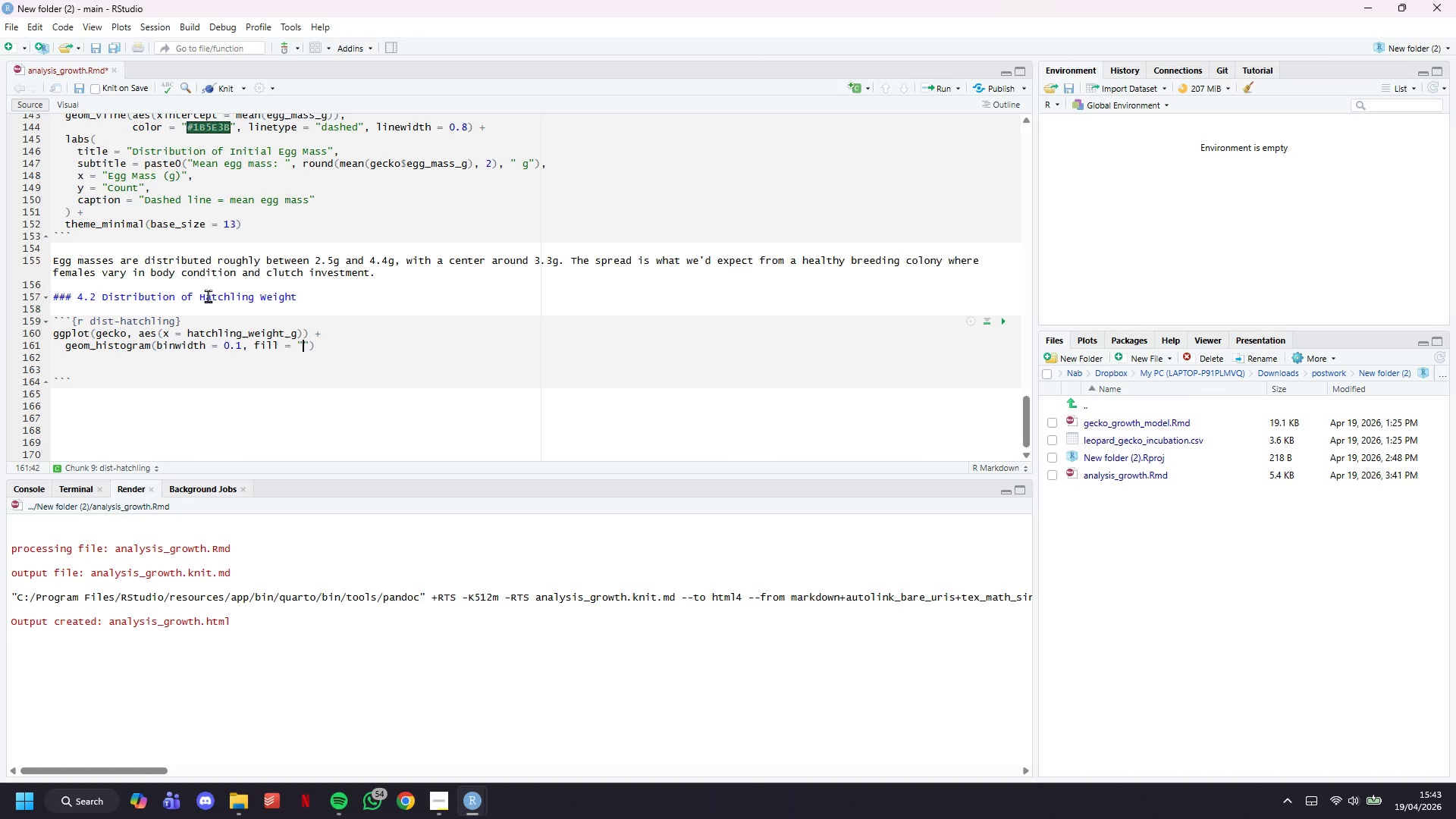 
type(#E07B39)
 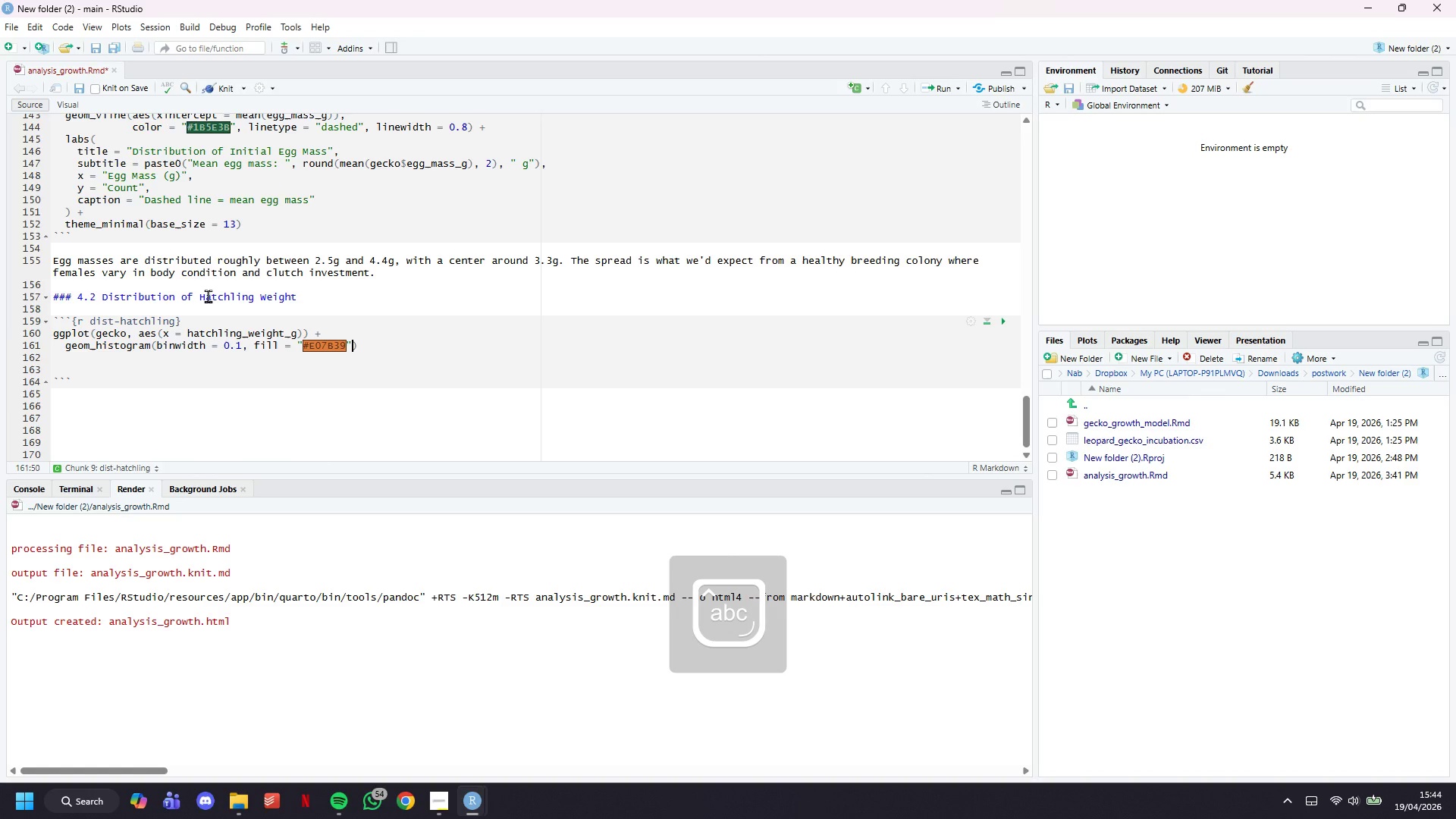 
key(ArrowRight)
 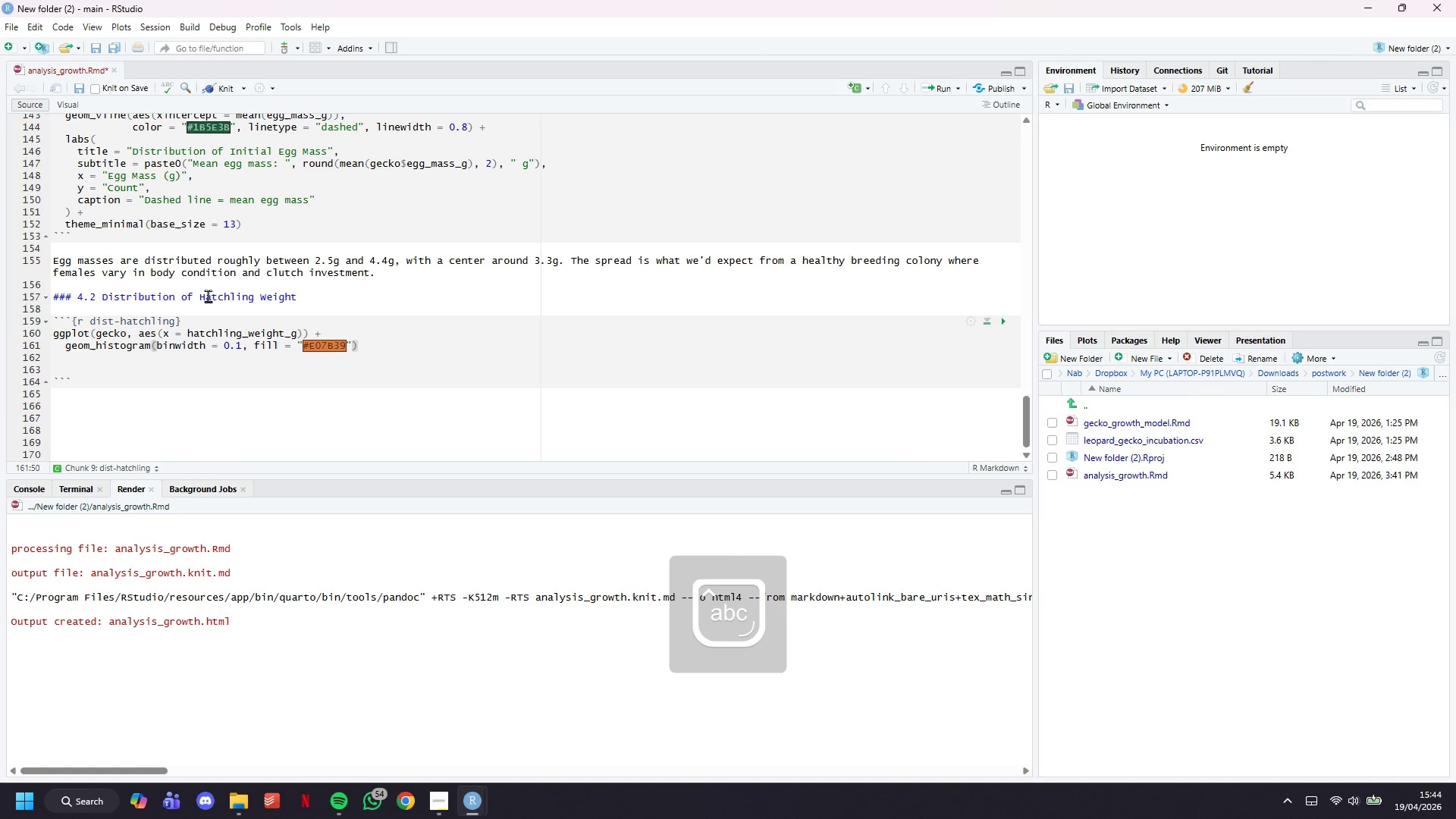 
type(, color = "white)
 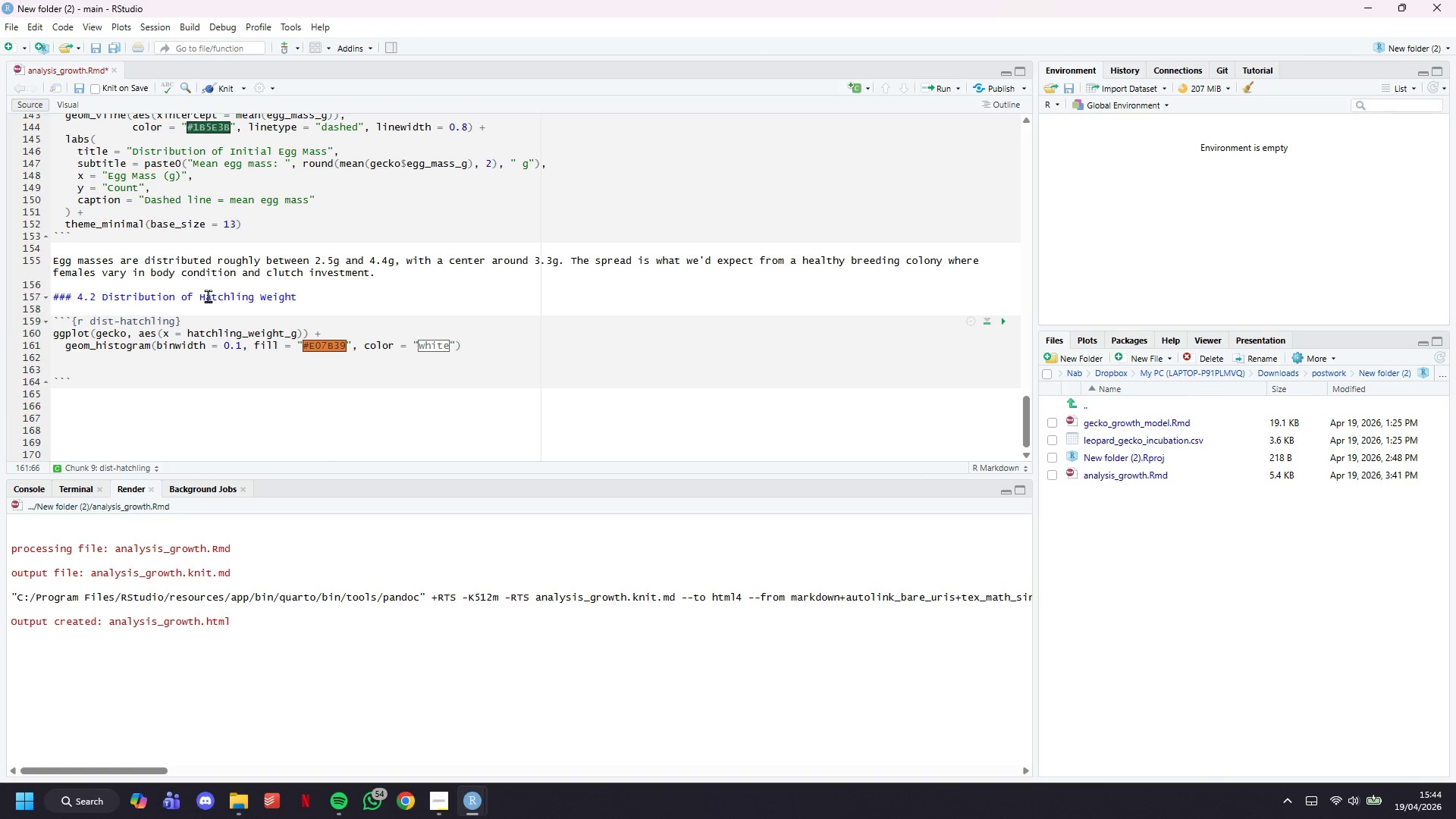 
wait(16.75)
 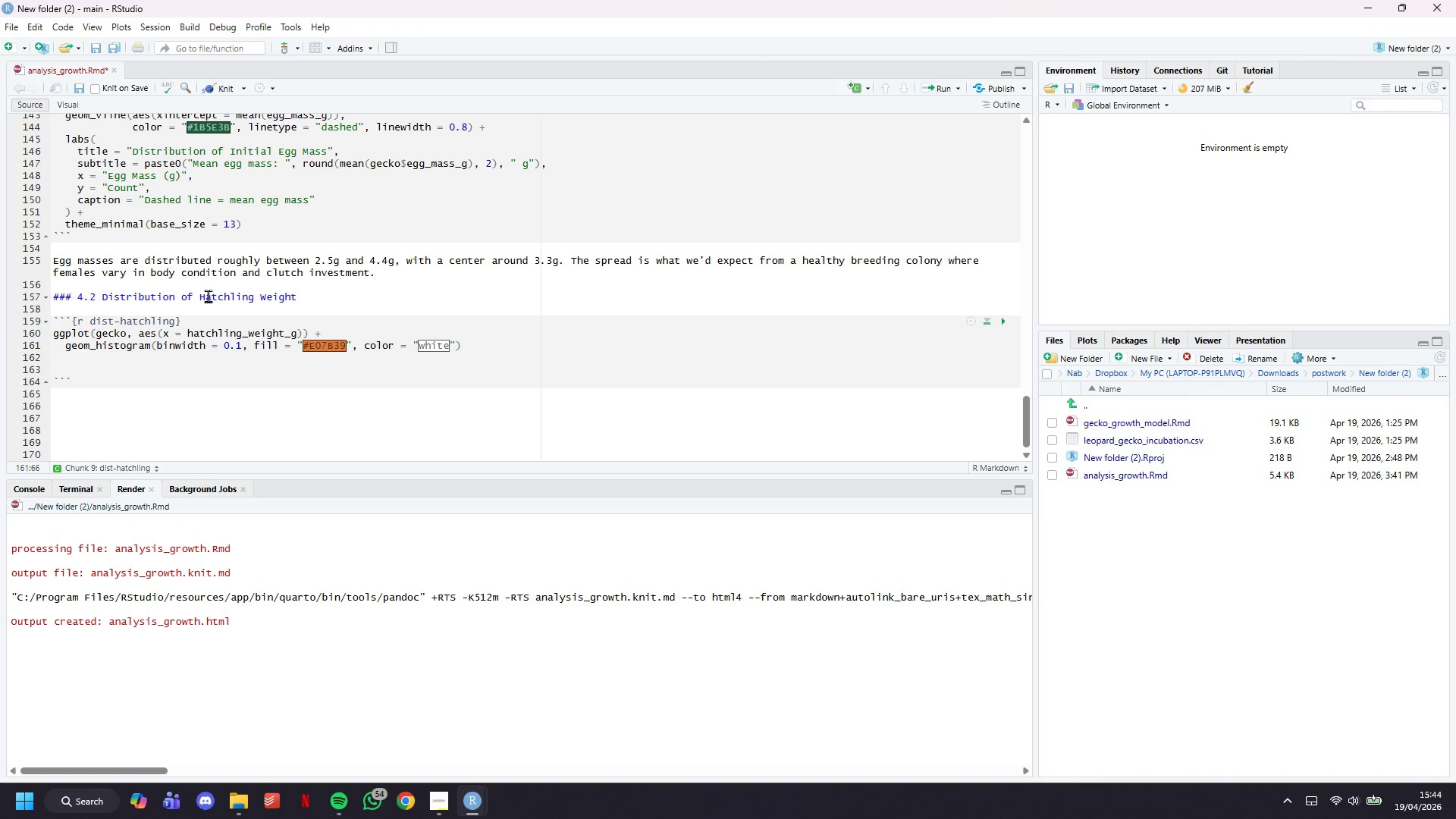 
key(ArrowRight)
 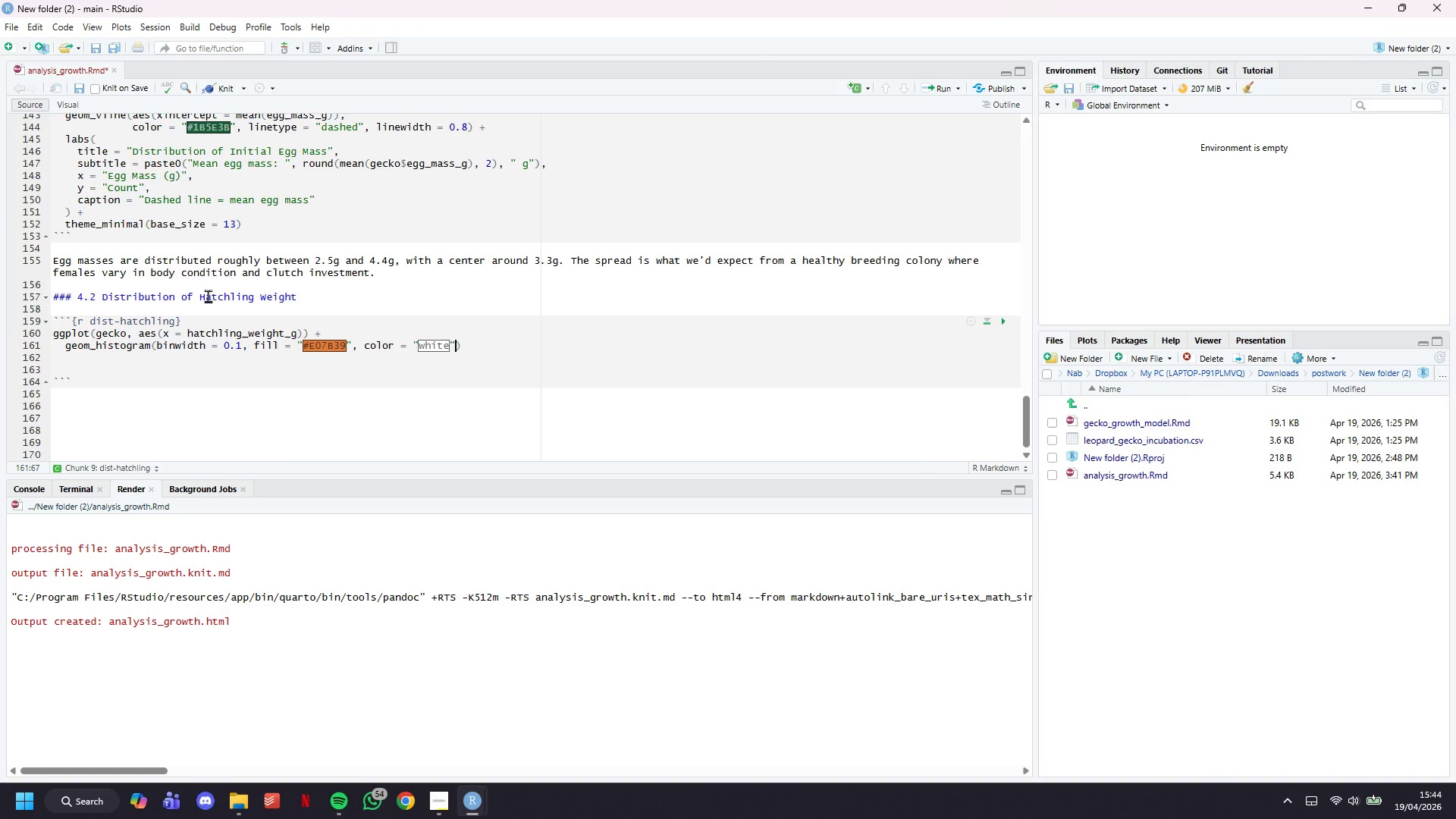 
key(ArrowRight)
 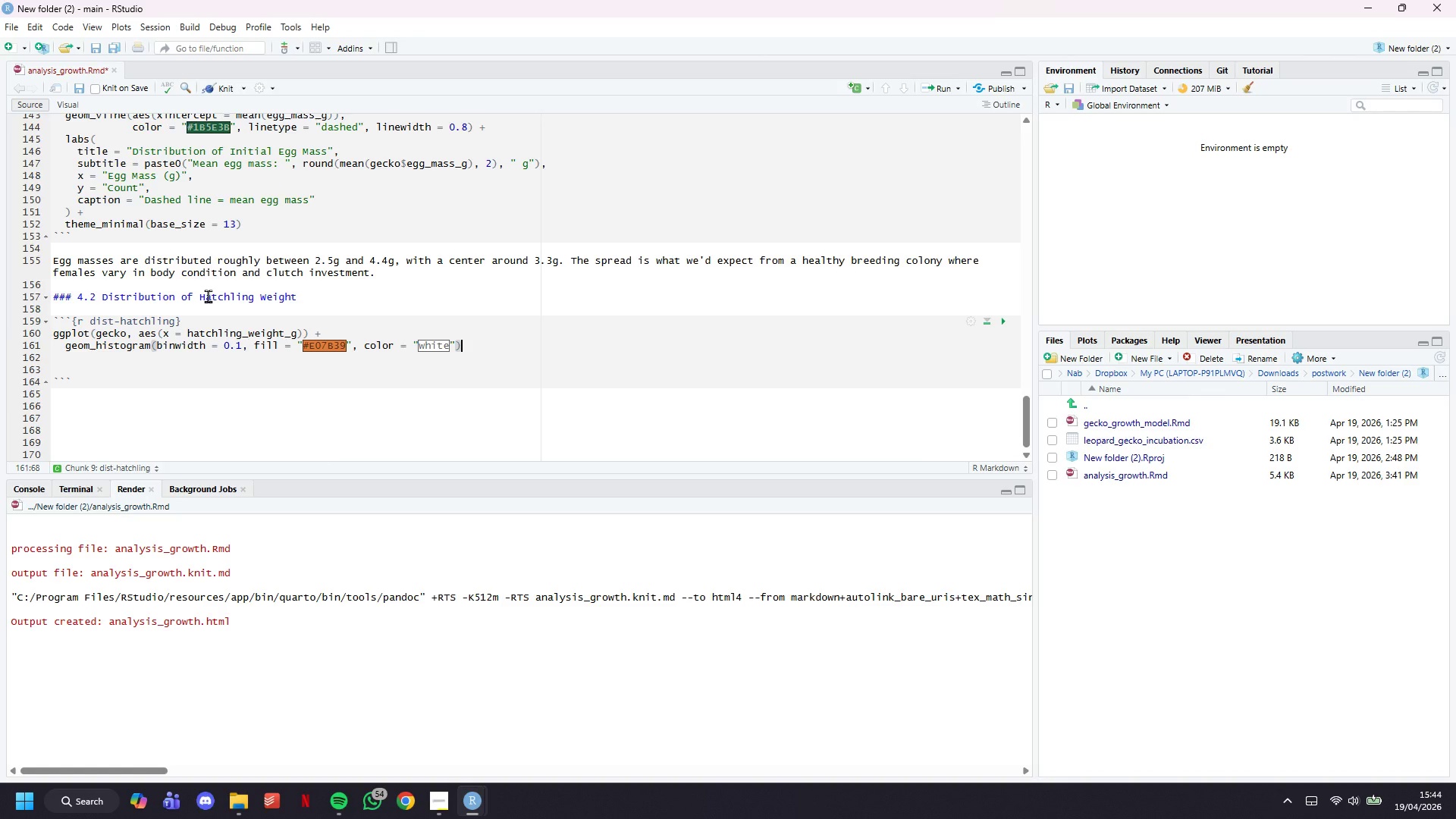 
key(Space)
 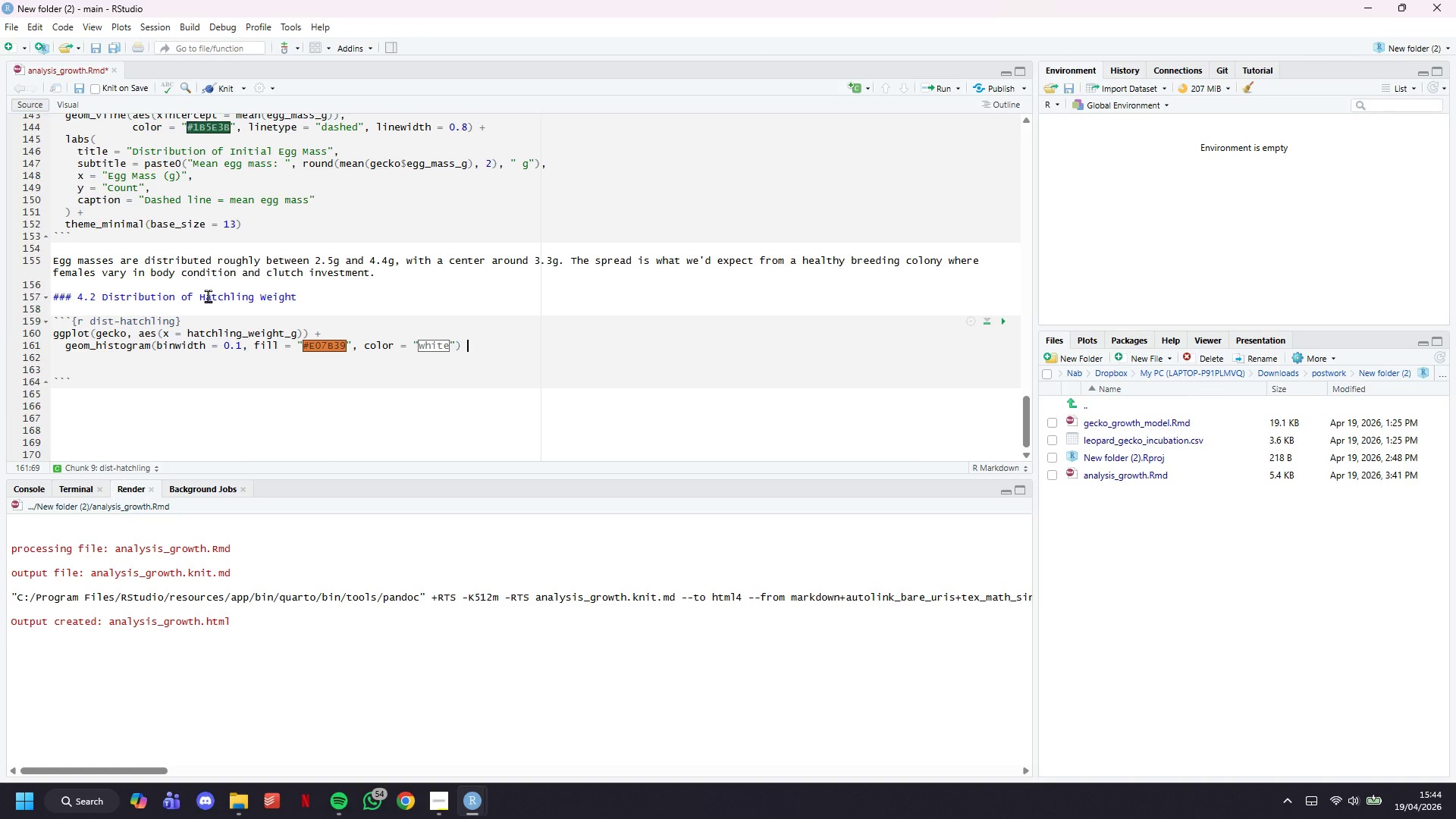 
wait(8.45)
 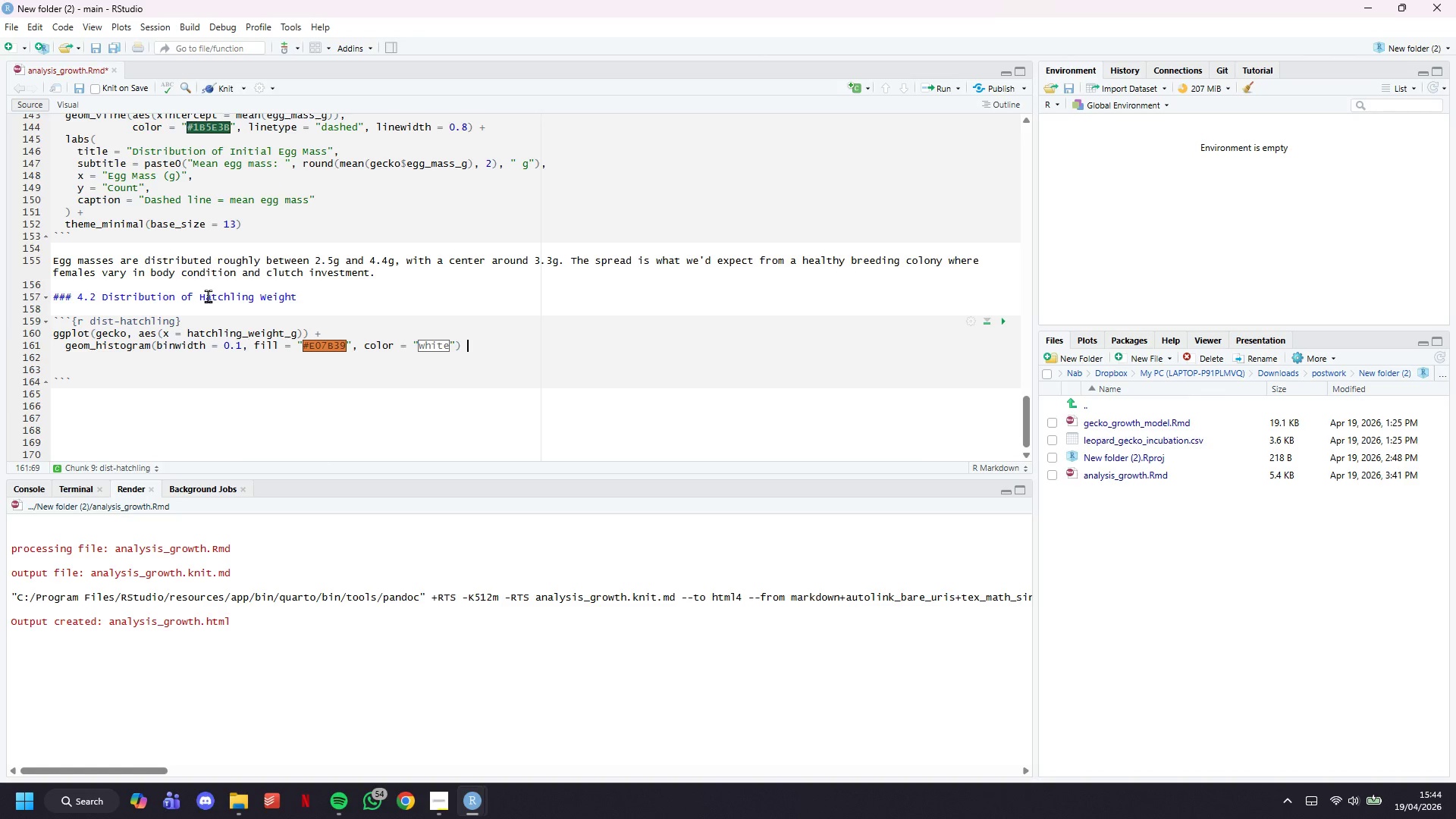 
key(ArrowRight)
 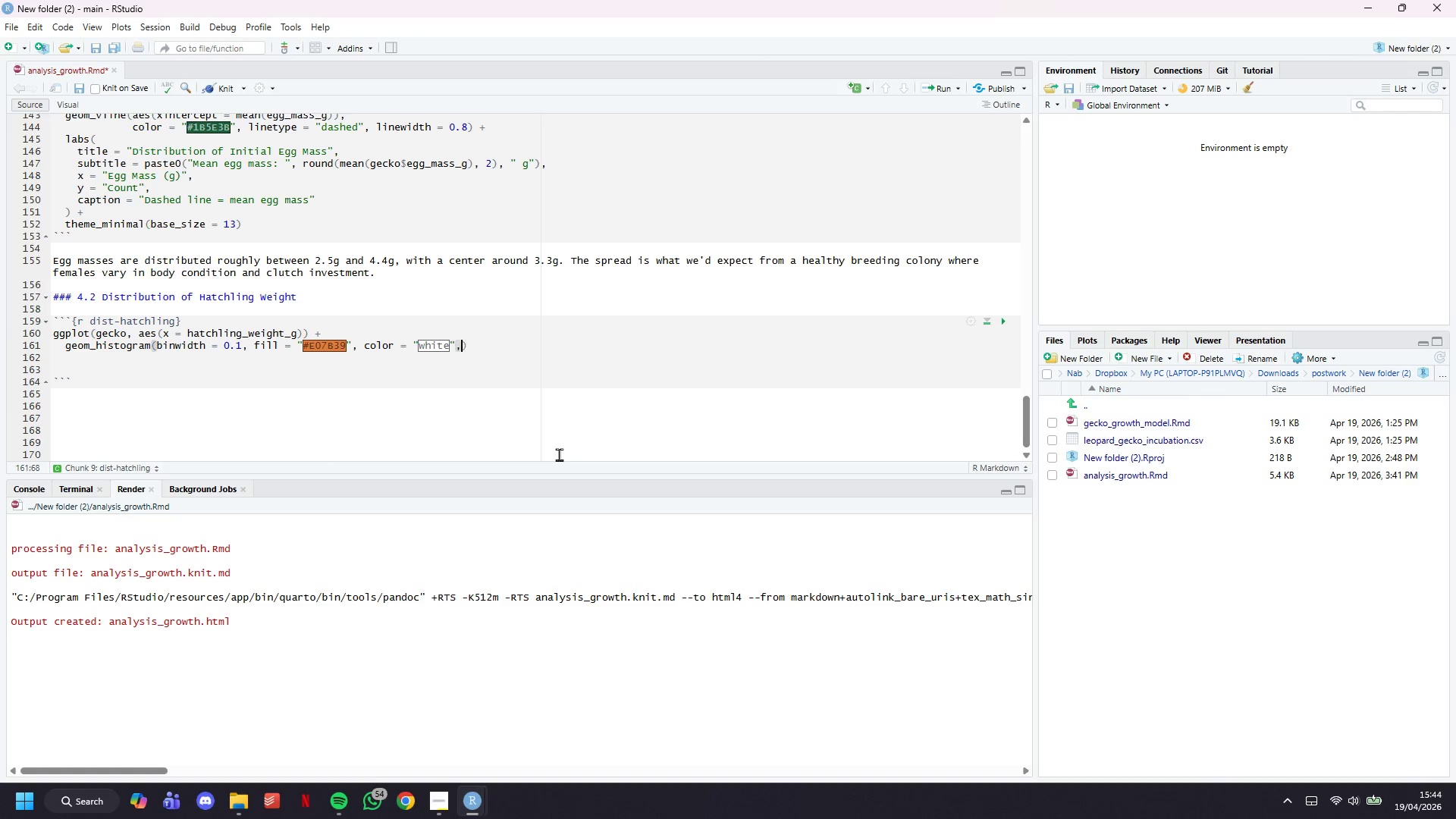 
type(, alpha = 0.5)
 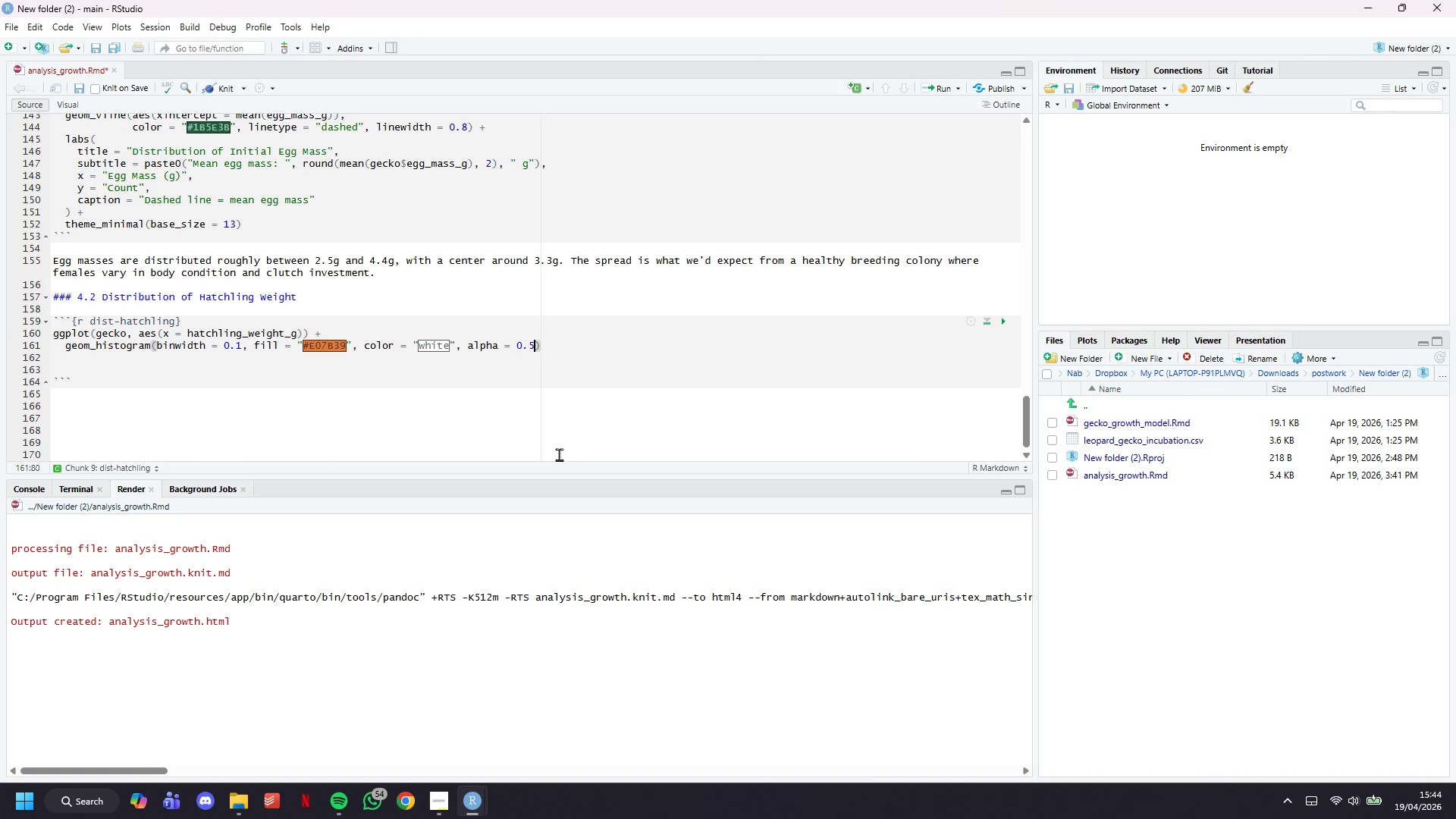 
wait(7.02)
 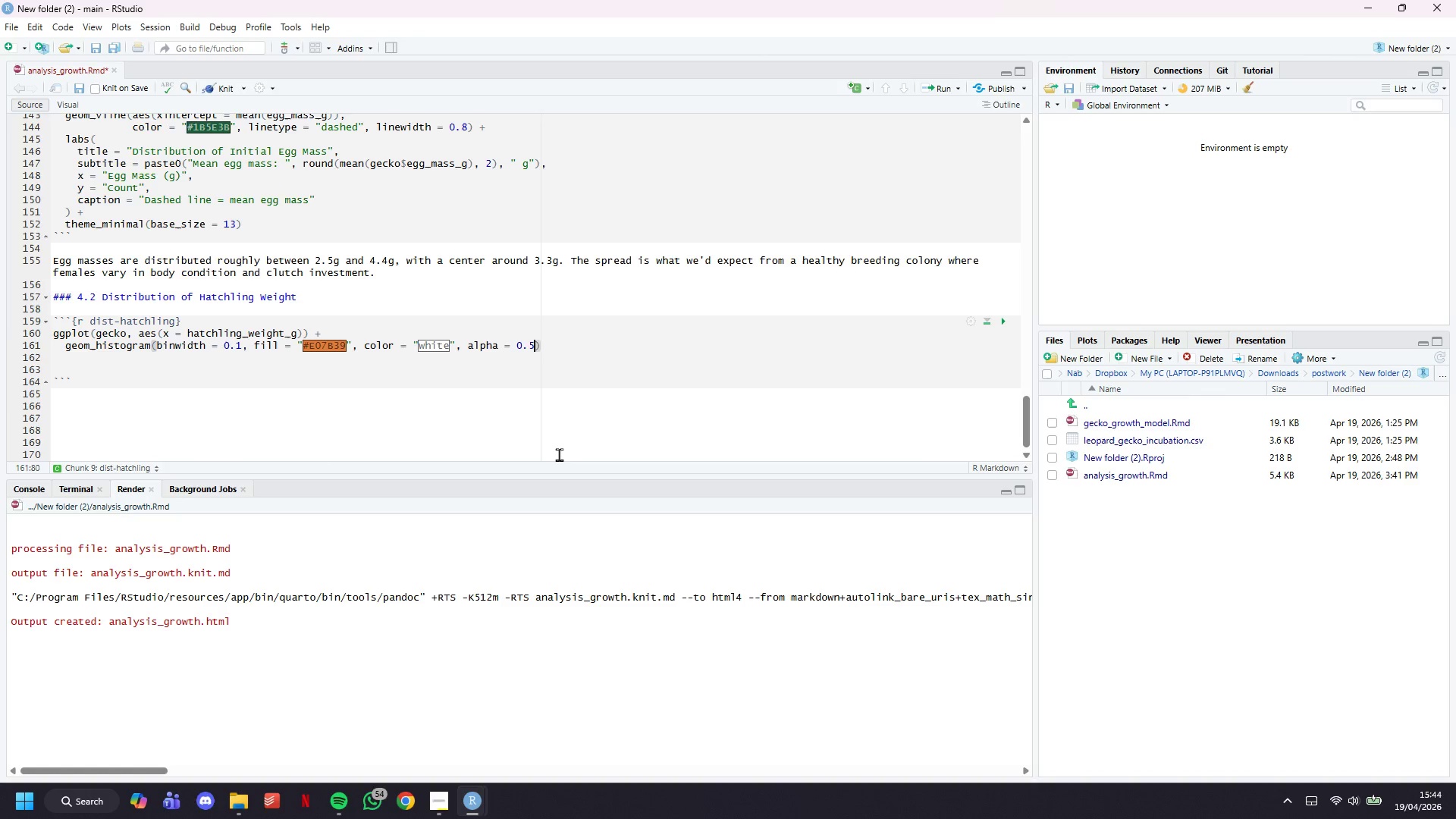 
key(ArrowRight)
 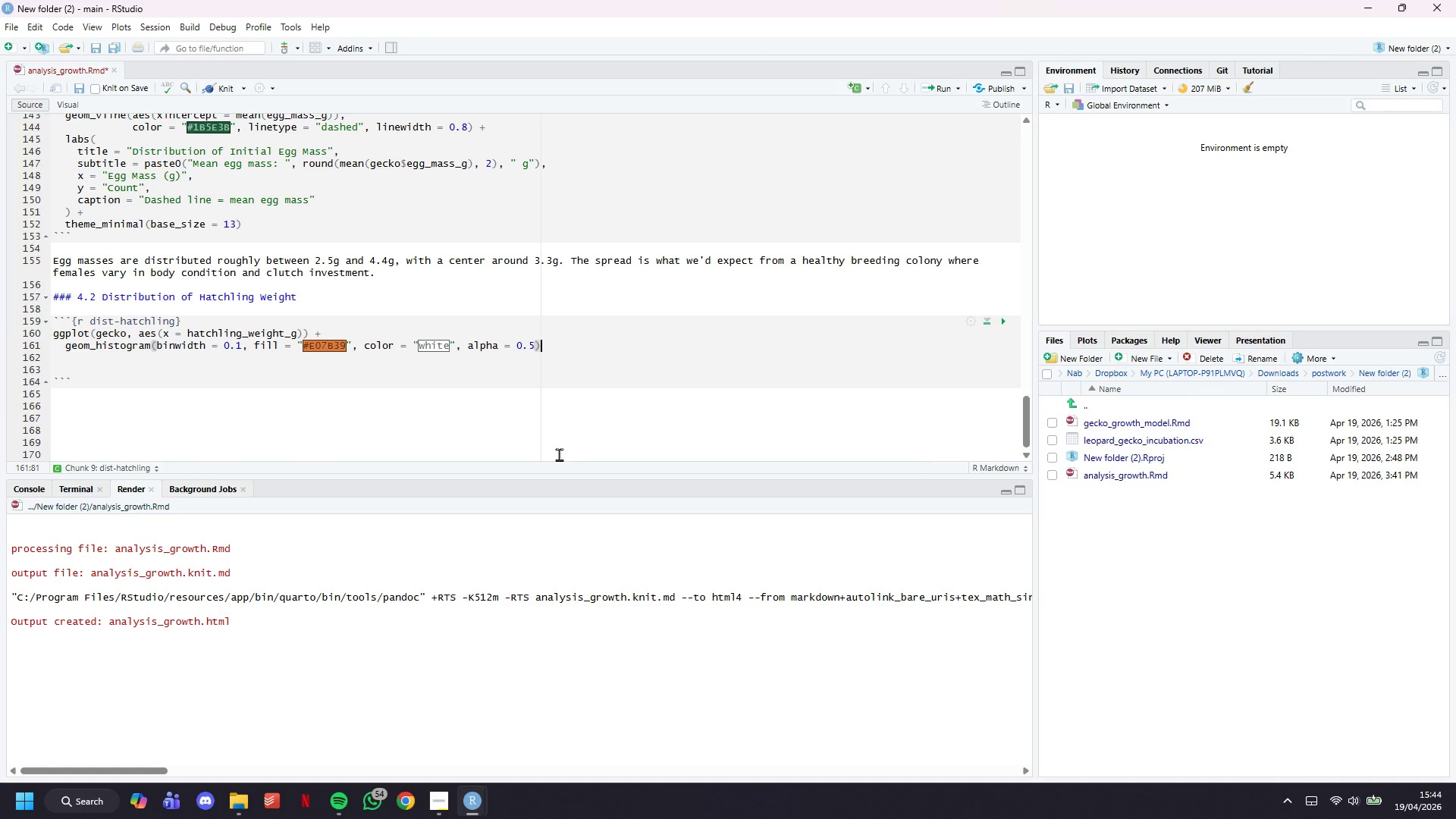 
key(Space)
 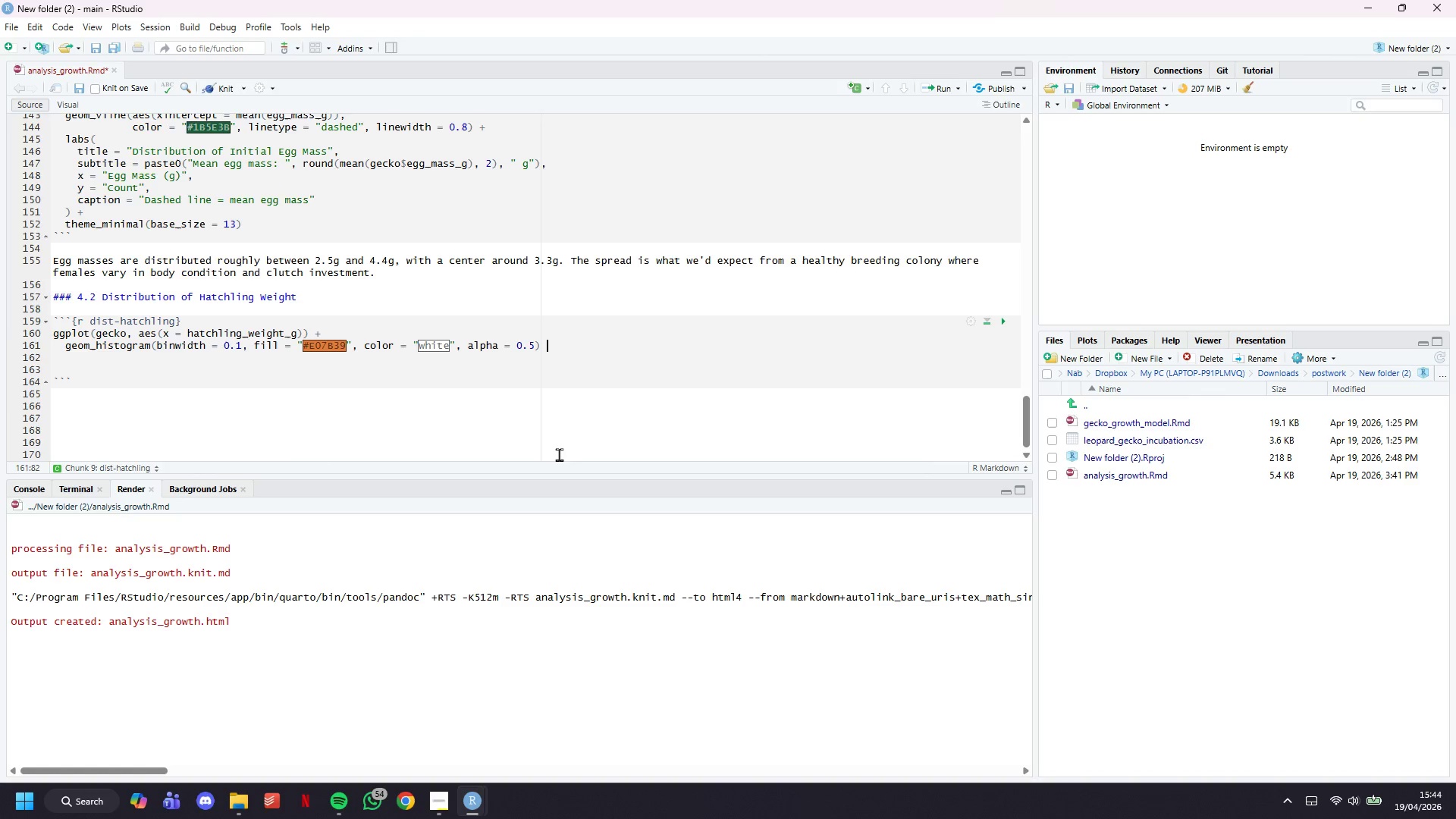 
key(Shift+ShiftLeft)
 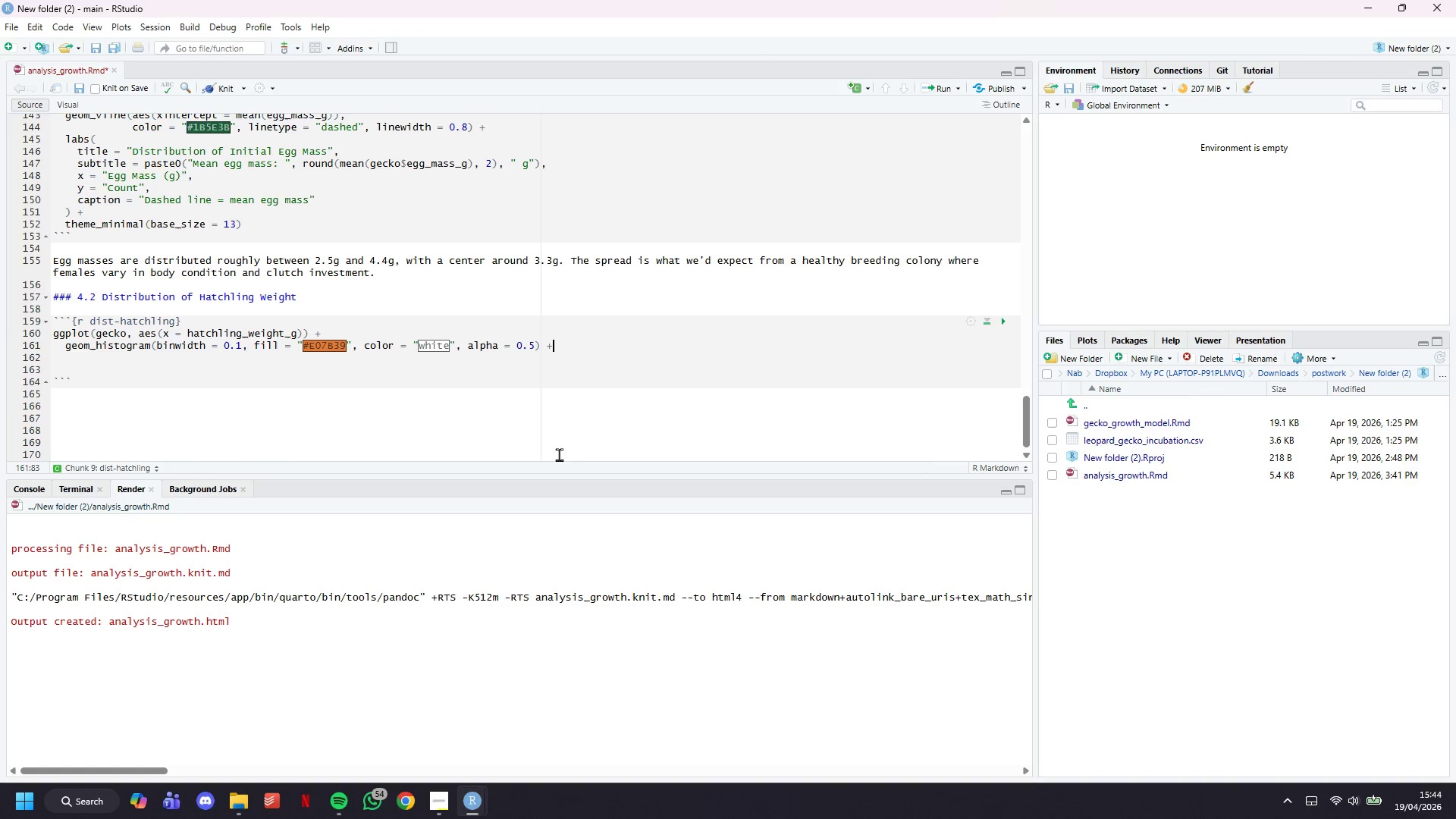 
key(Shift+Equal)
 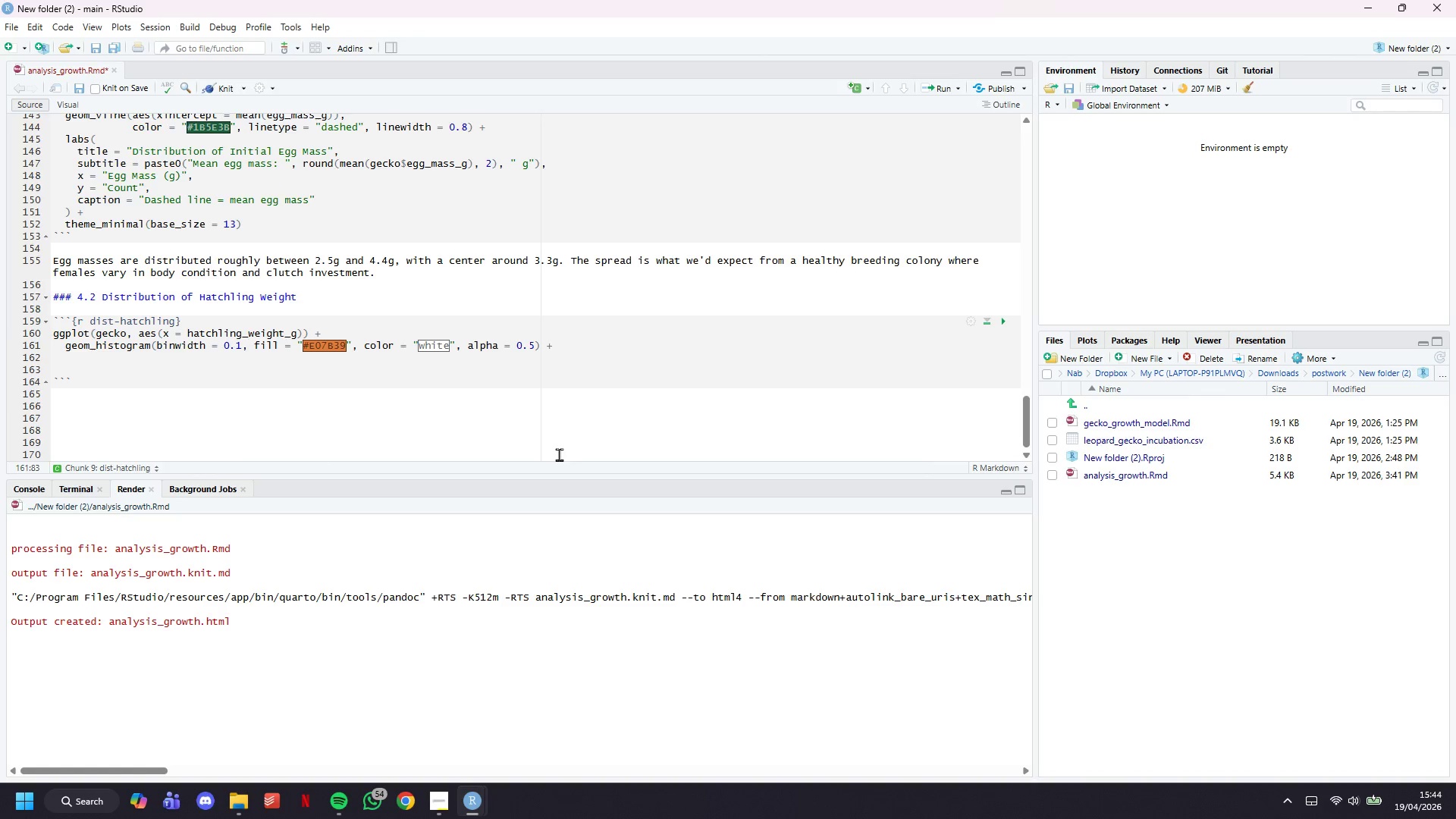 
key(Enter)
 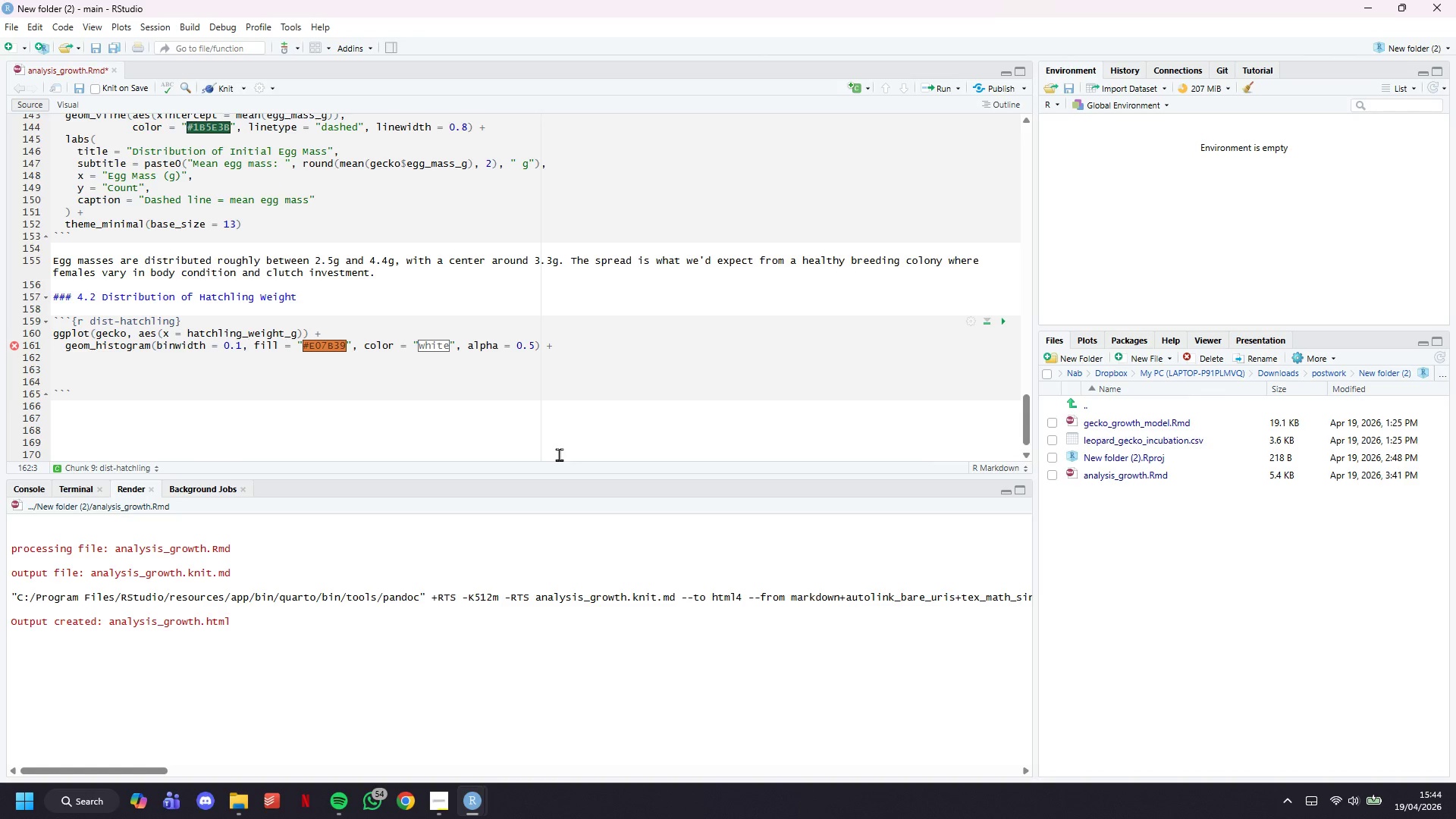 
type(geom_vline(aes(xintercept = mean(hatchling_weight_g)
 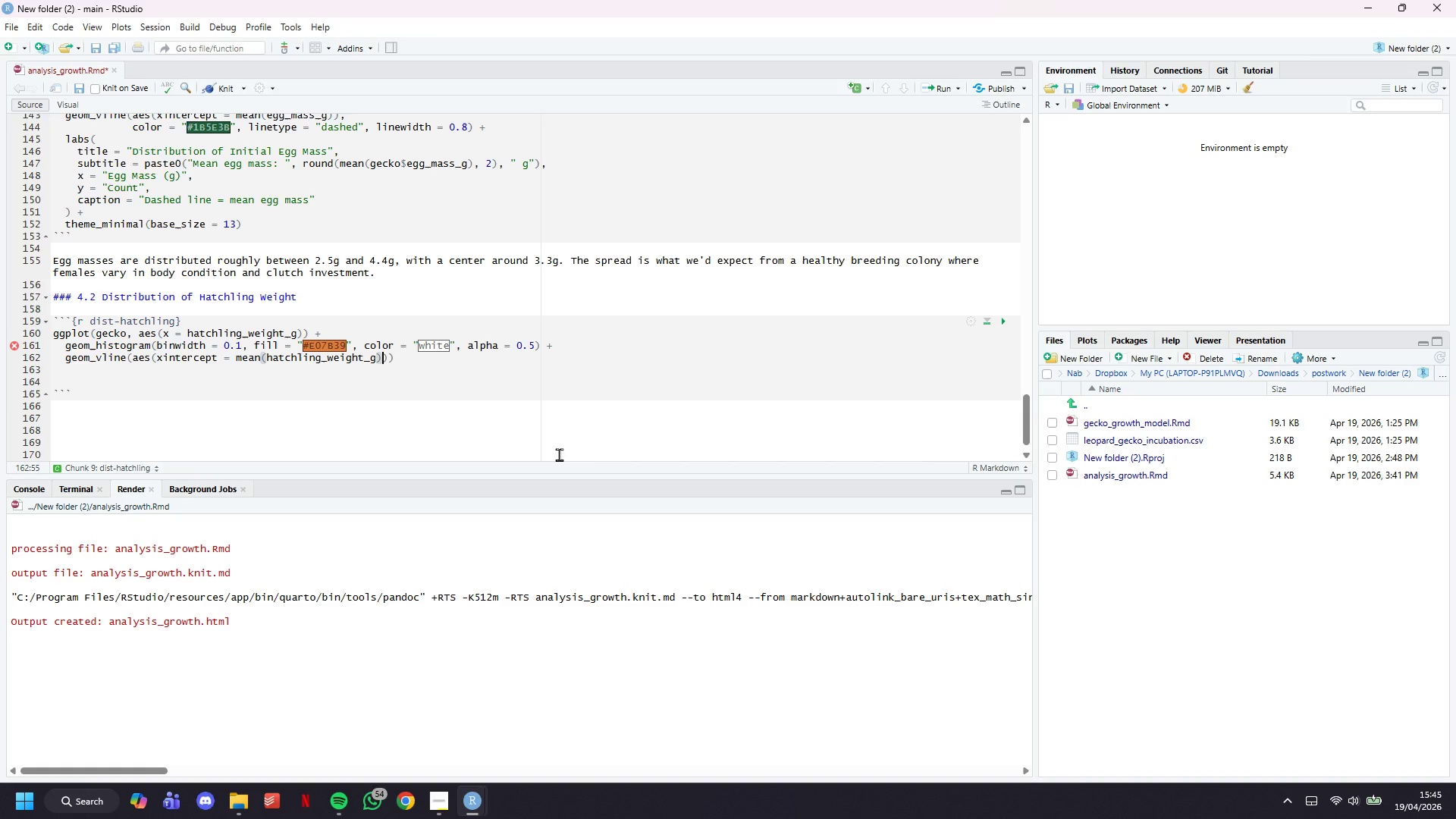 
 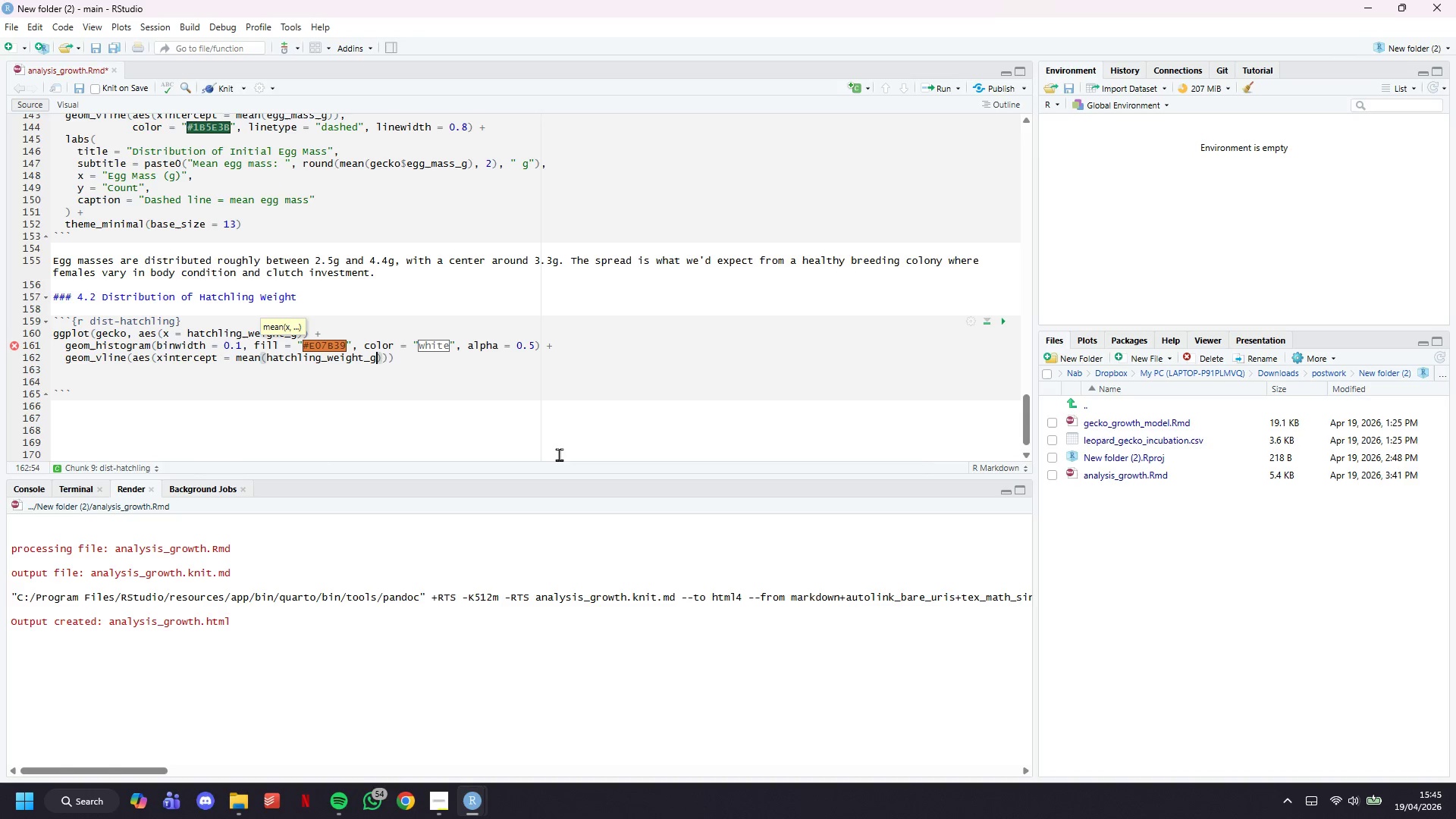 
key(ArrowRight)
 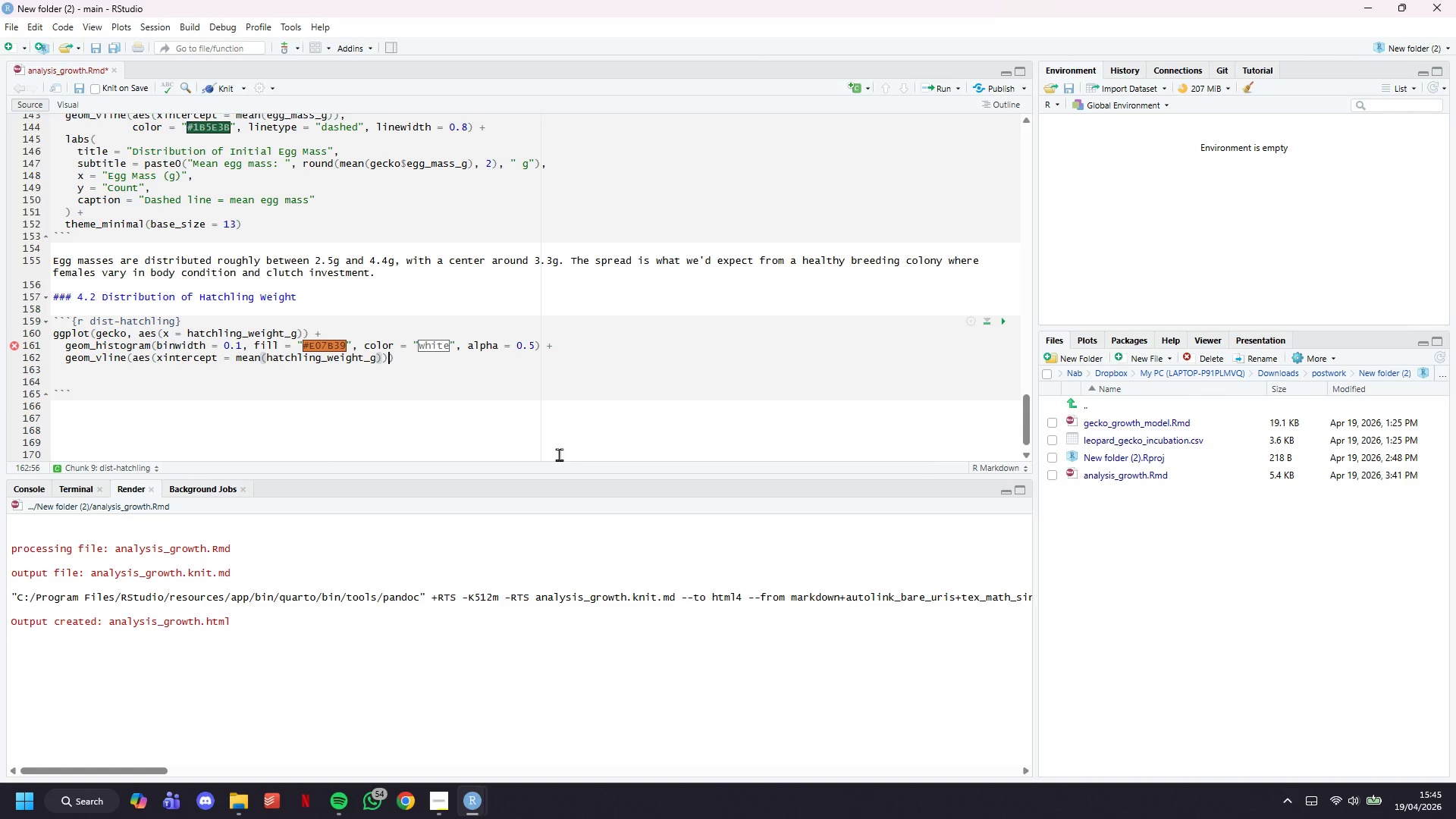 
key(ArrowRight)
 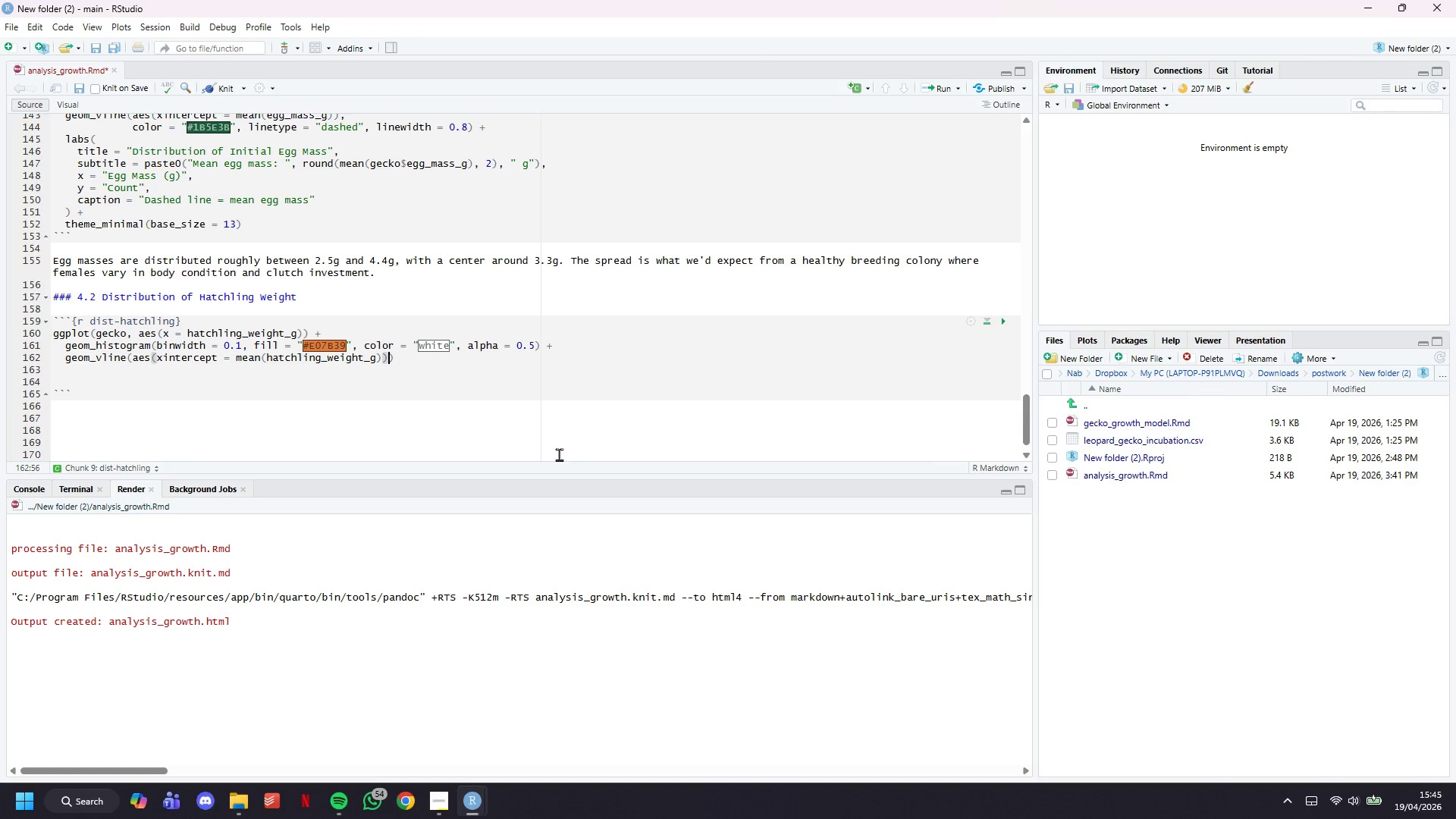 
key(Comma)
 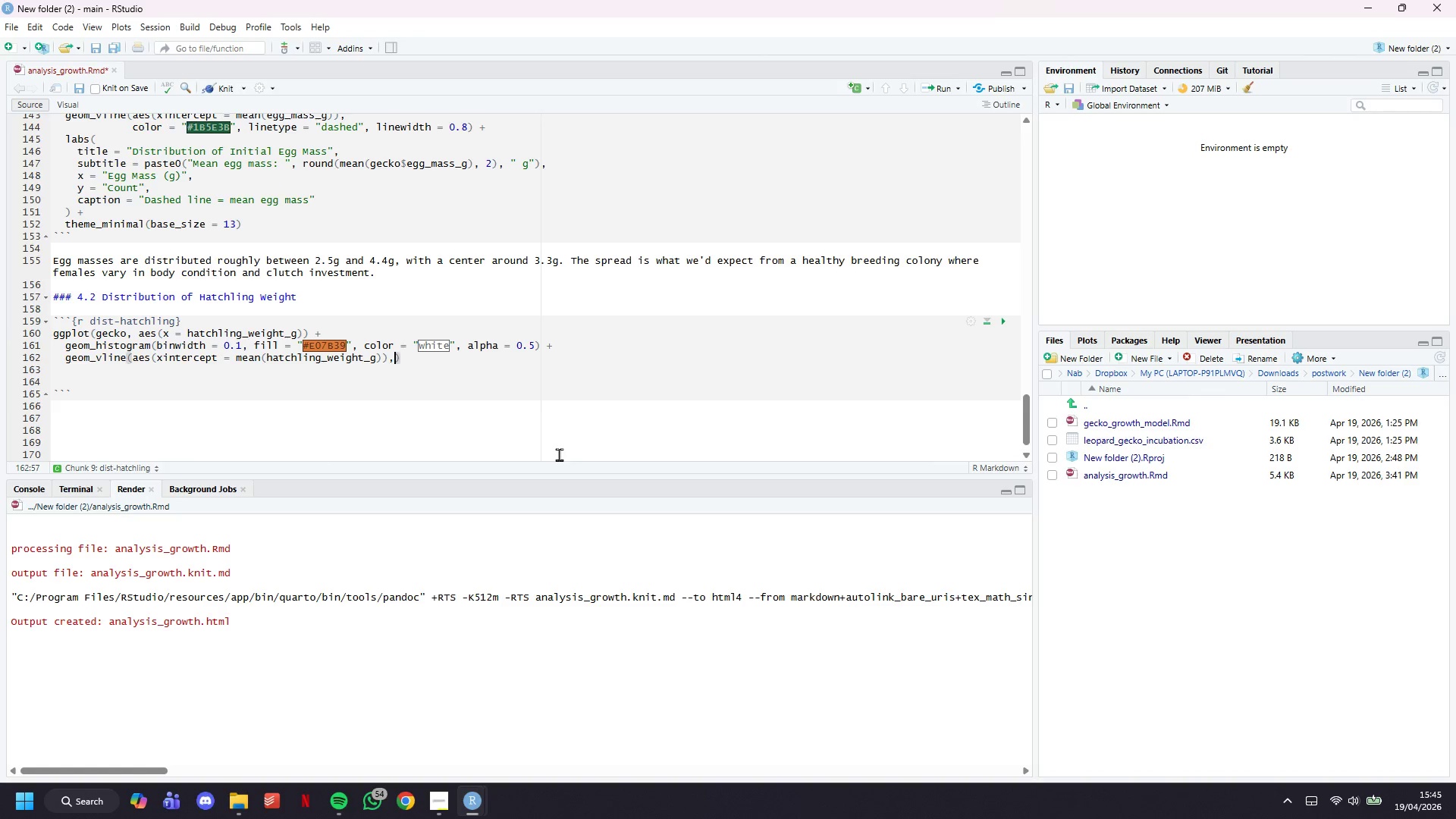 
key(Enter)
 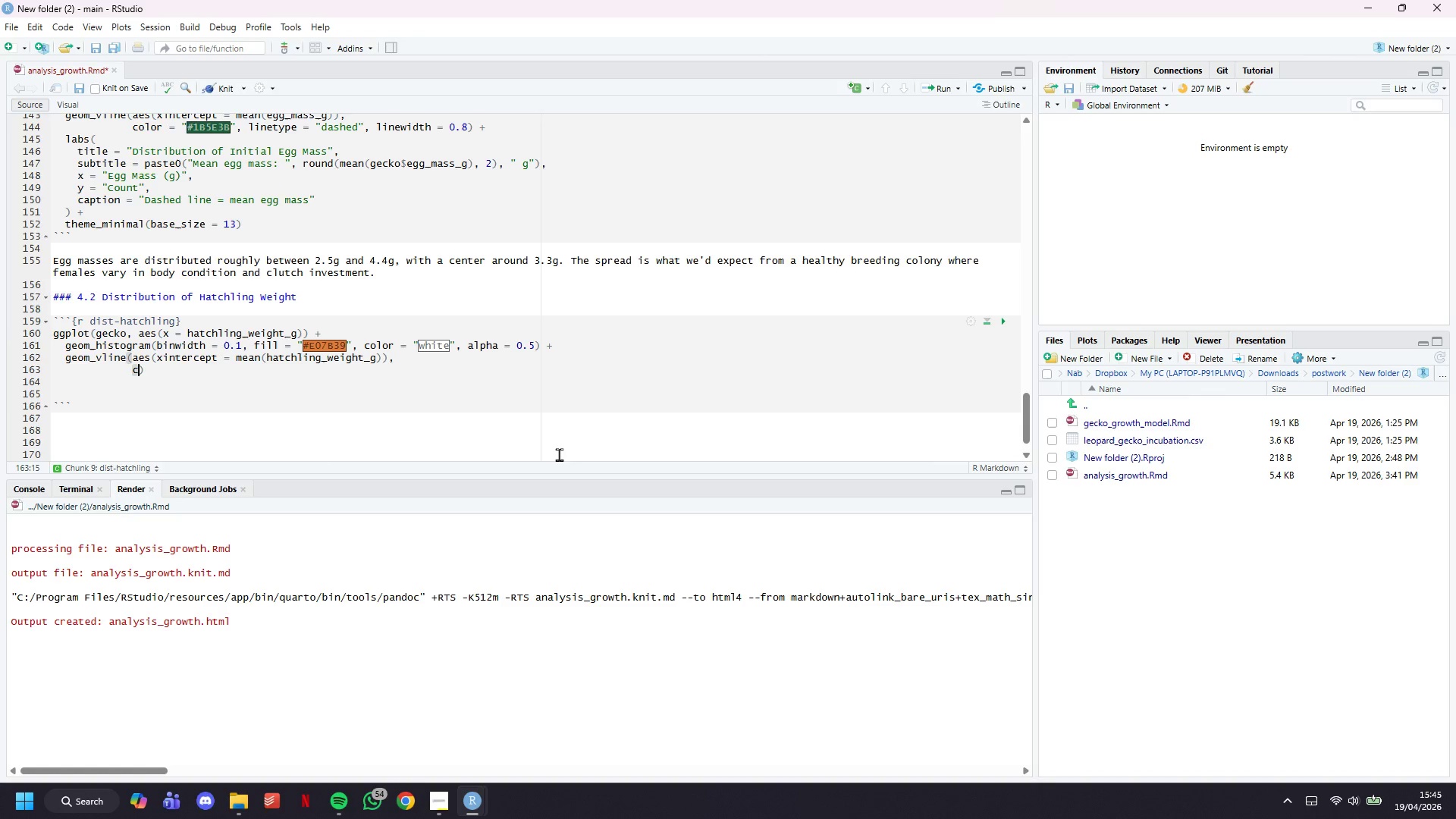 
type(color = "#)
 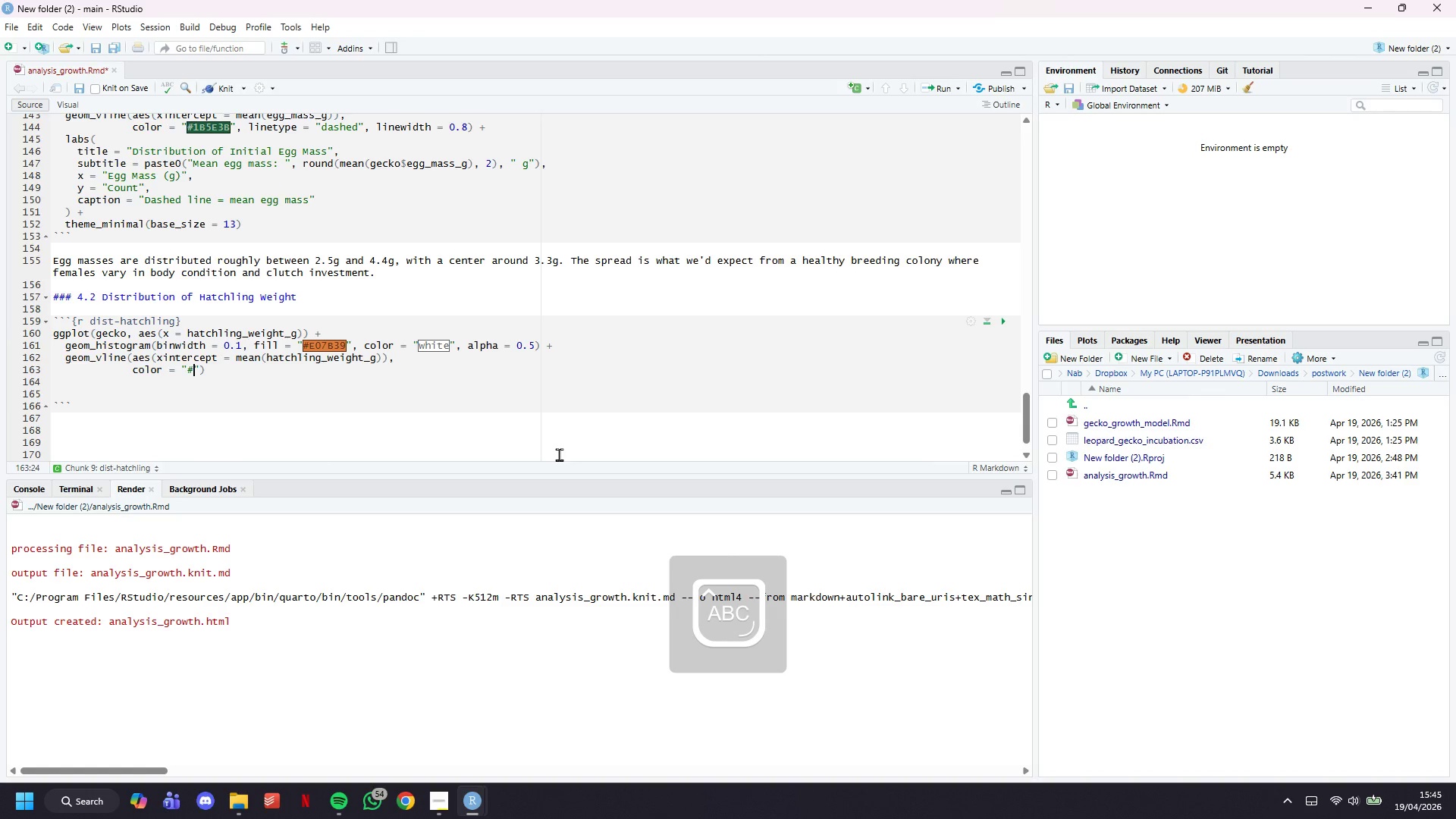 
type(8B3A0F)
 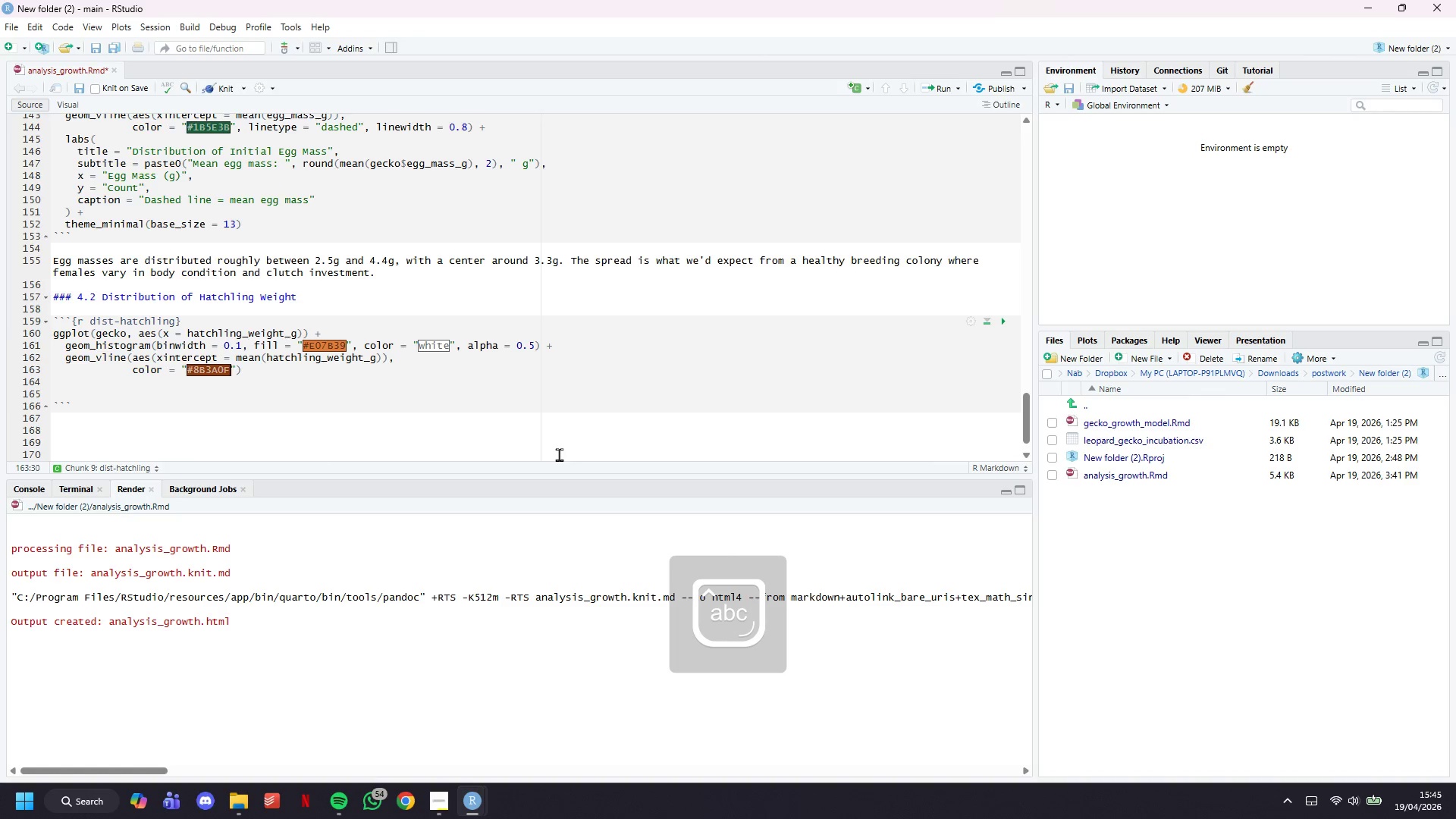 
key(ArrowRight)
 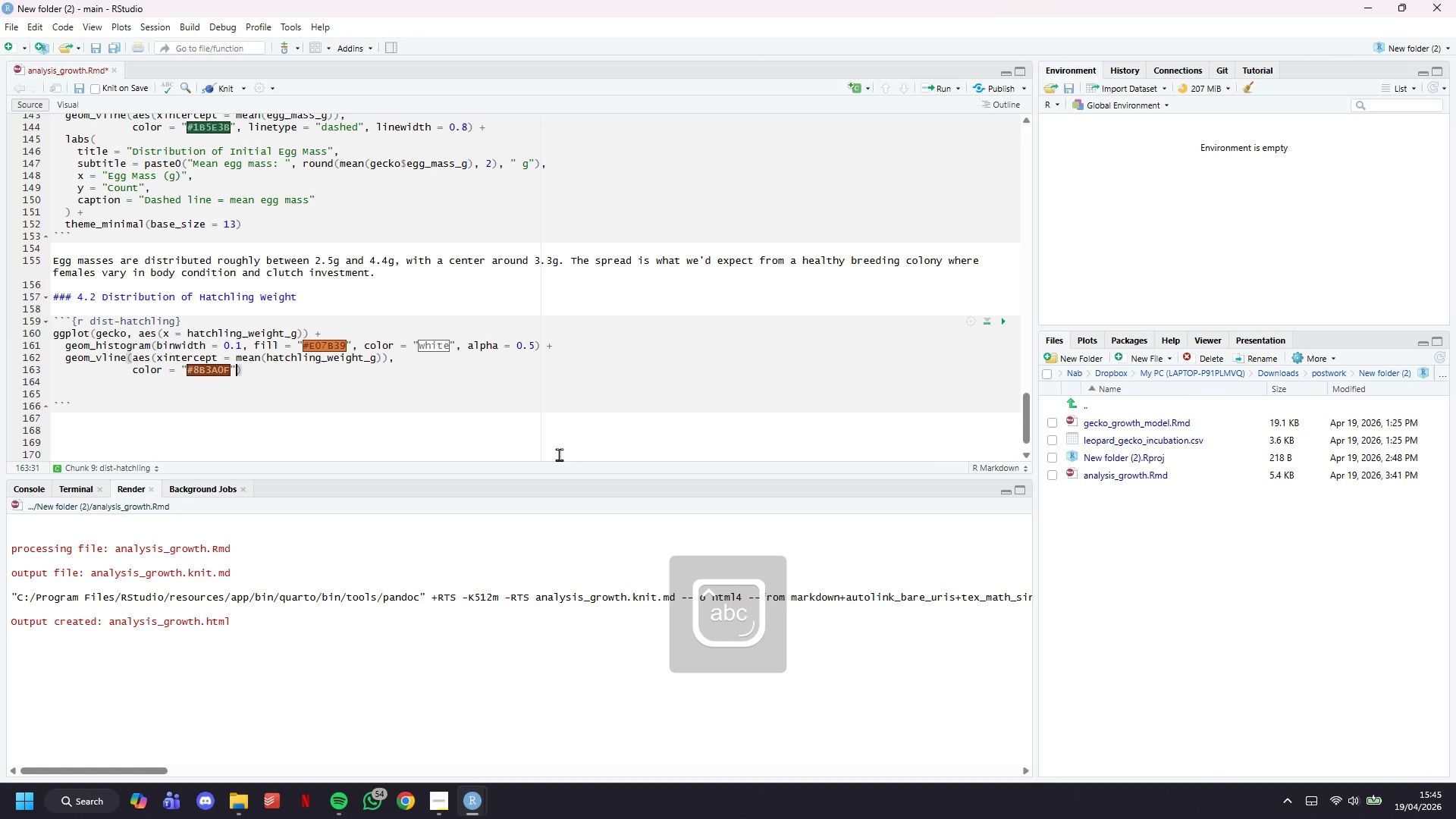 
type(, linetype = :da)
key(Backspace)
key(Backspace)
type(")
key(Backspace)
key(Backspace)
type("dah)
key(Backspace)
key(Backspace)
type(se)
key(Backspace)
key(Backspace)
type(ah)
key(Backspace)
type(shed)
 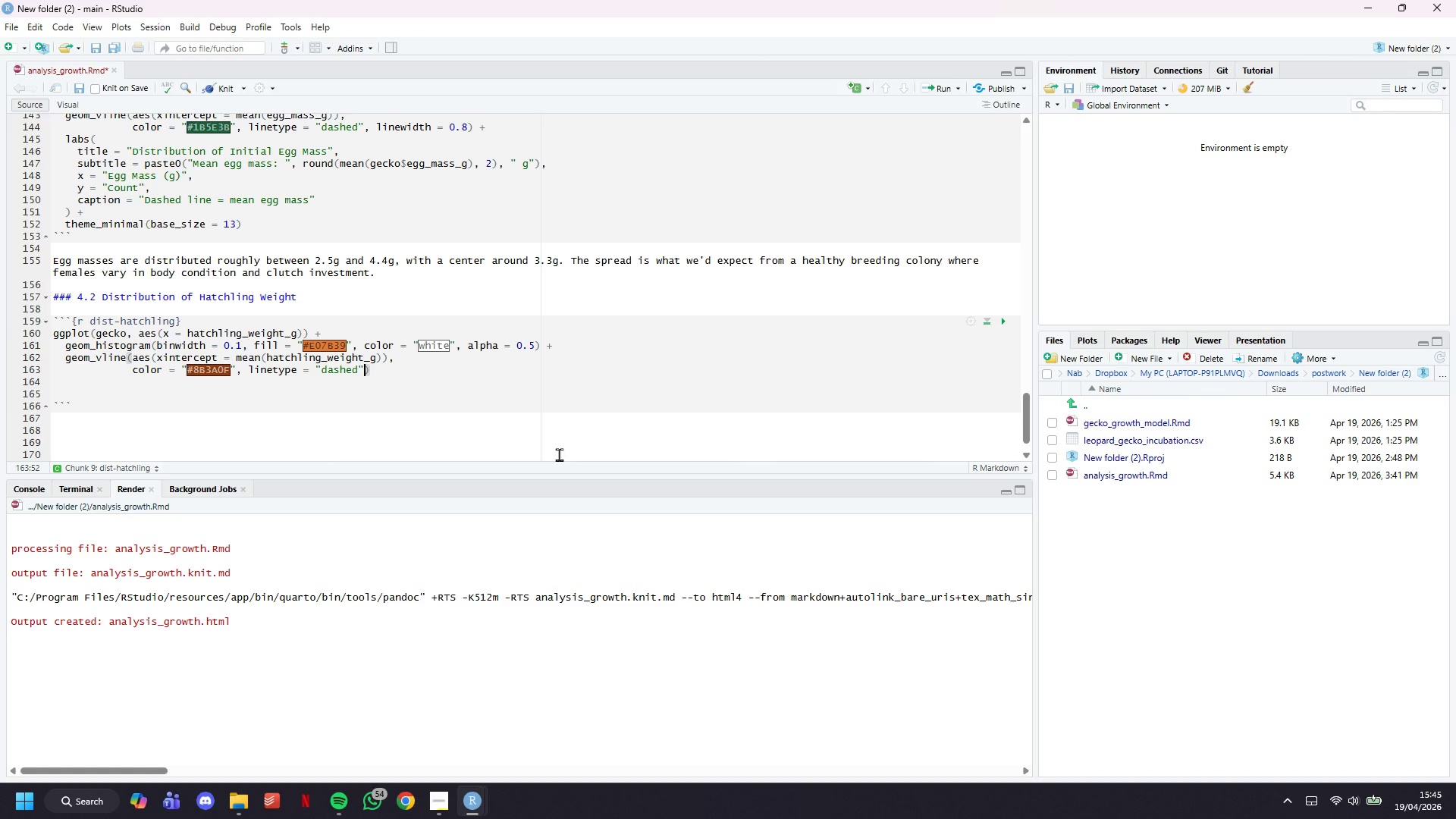 
 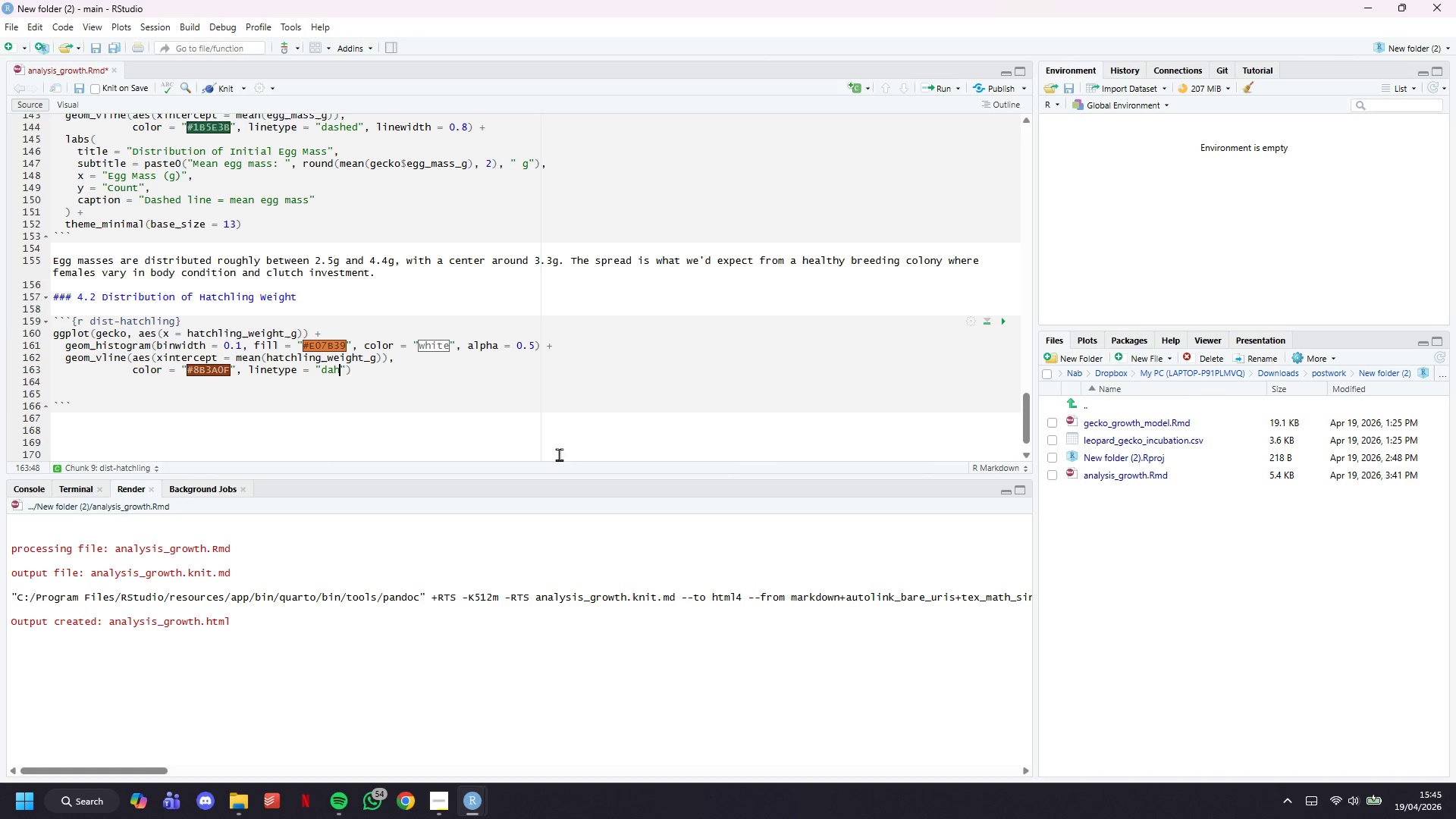 
key(ArrowRight)
 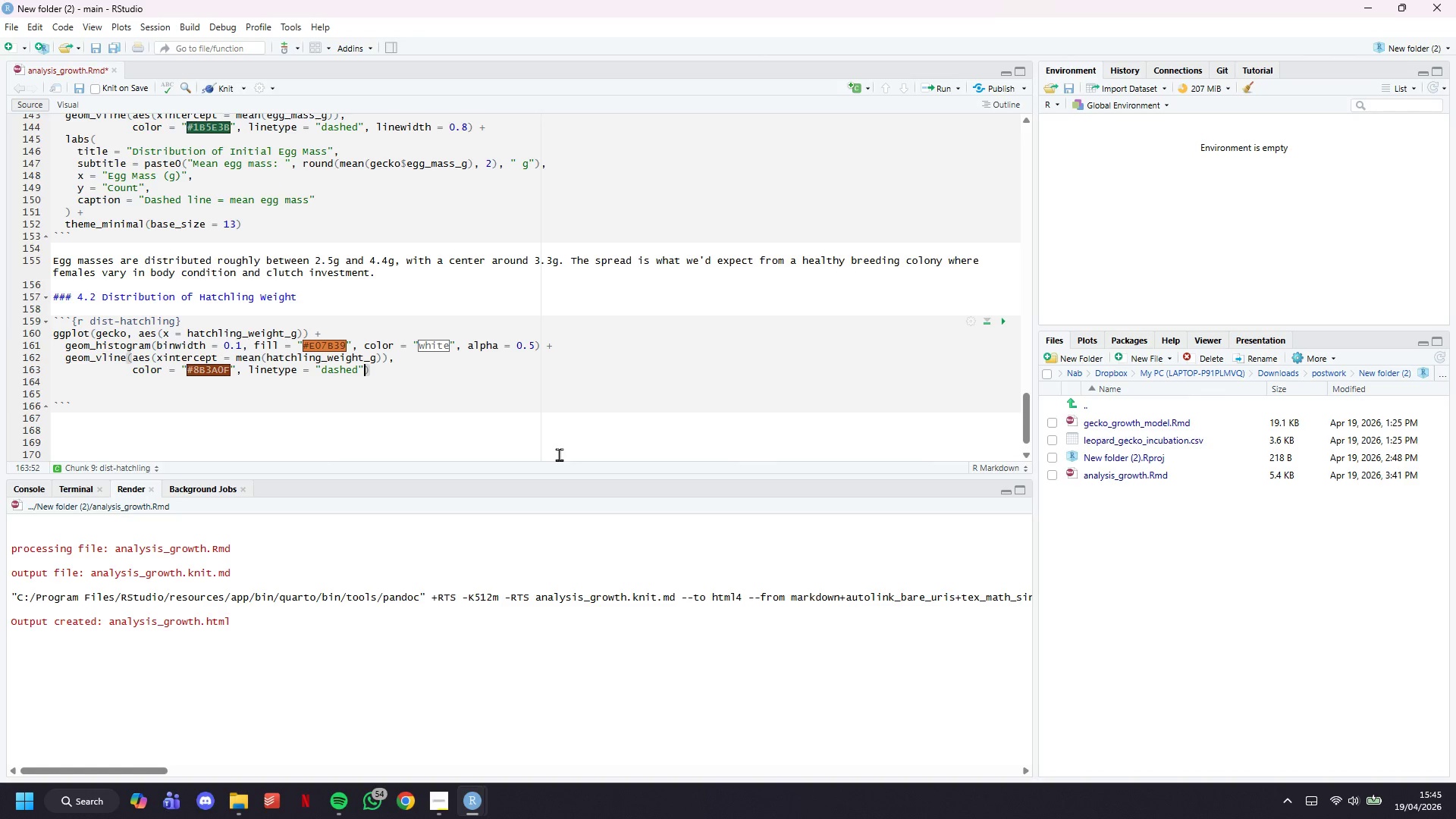 
type(, linewidth = 0.8)
 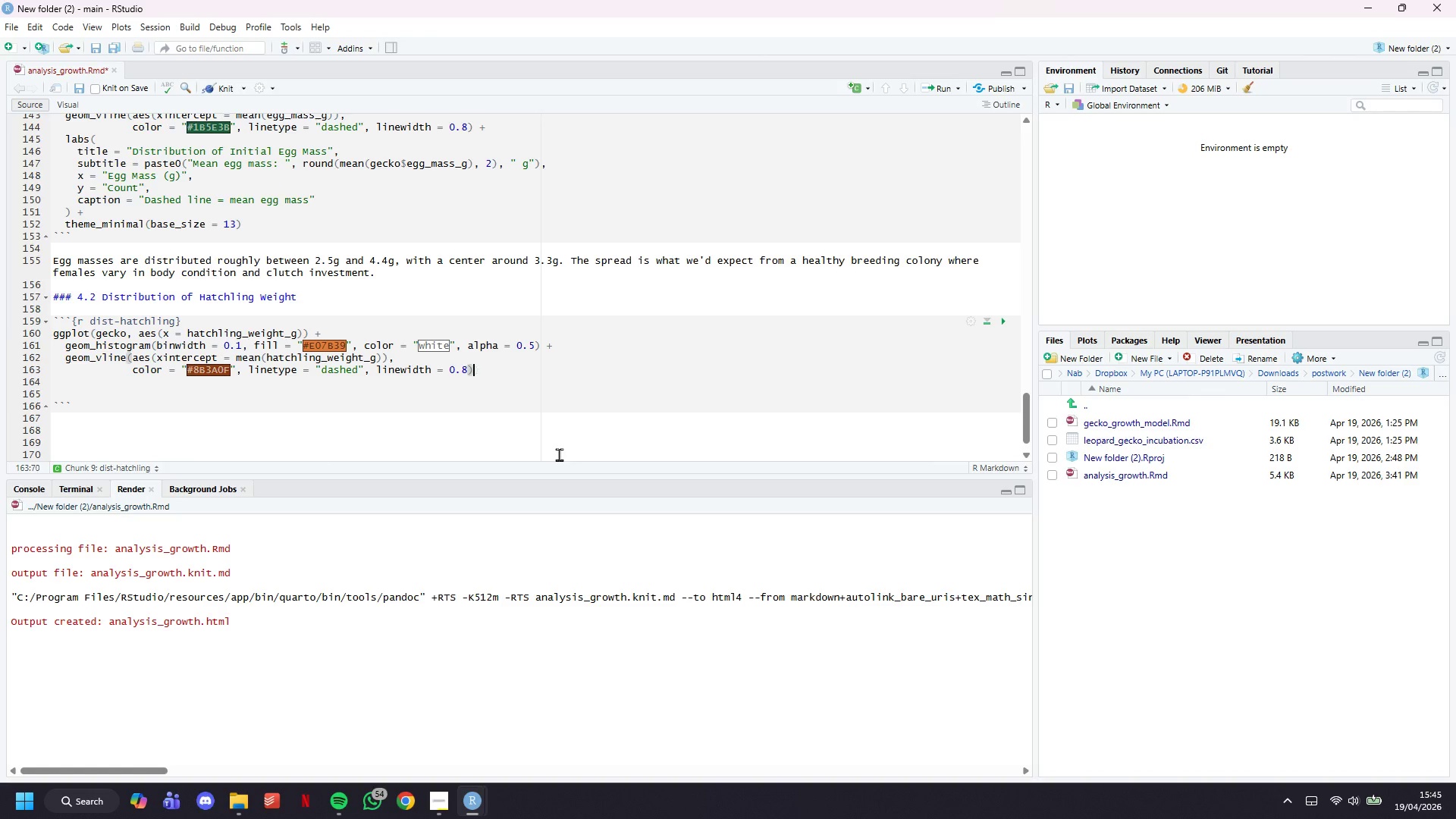 
key(ArrowRight)
 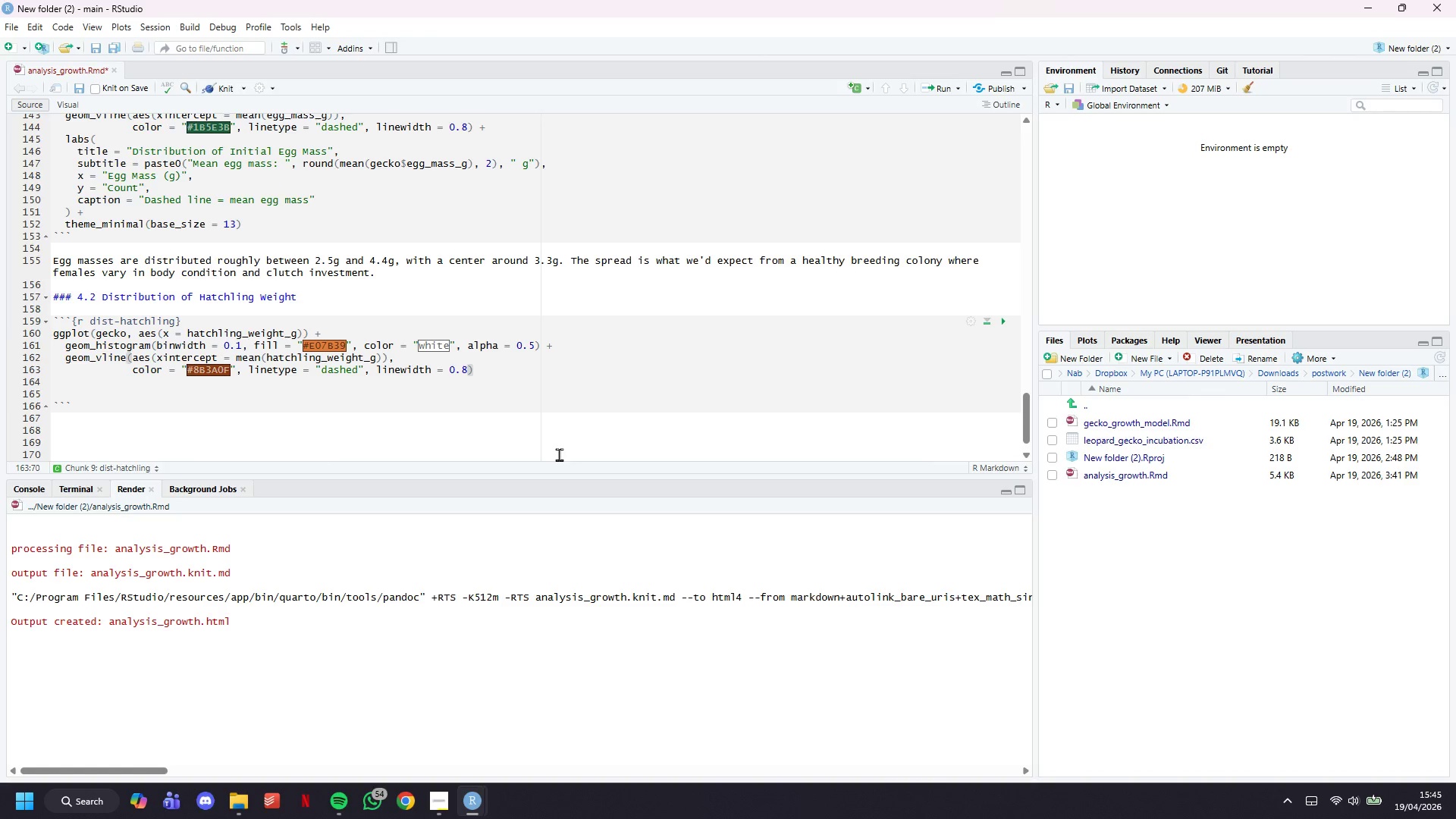 
key(Space)
 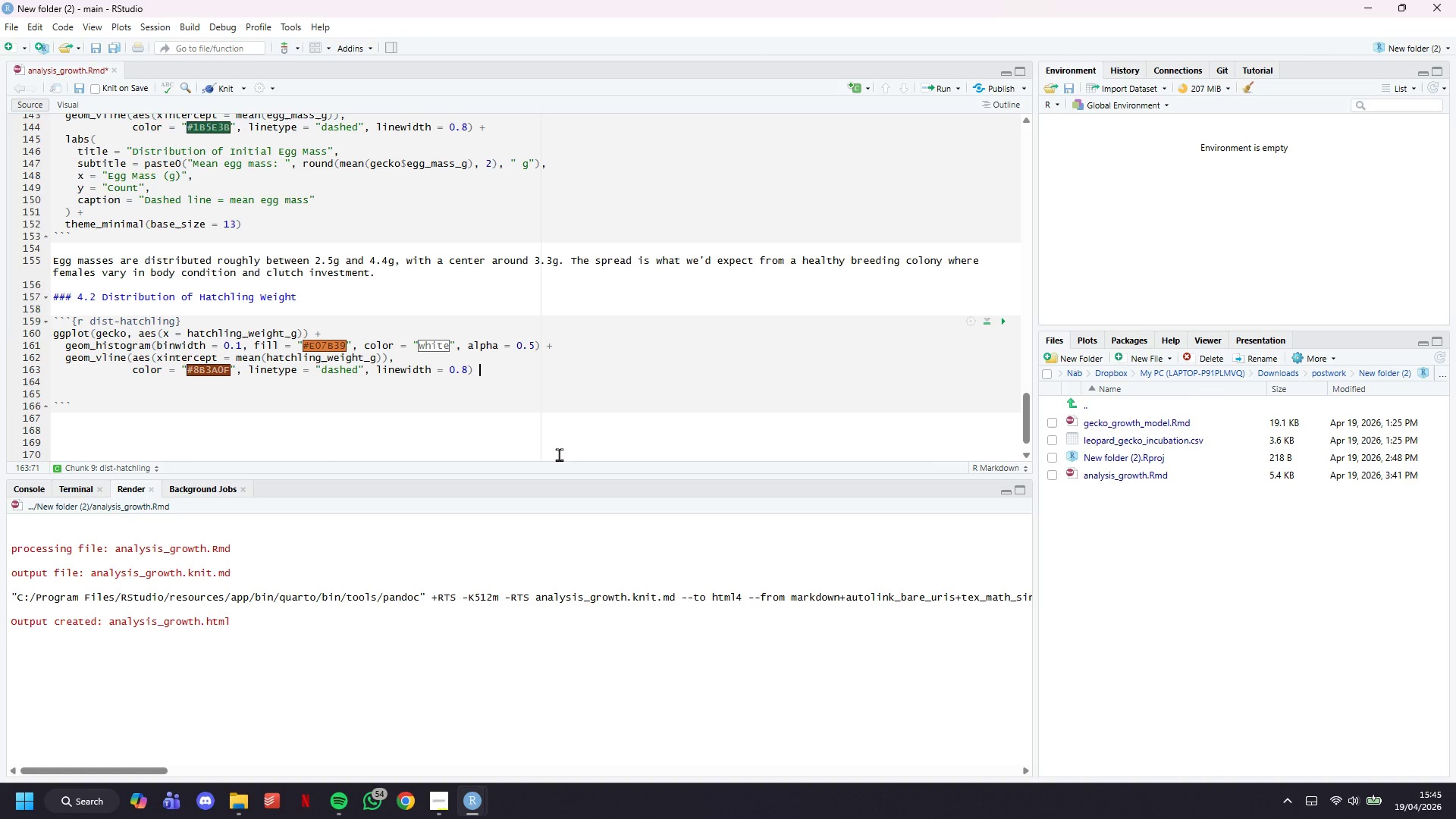 
key(Shift+Equal)
 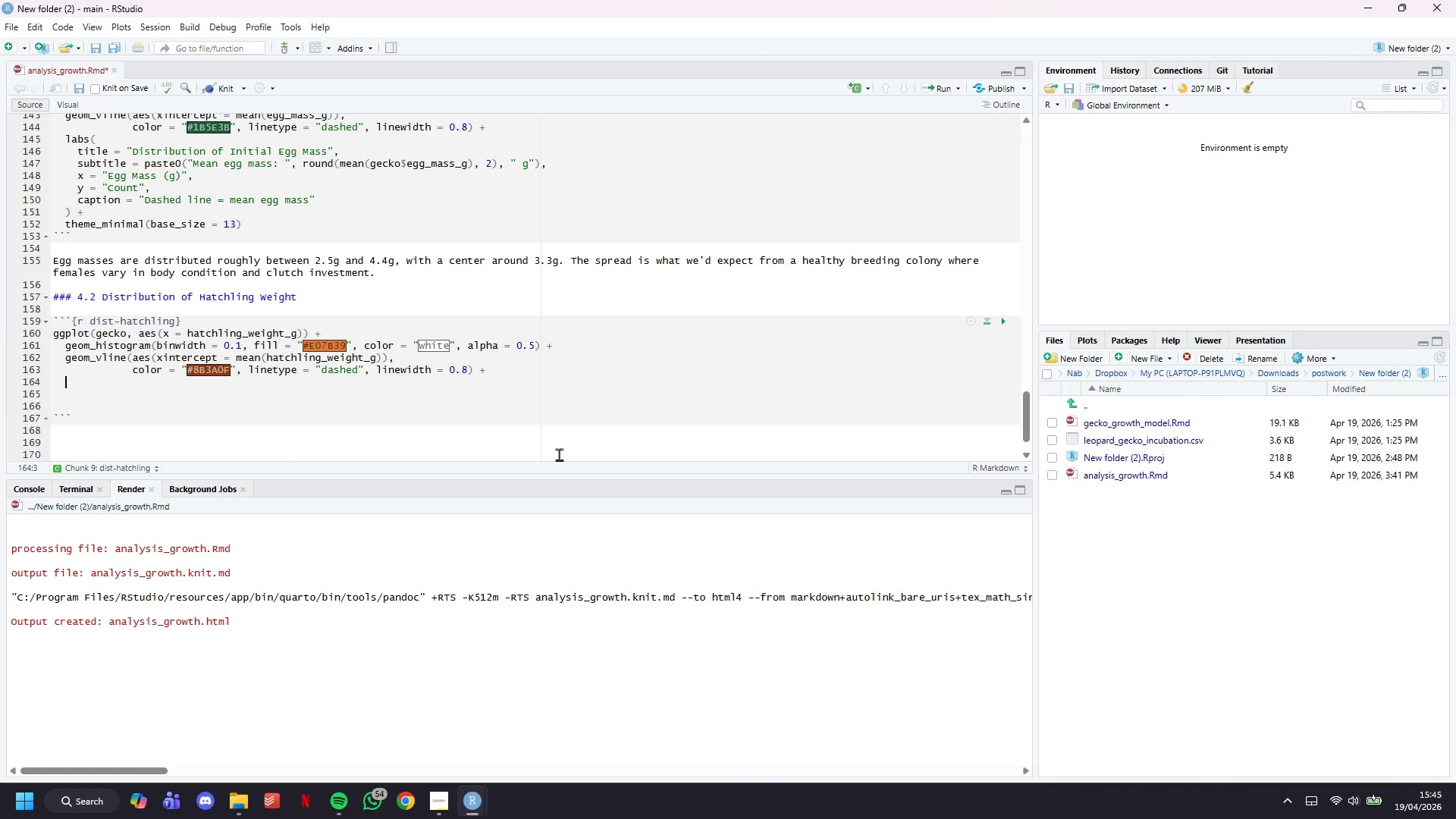 
key(Enter)
 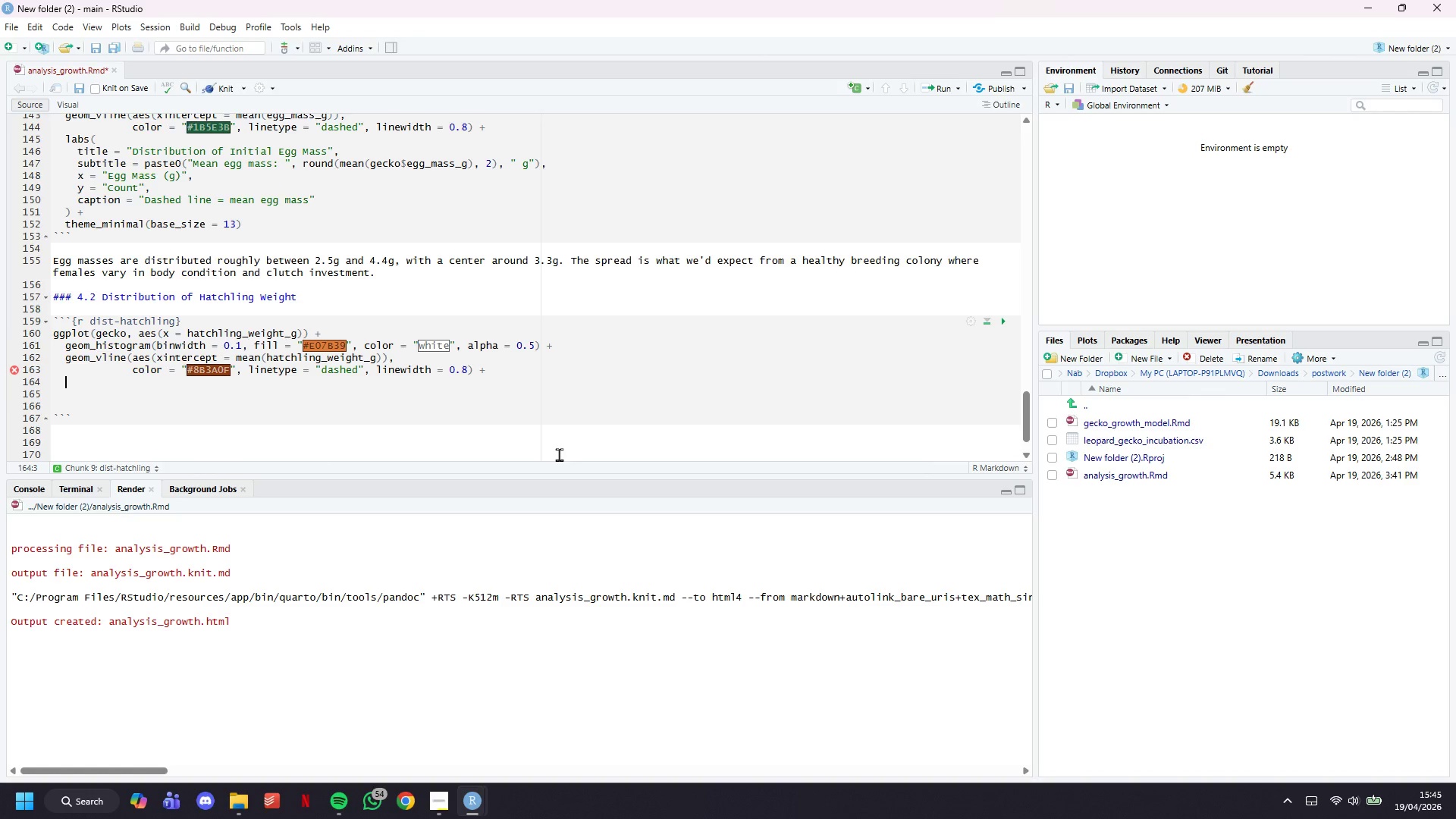 
wait(13.47)
 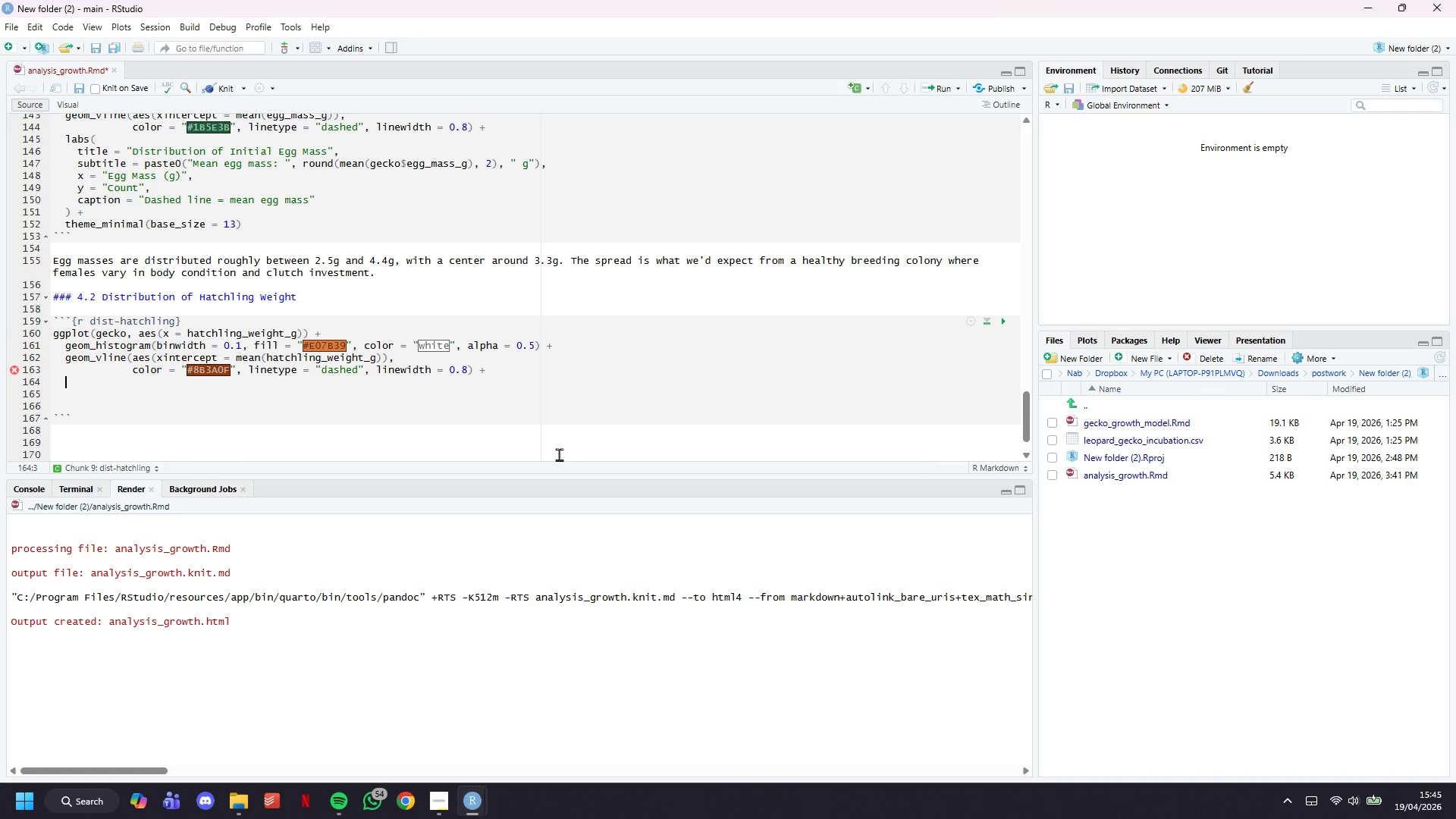 
type(labs()
 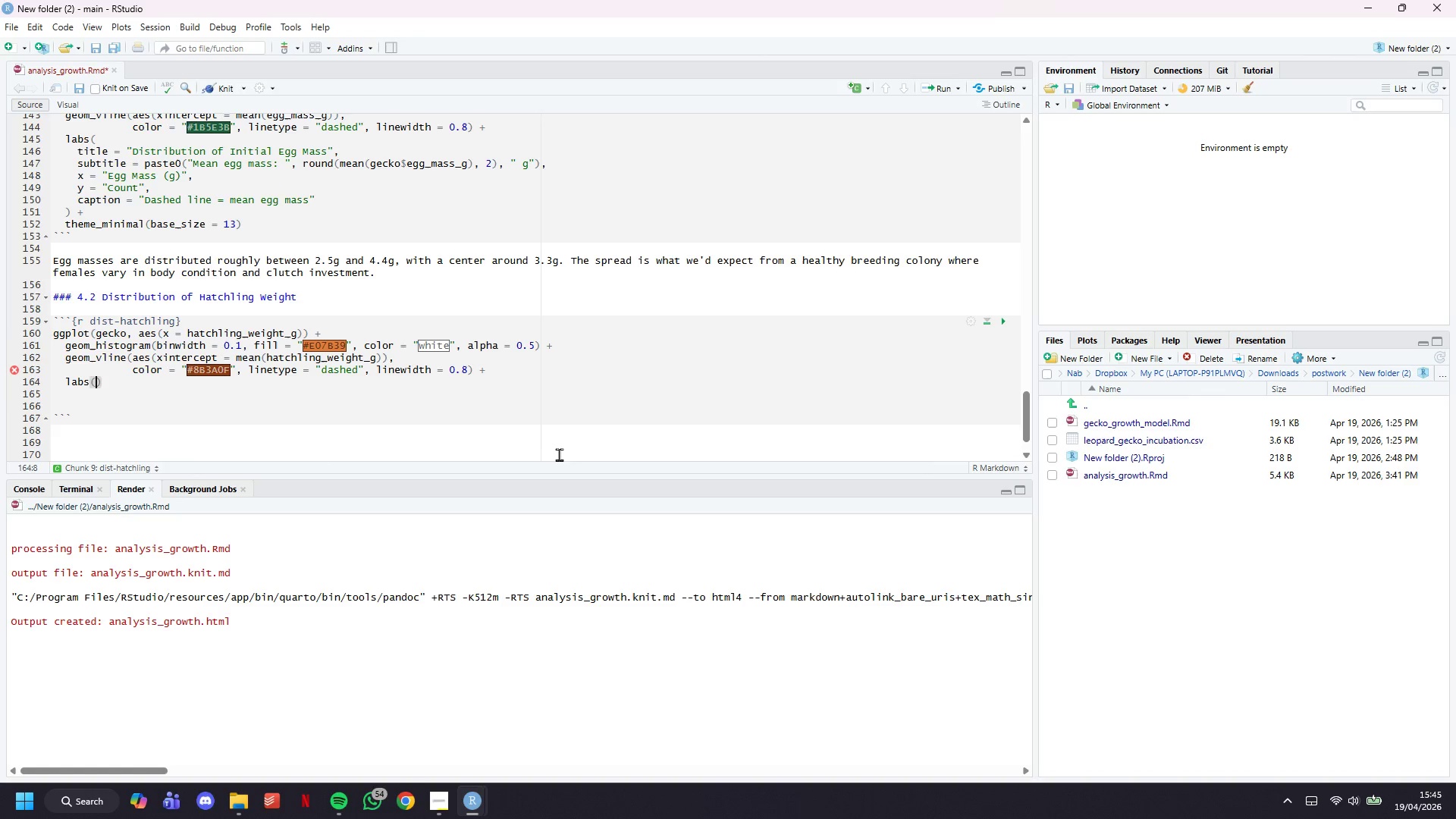 
key(Enter)
 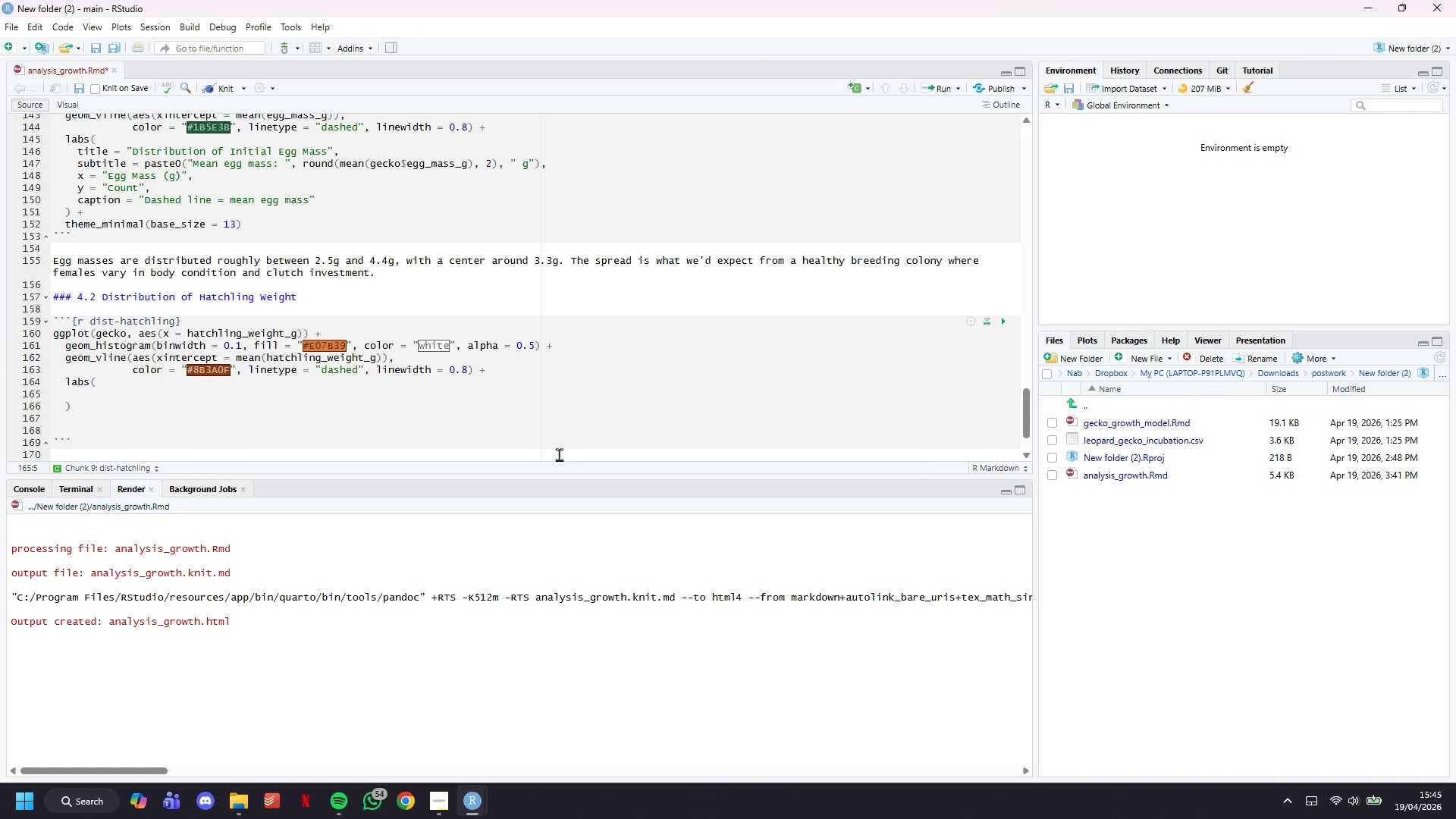 
type(title = "Du)
key(Backspace)
type(istribution of Hatchling Weight at Emergence)
 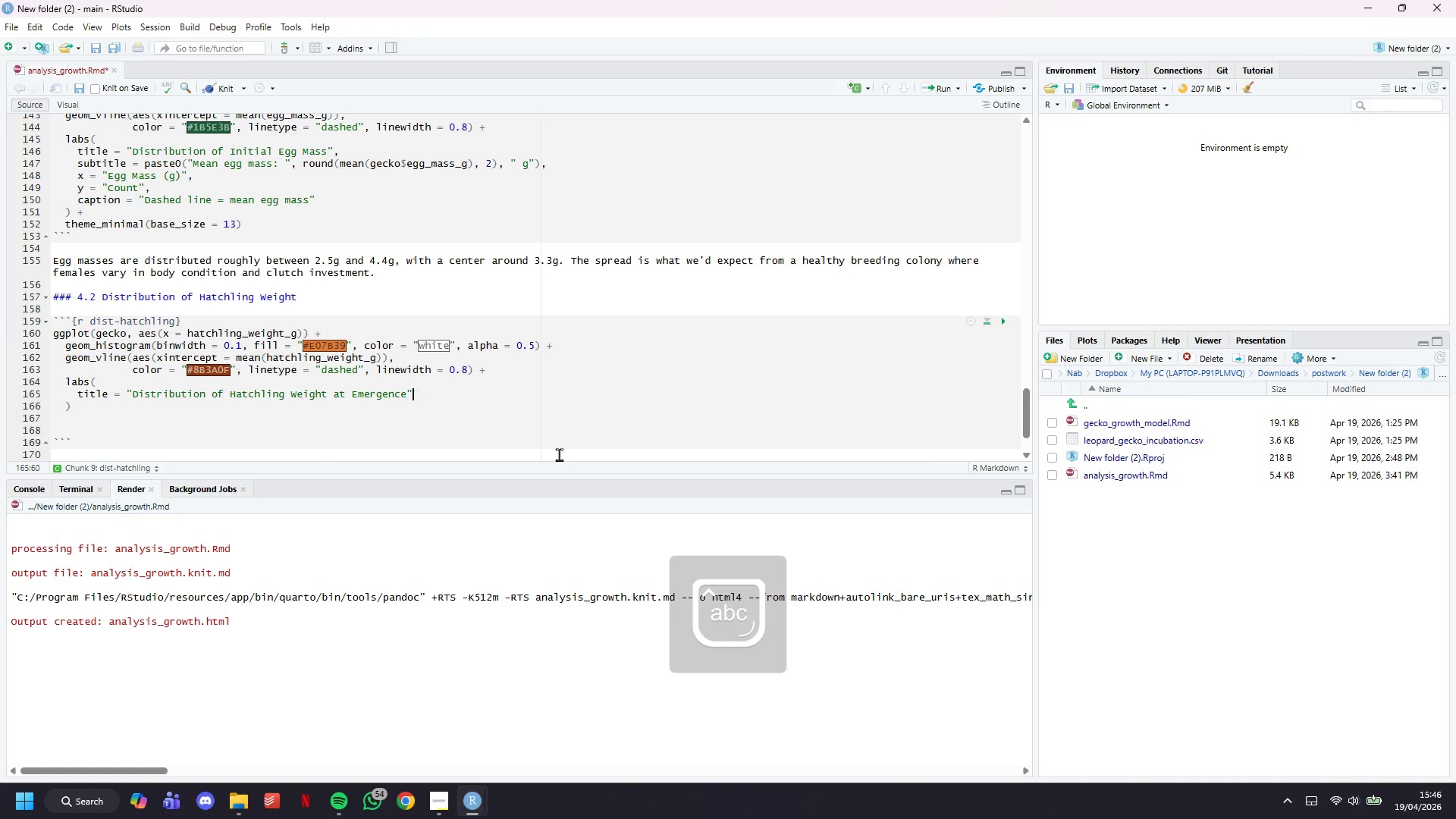 
key(ArrowRight)
 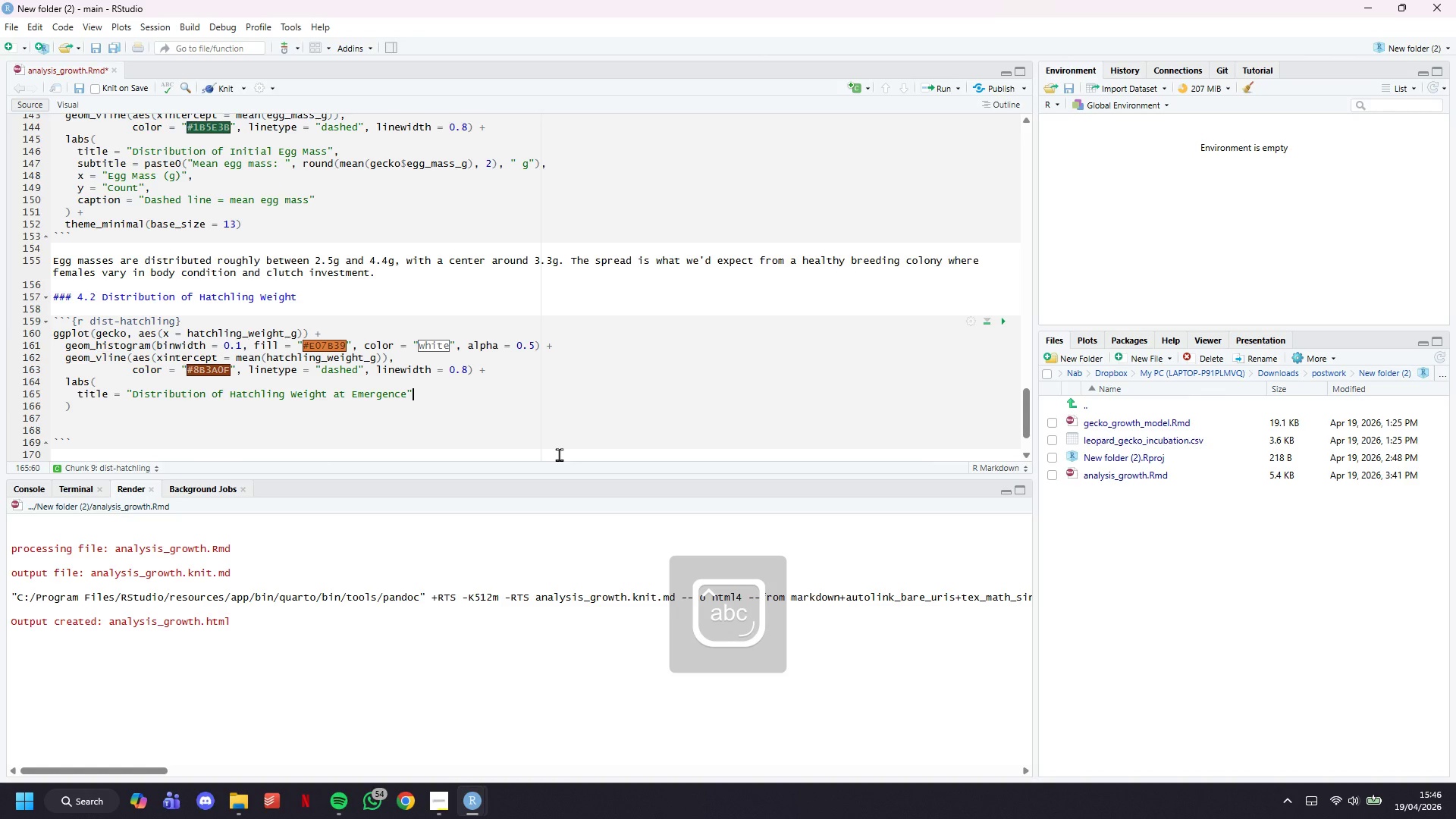 
key(Comma)
 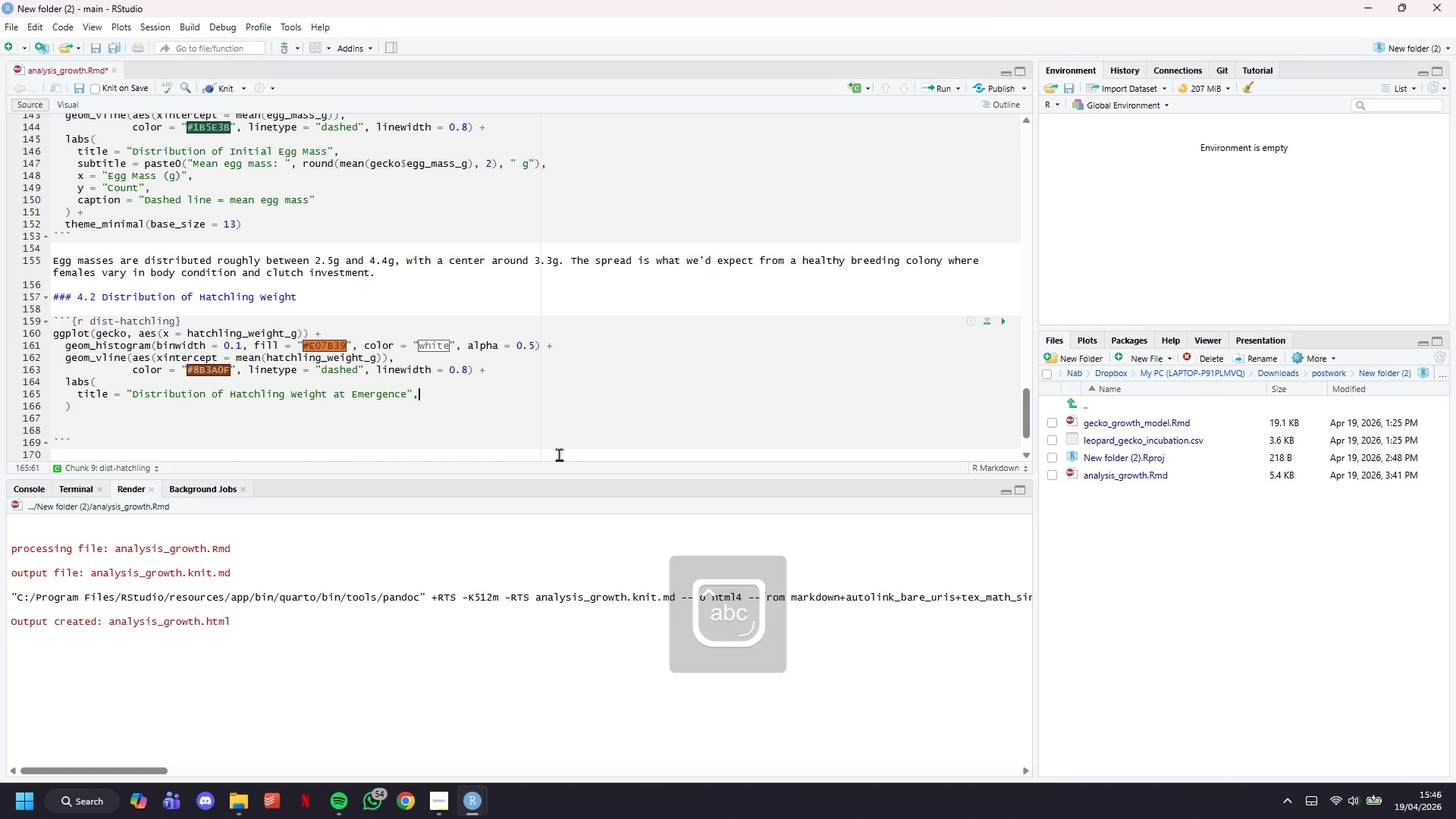 
key(Enter)
 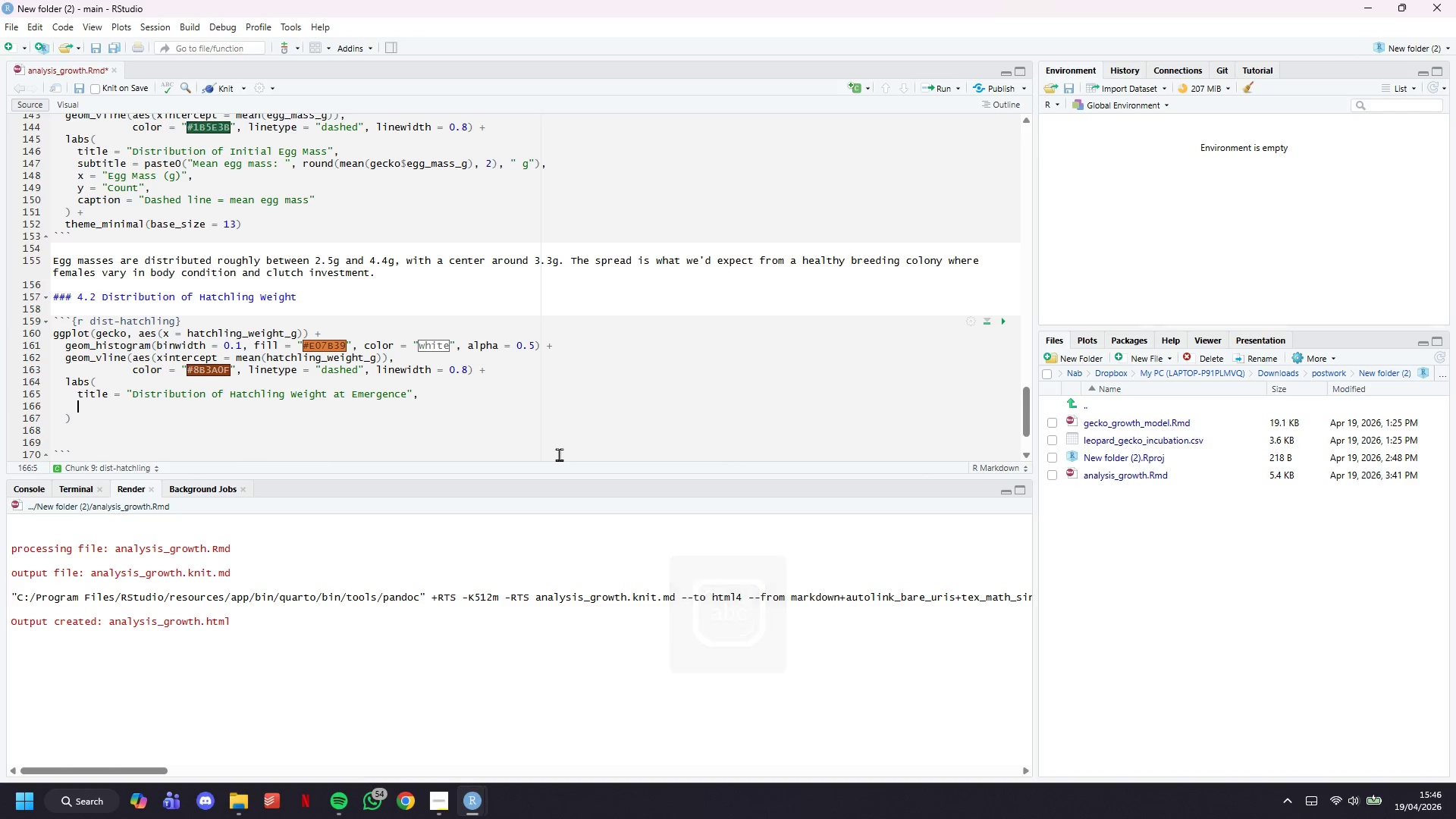 
type(subtitle = ")
key(Backspace)
type(paste0("Mean hatchling weighy)
key(Backspace)
type(t: )
 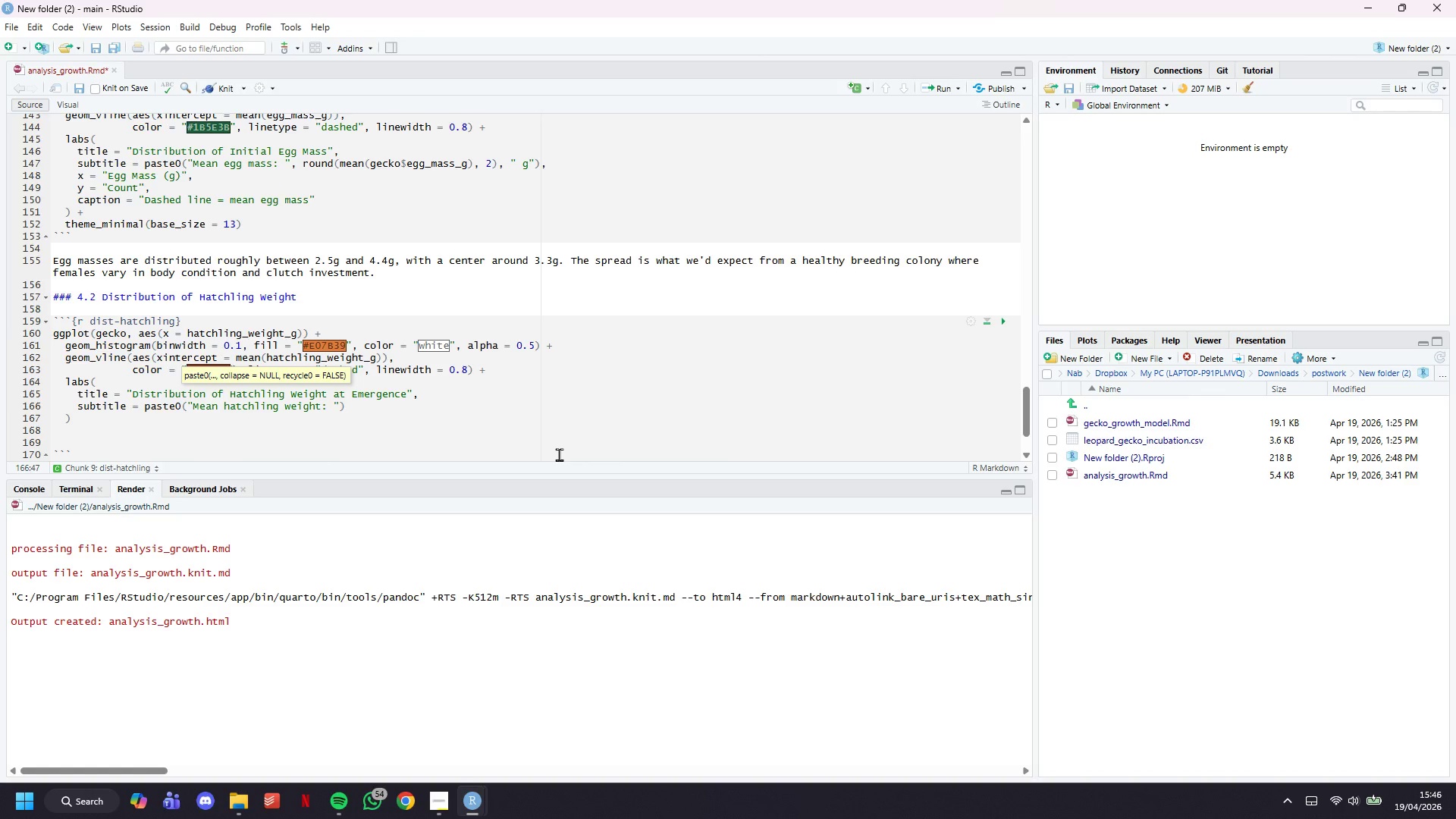 
key(ArrowRight)
 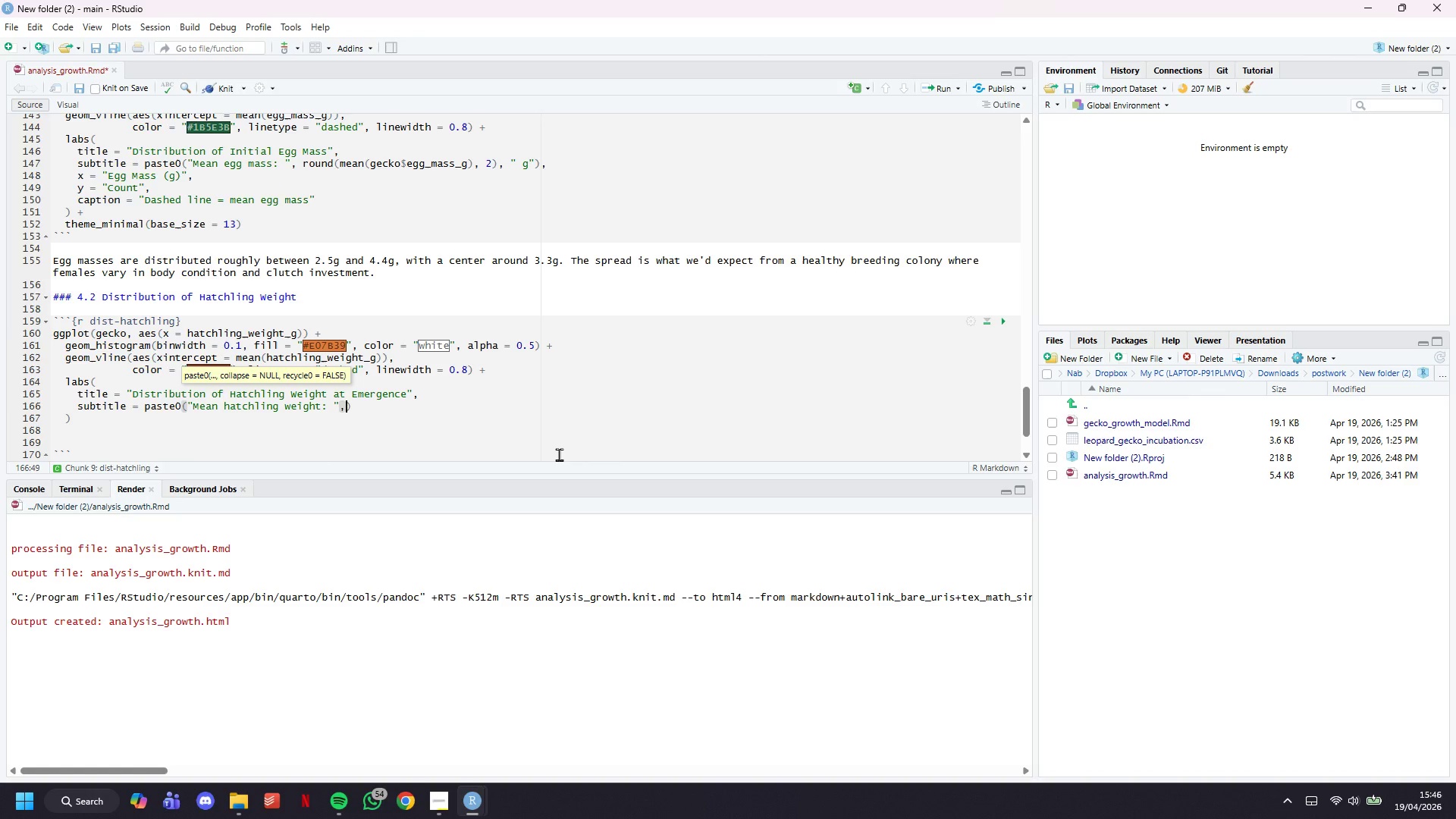 
type(, round(mean(gecko)
 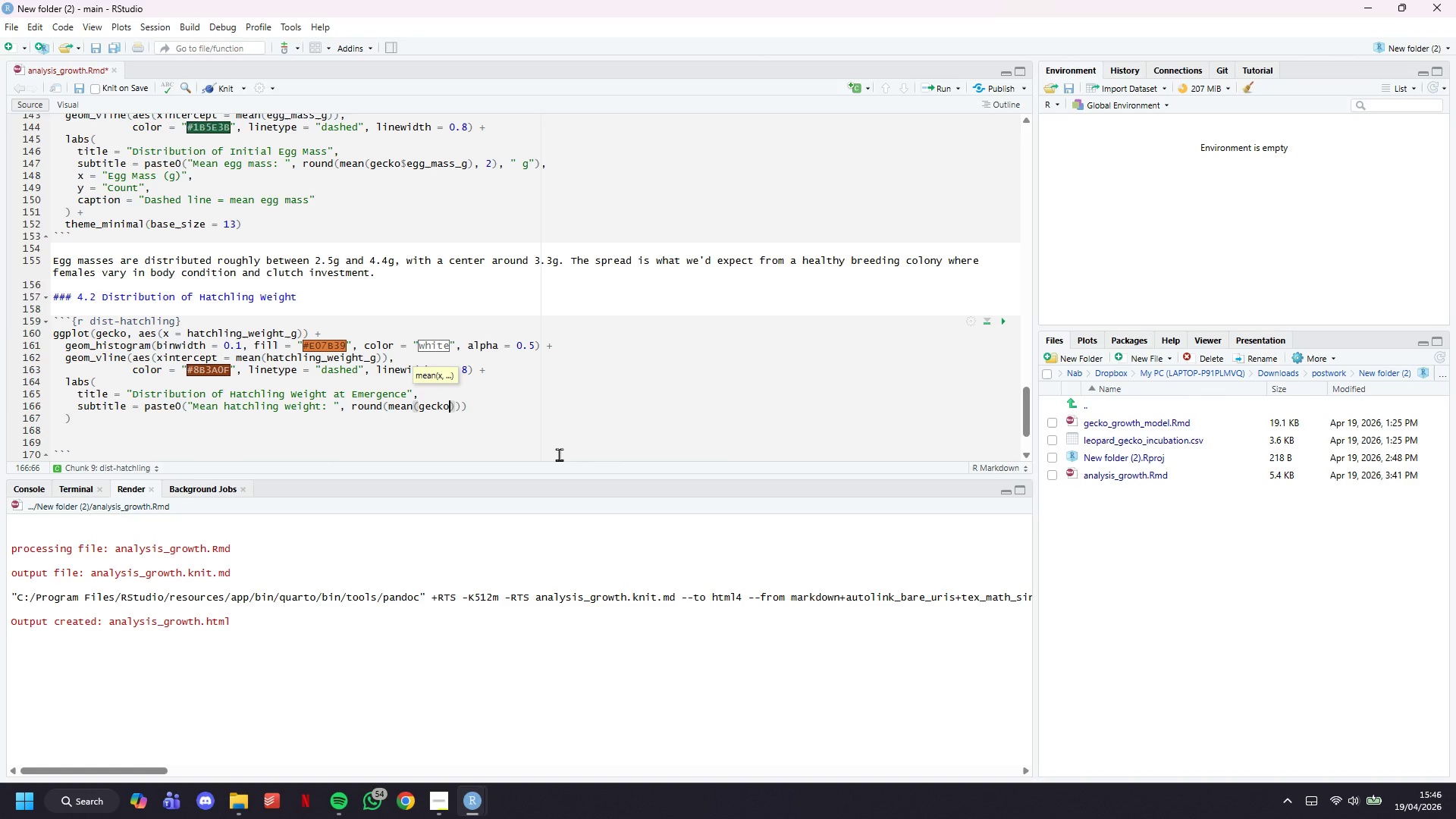 
type($hatchling_weight_g)
 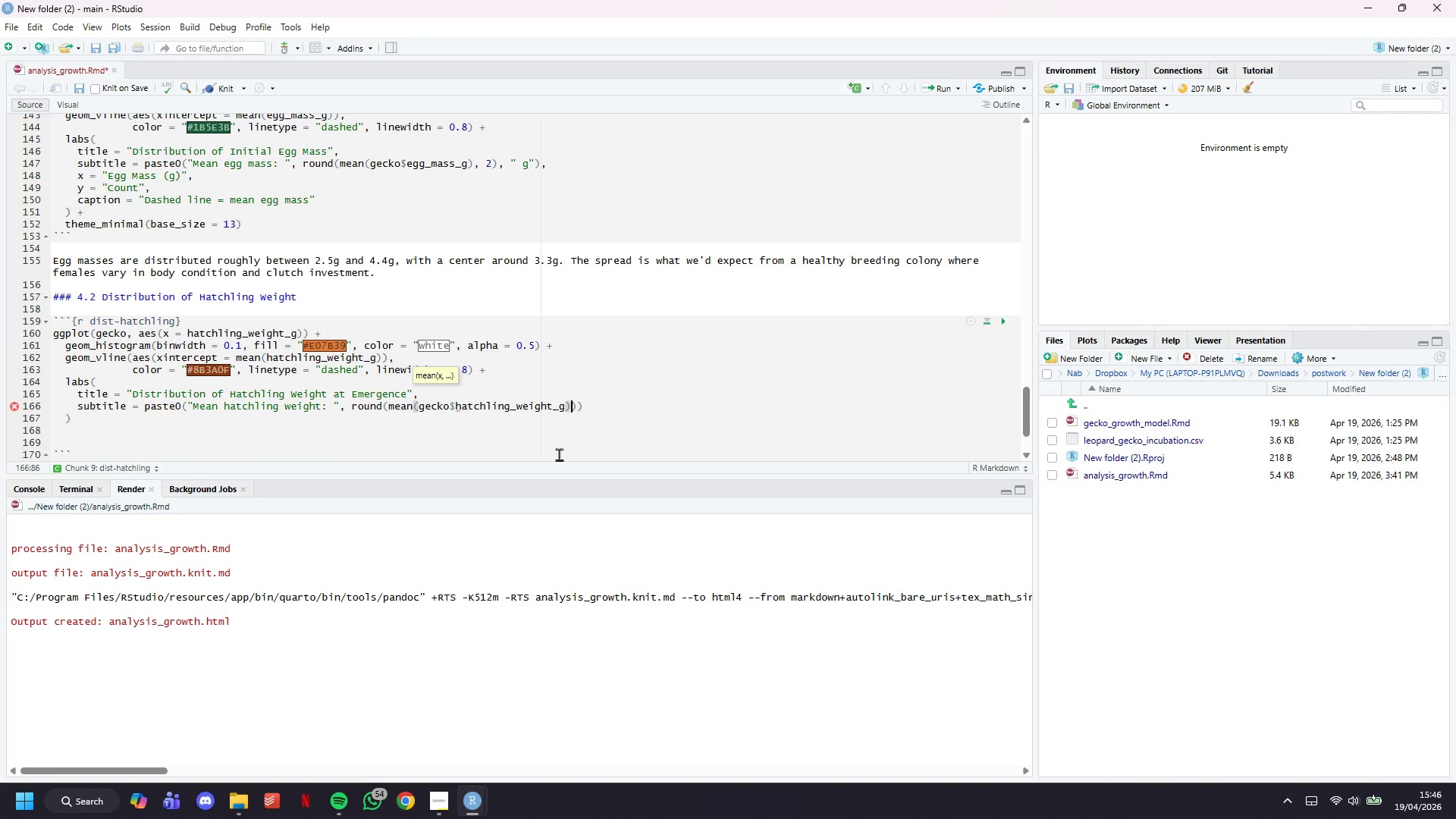 
 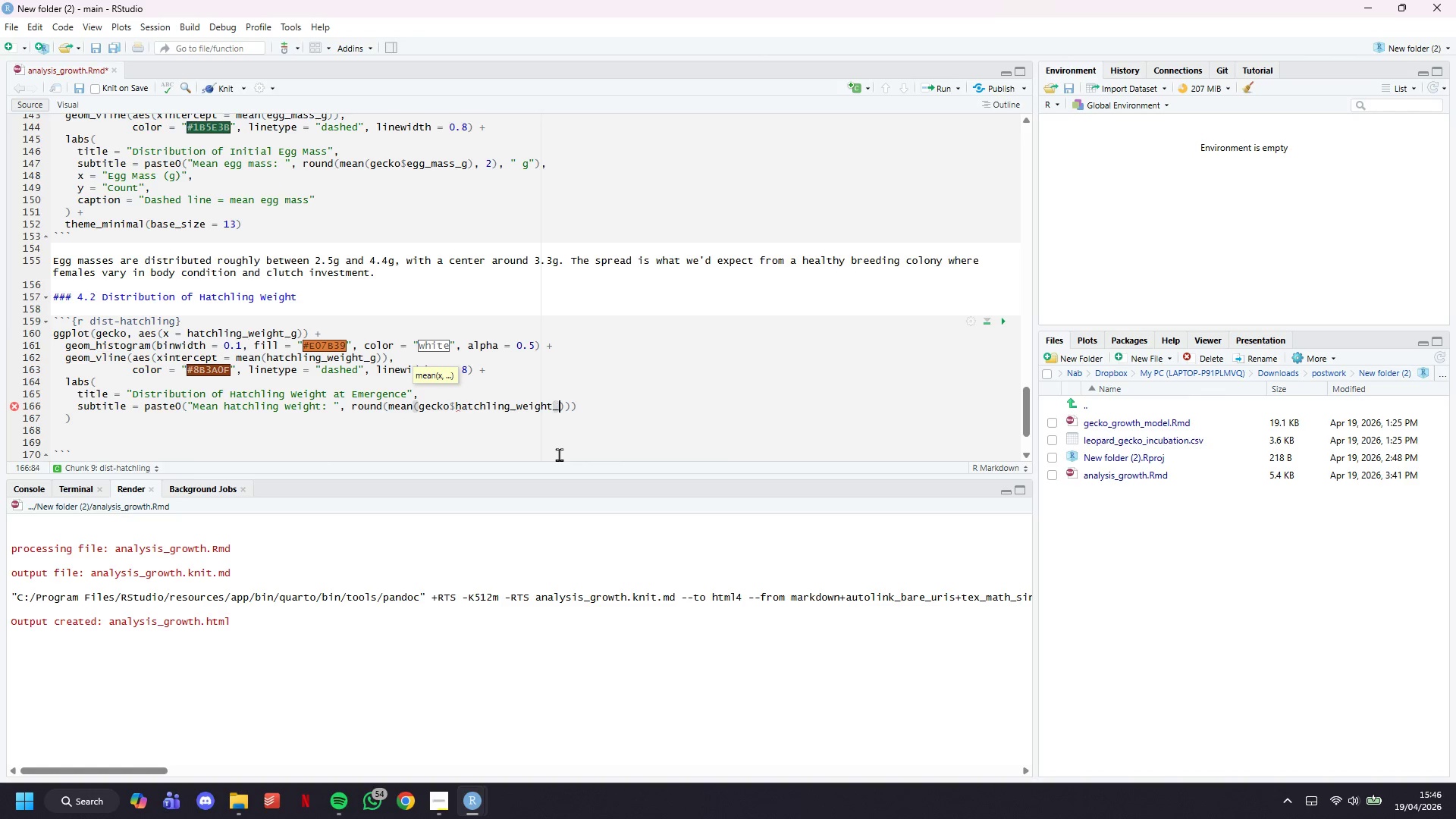 
key(ArrowRight)
 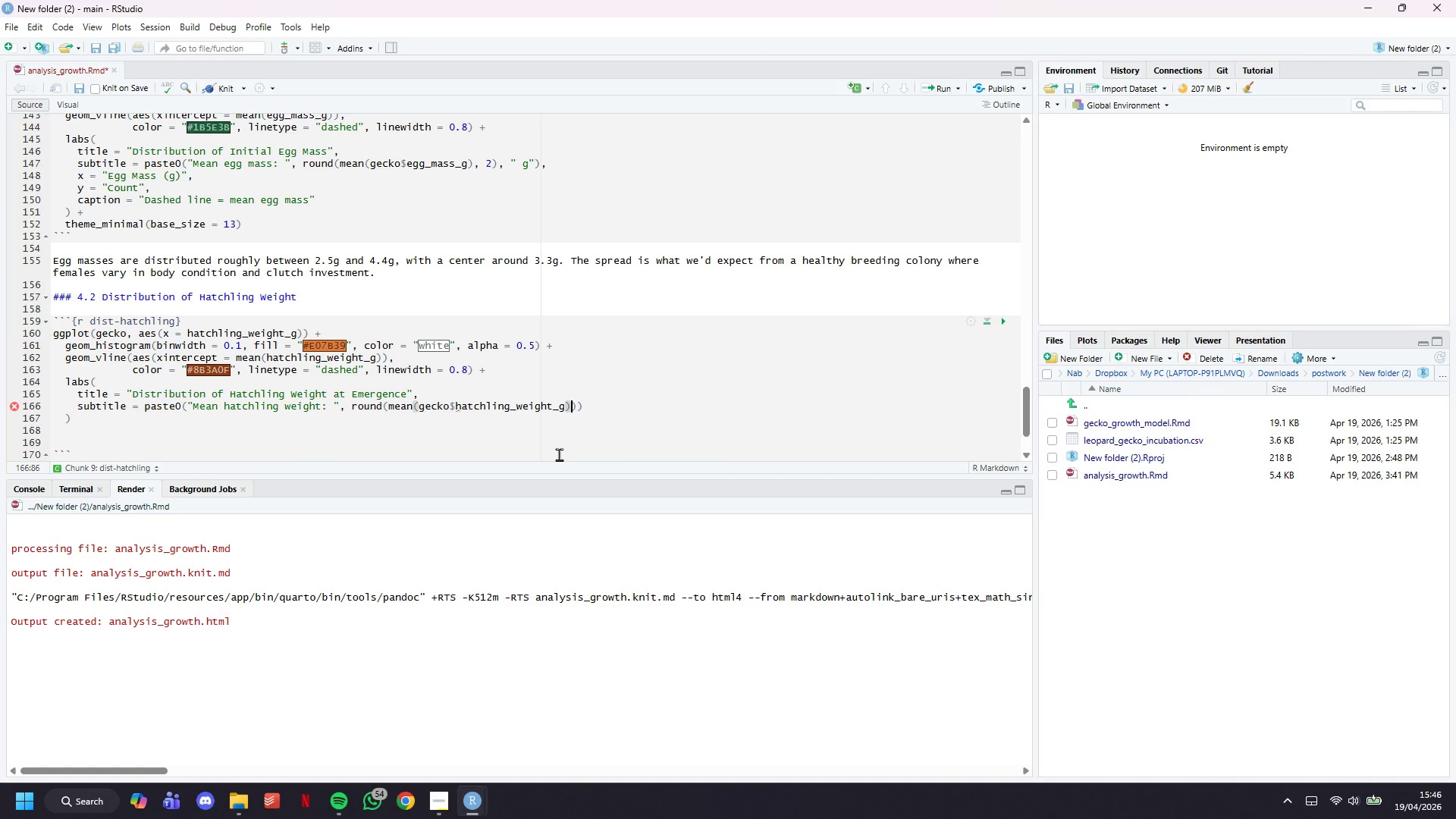 
key(Comma)
 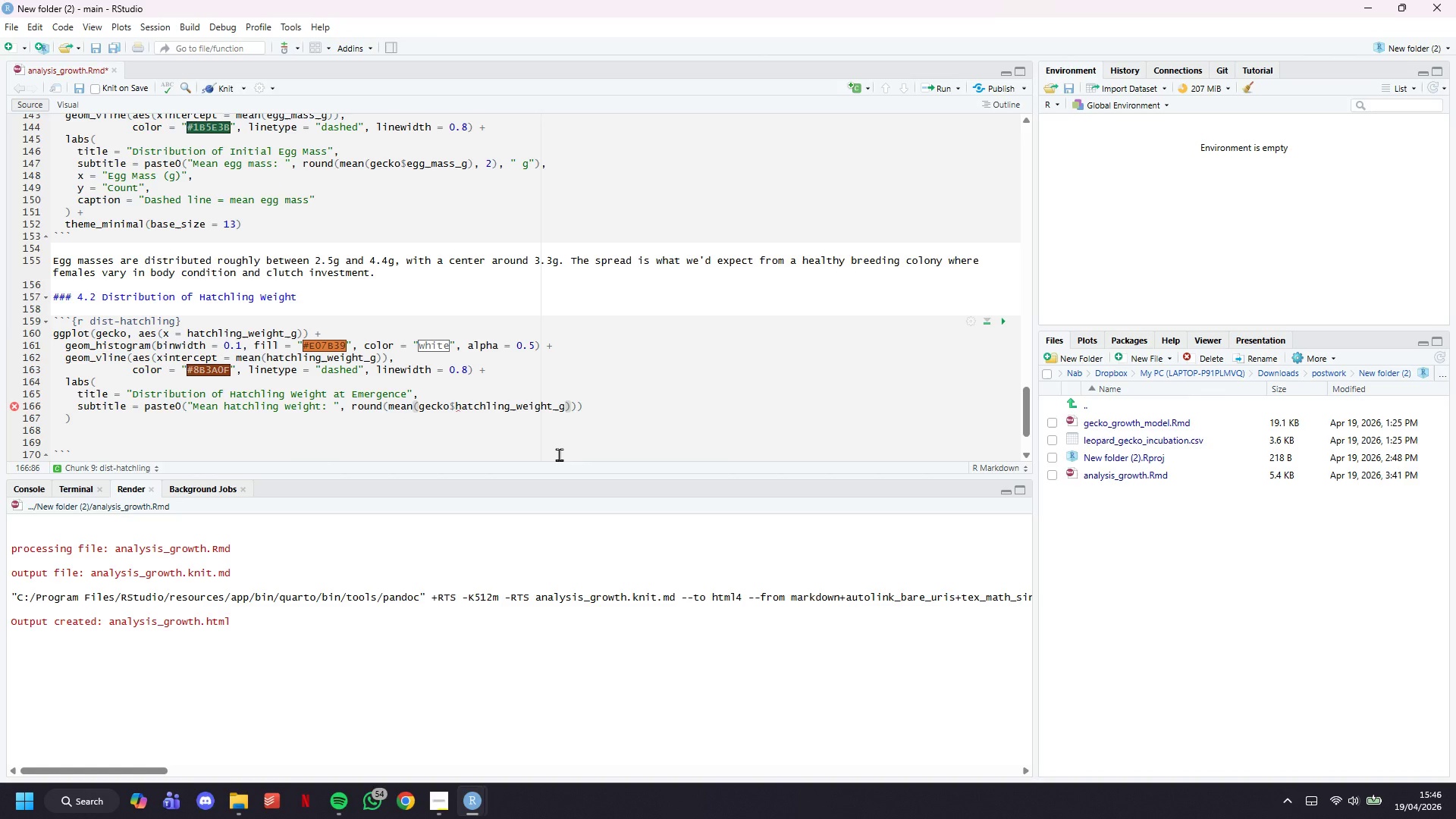 
key(Space)
 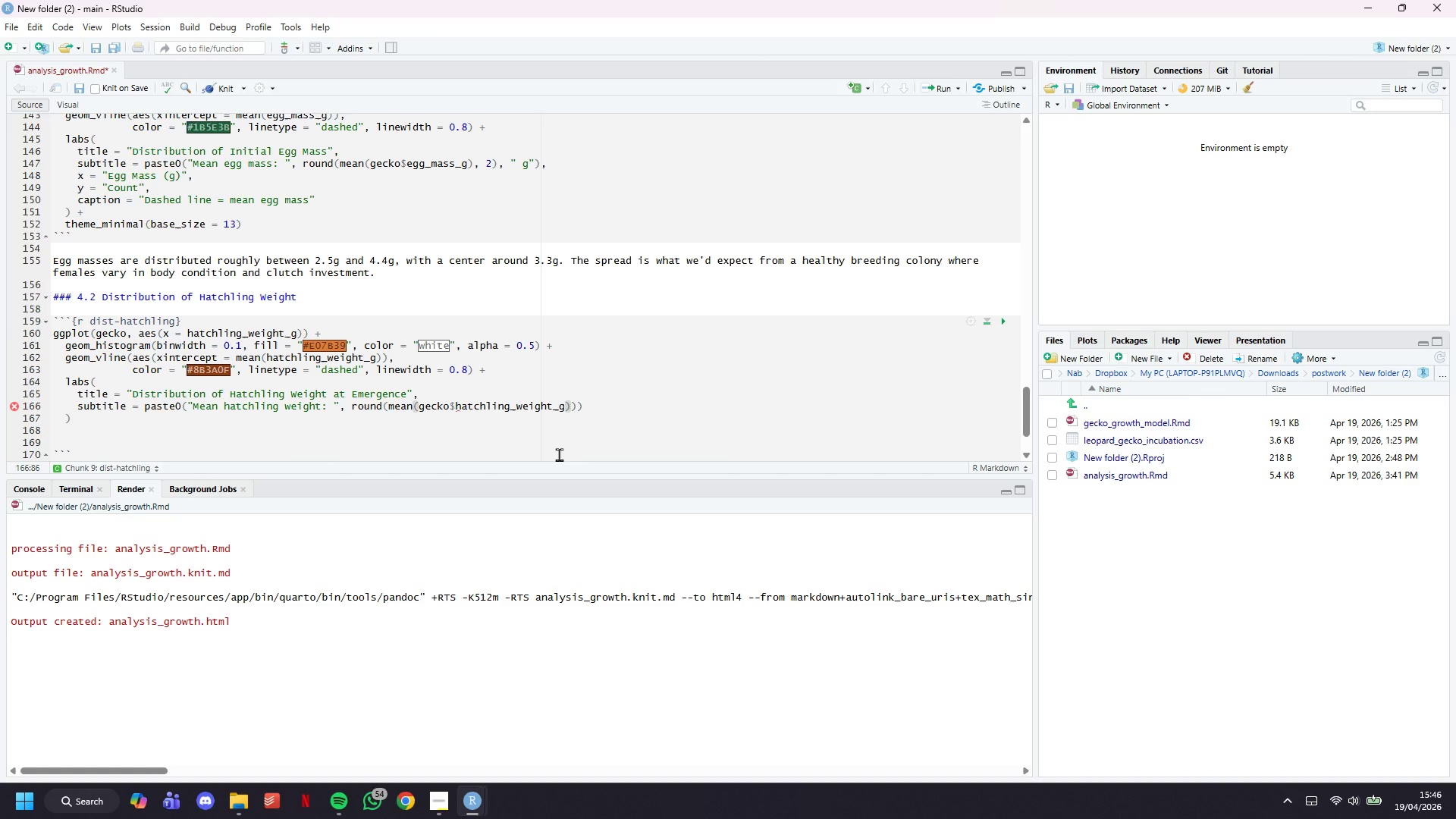 
key(2)
 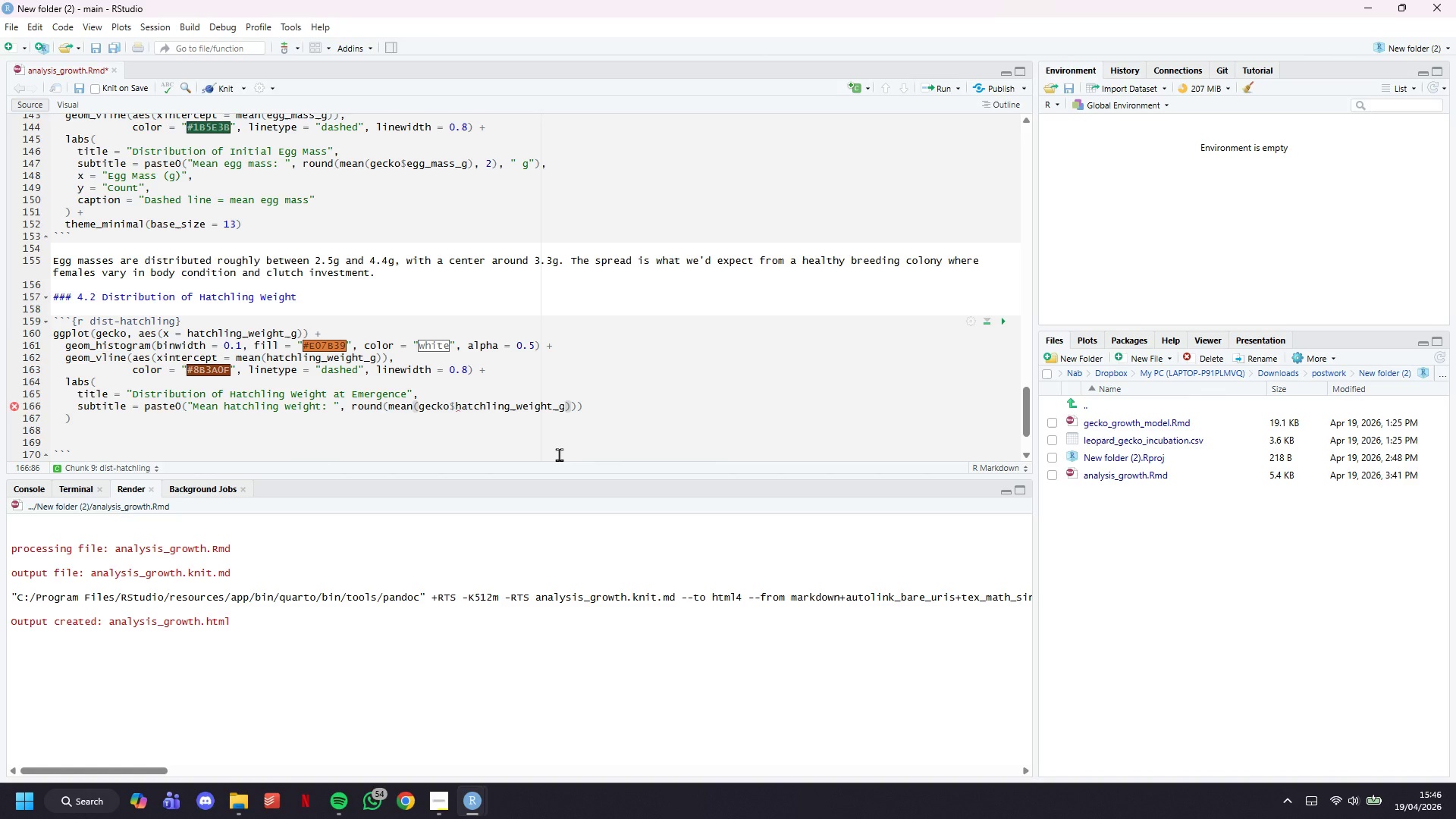 
key(ArrowRight)
 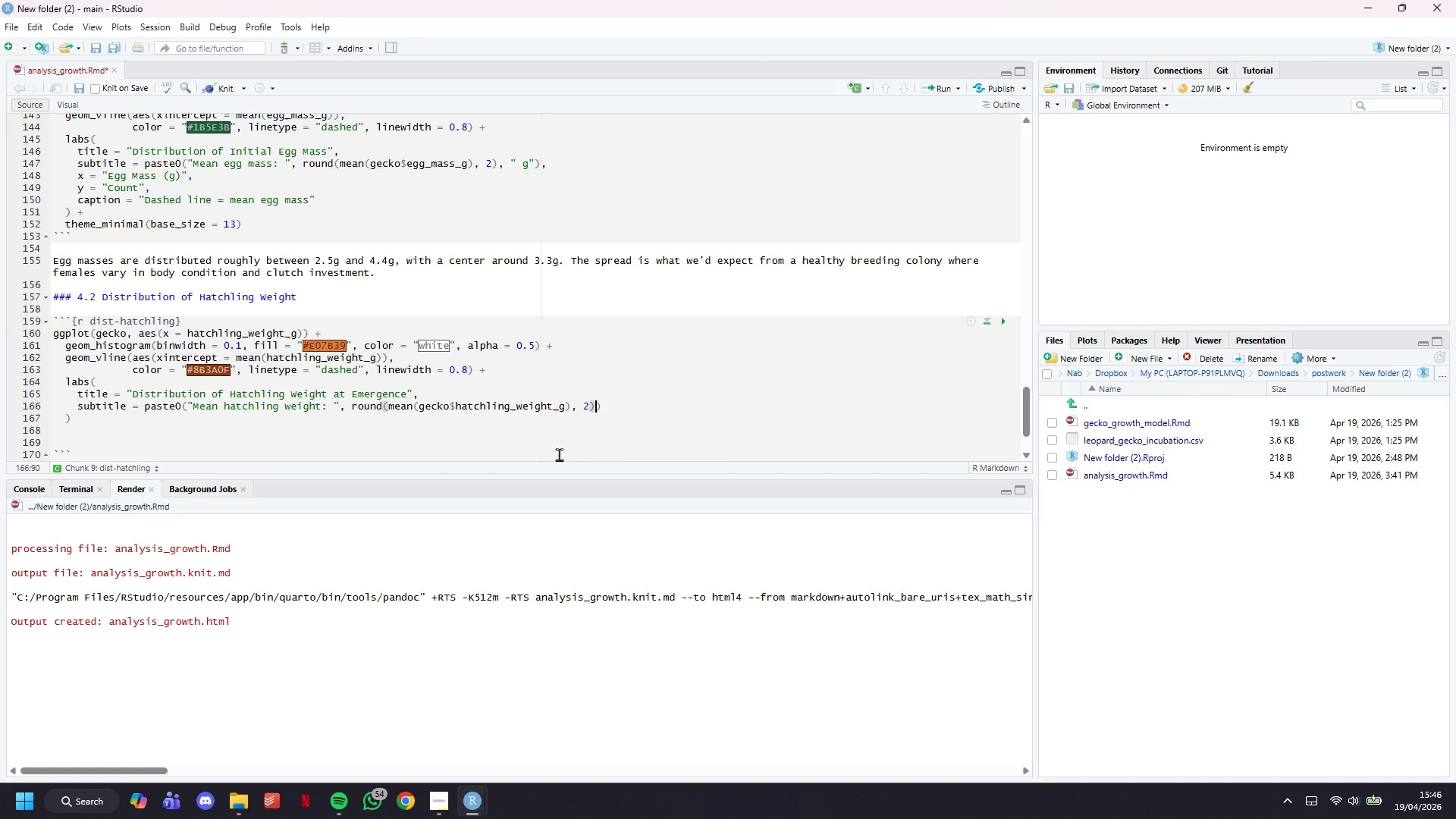 
key(Comma)
 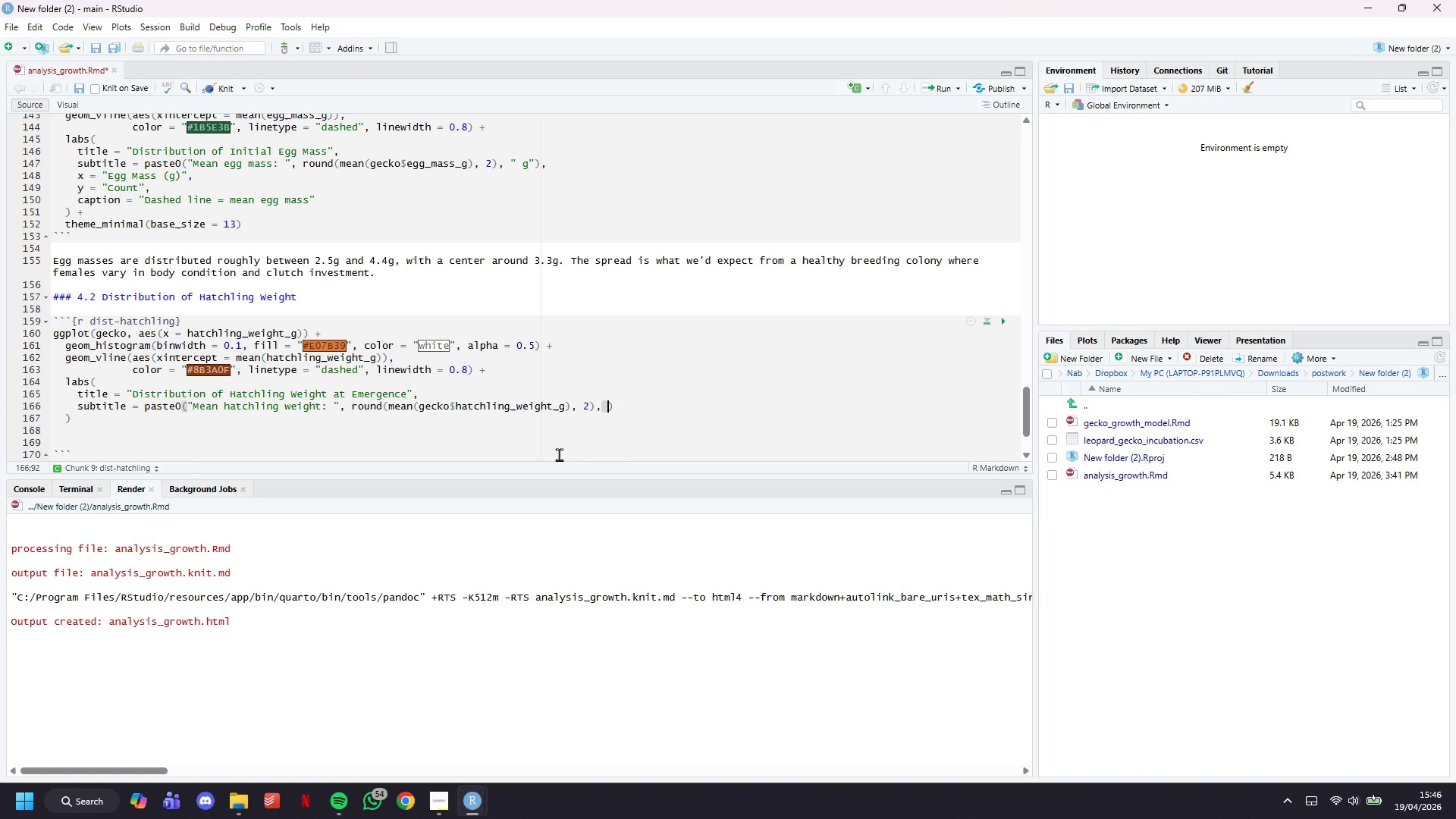 
key(Space)
 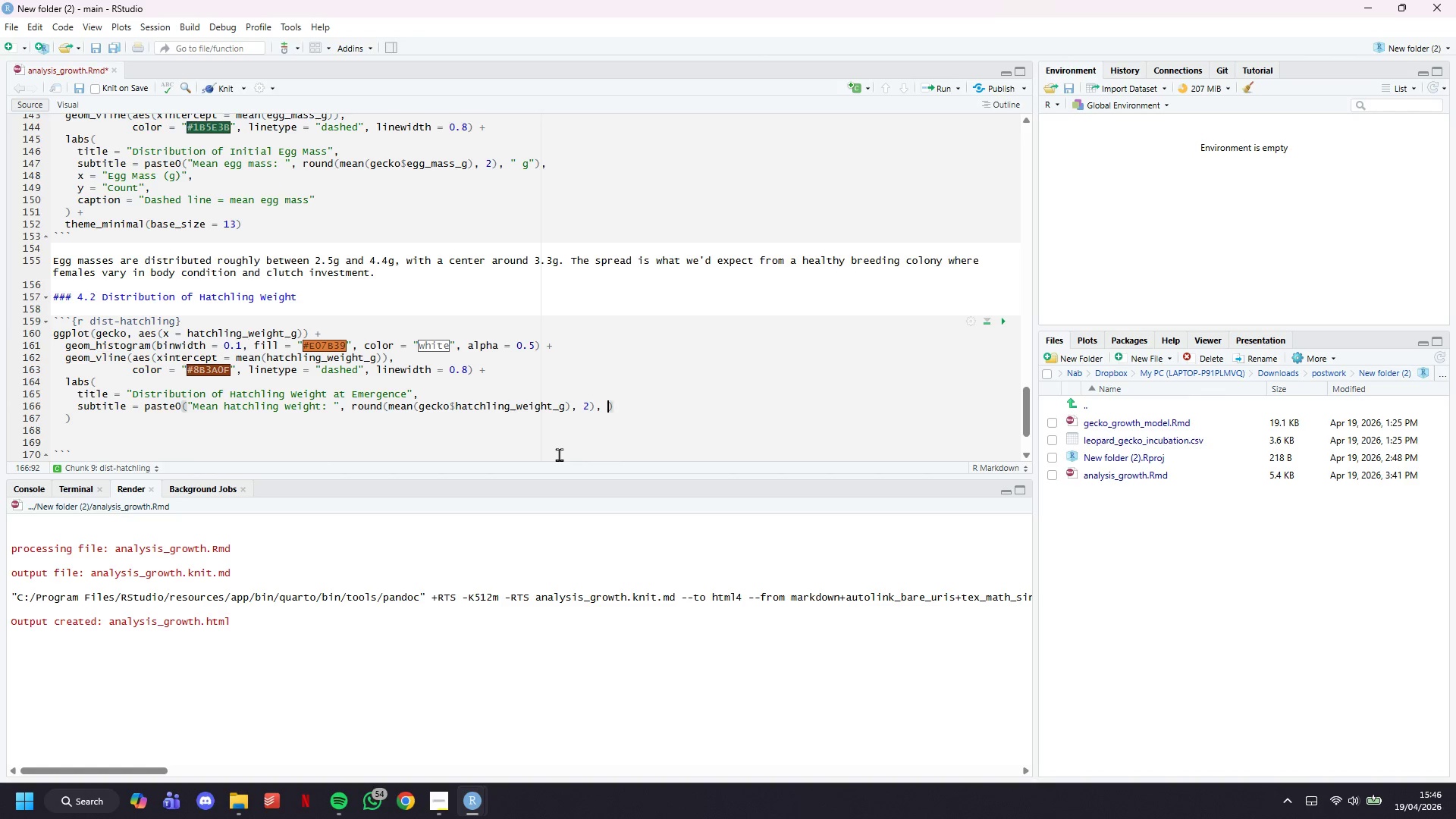 
key(Shift+ShiftLeft)
 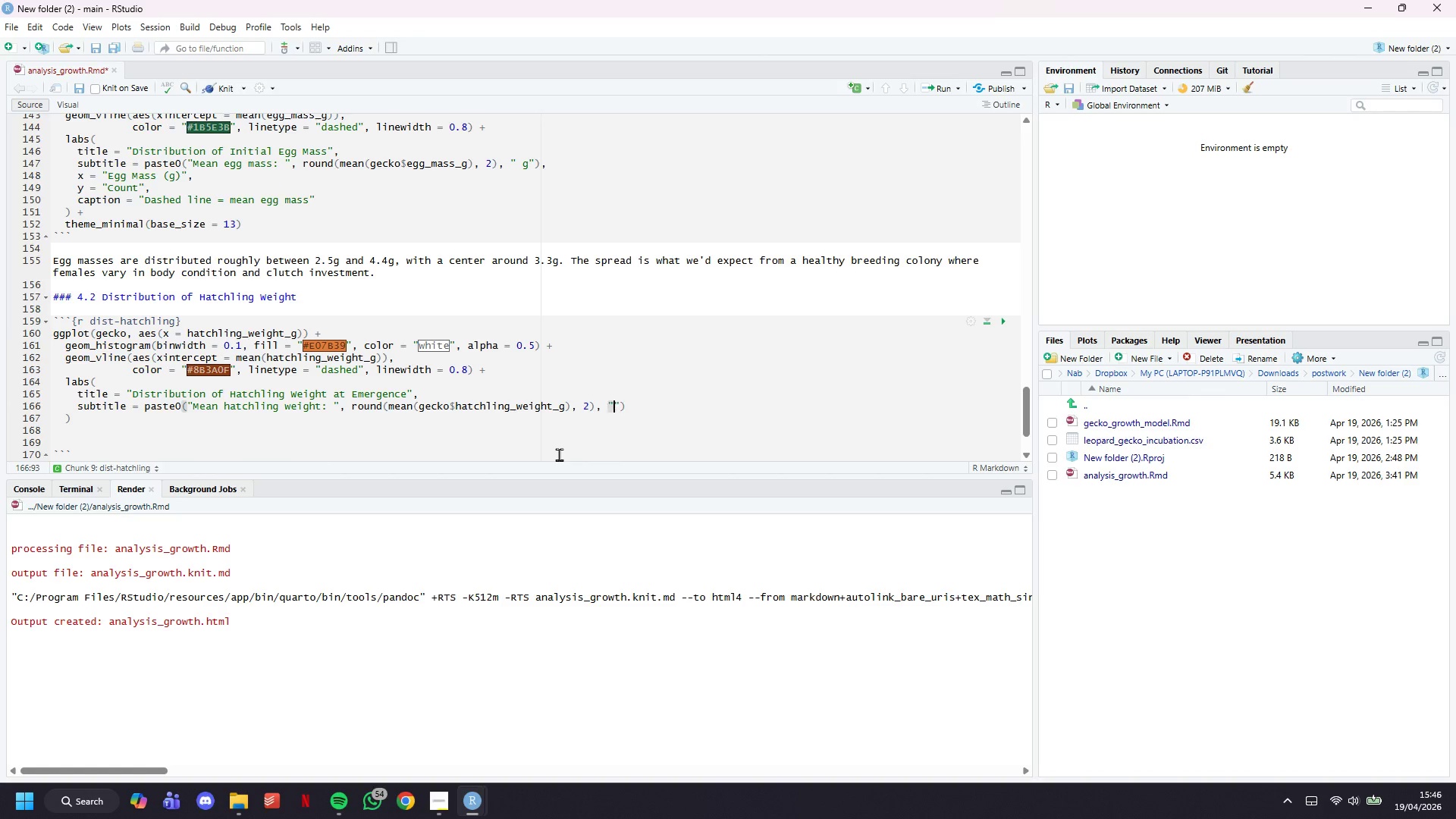 
key(Shift+Quote)
 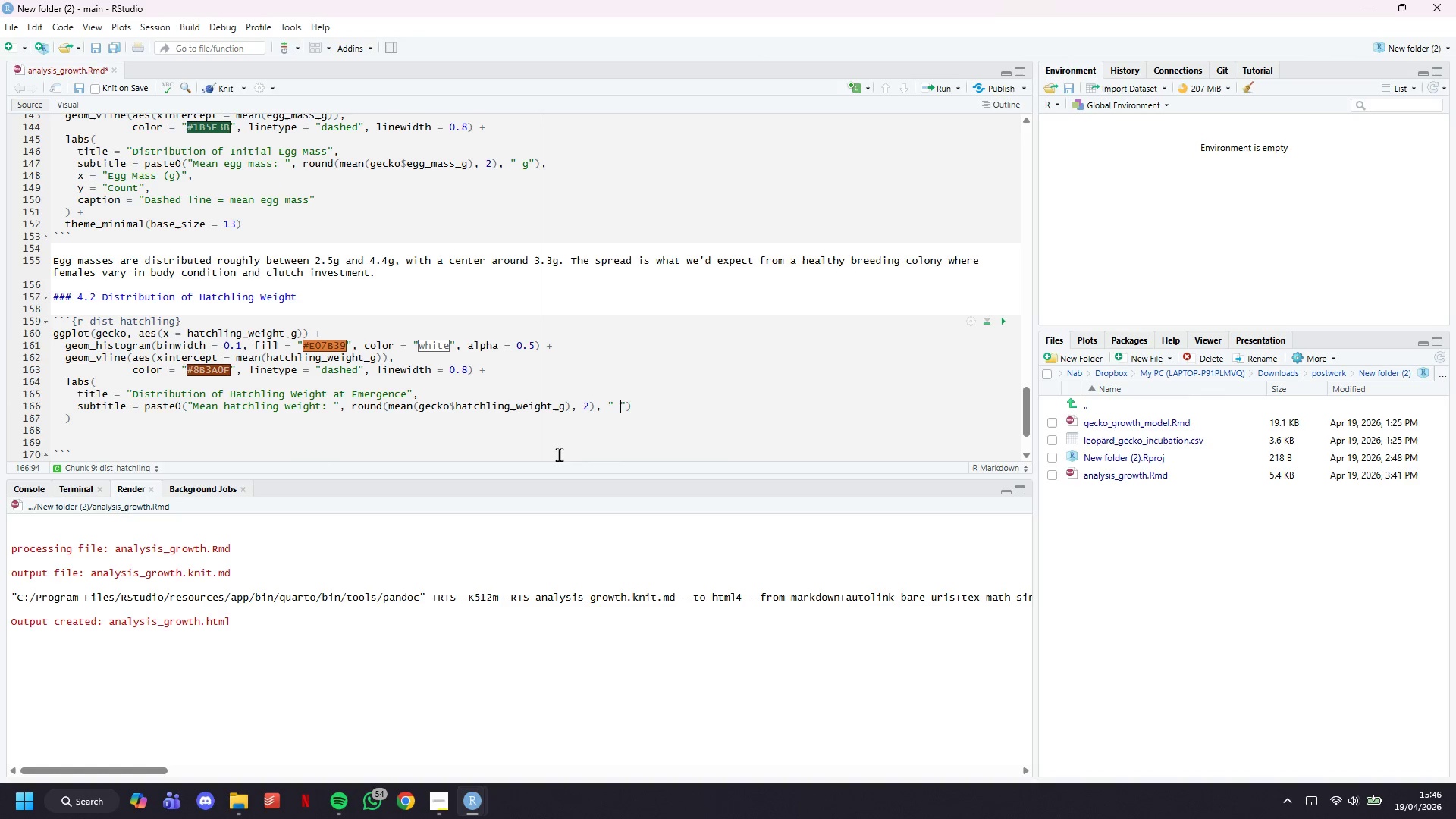 
key(Space)
 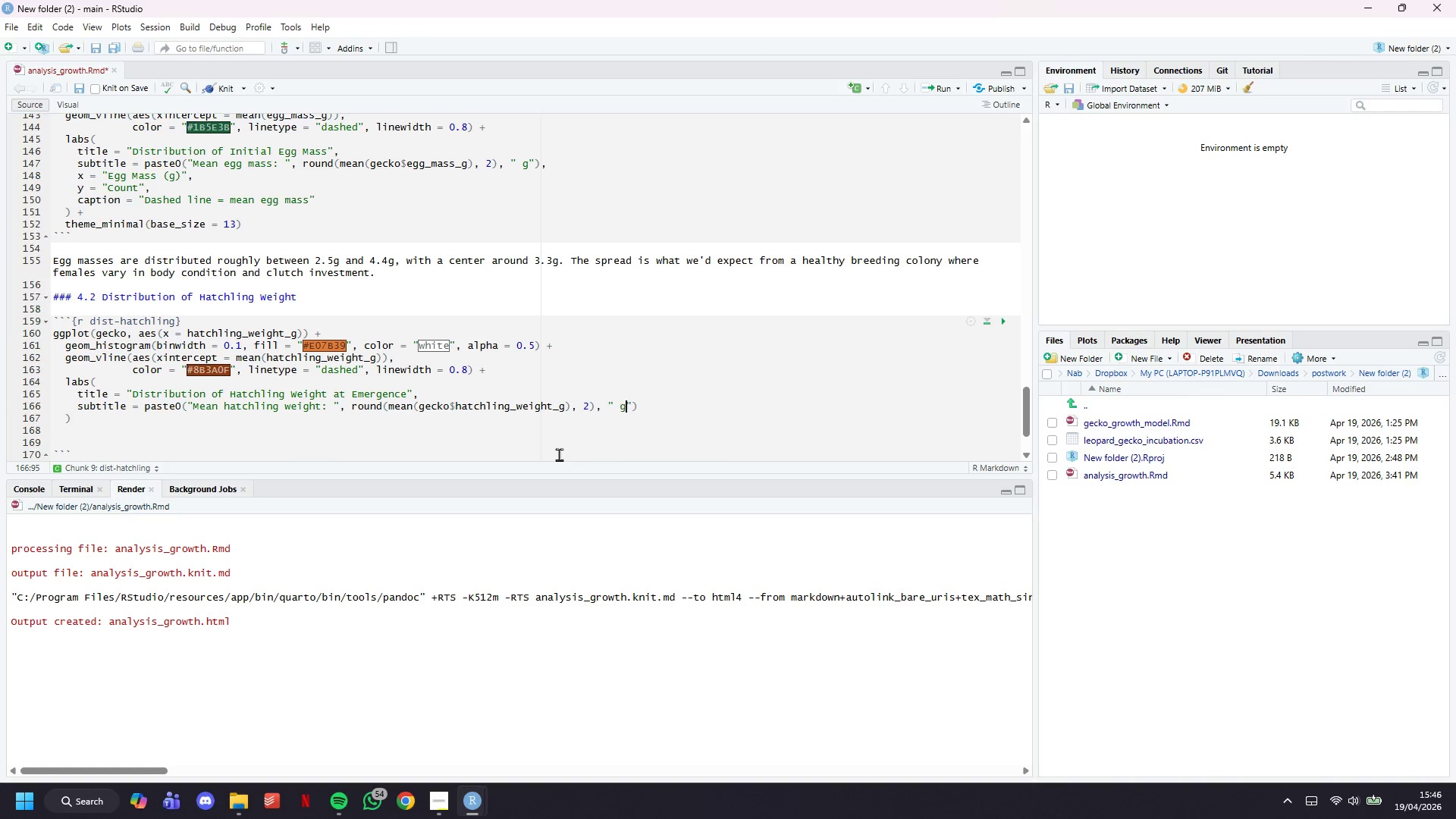 
key(G)
 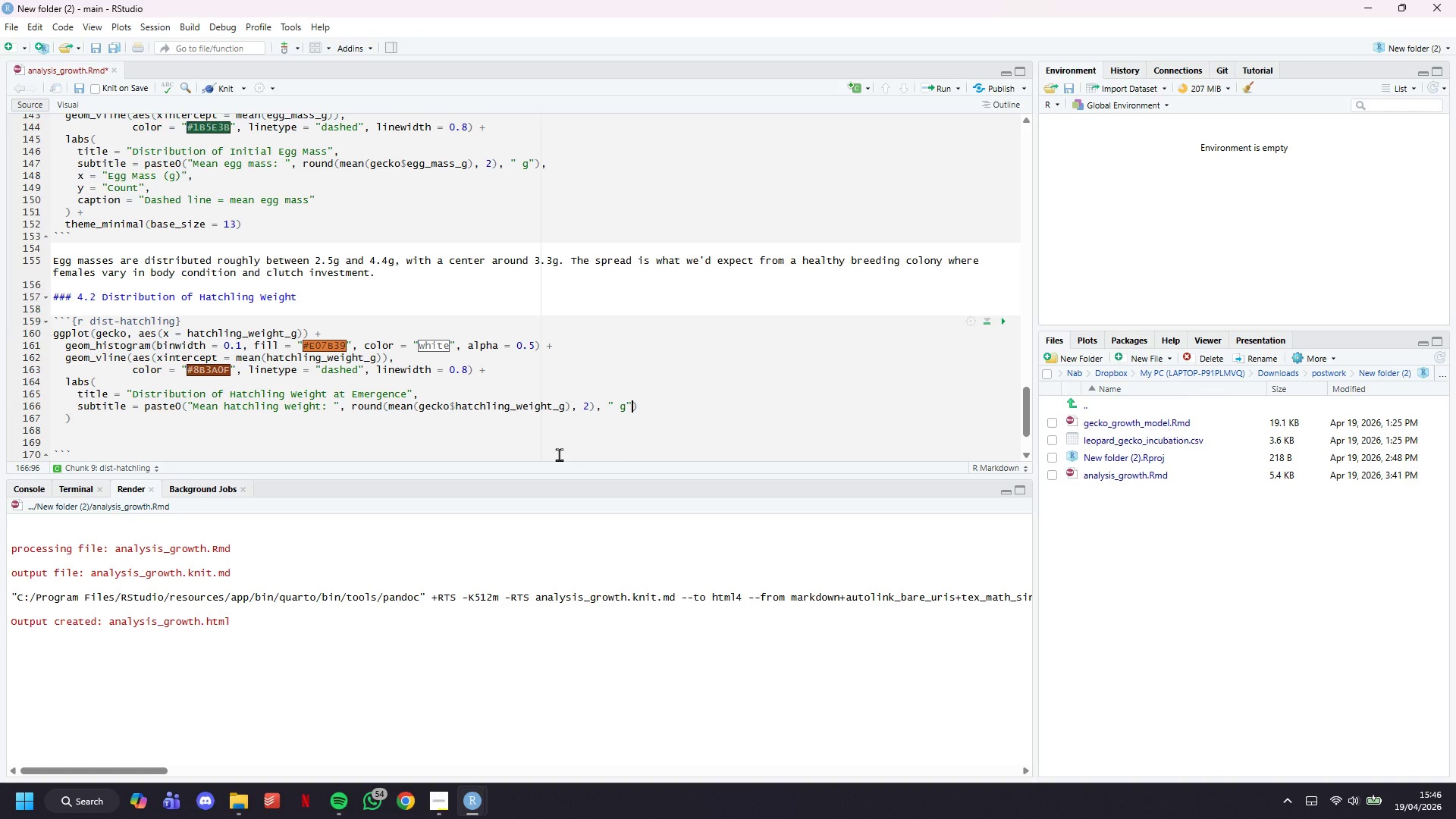 
key(ArrowRight)
 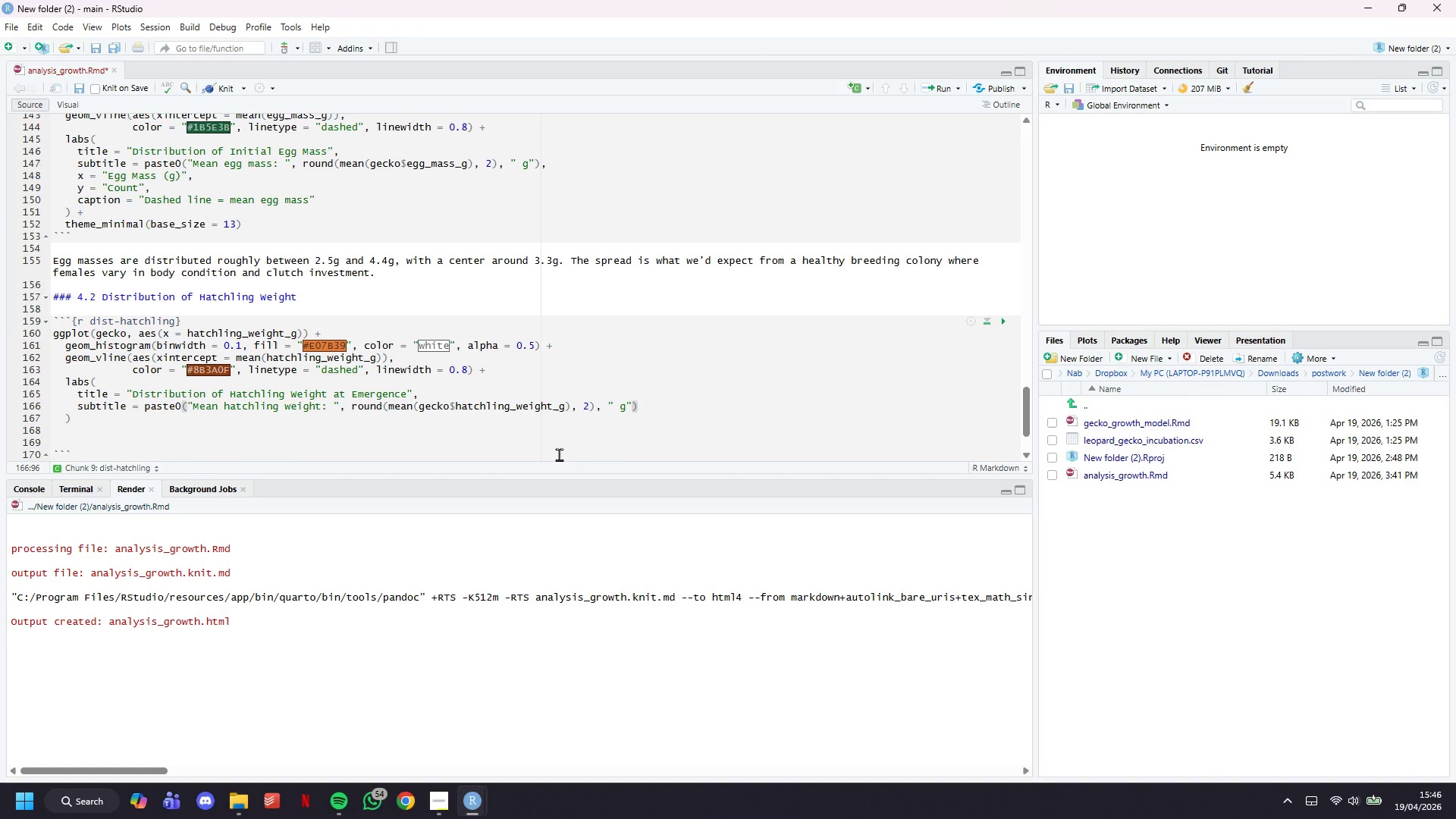 
key(ArrowRight)
 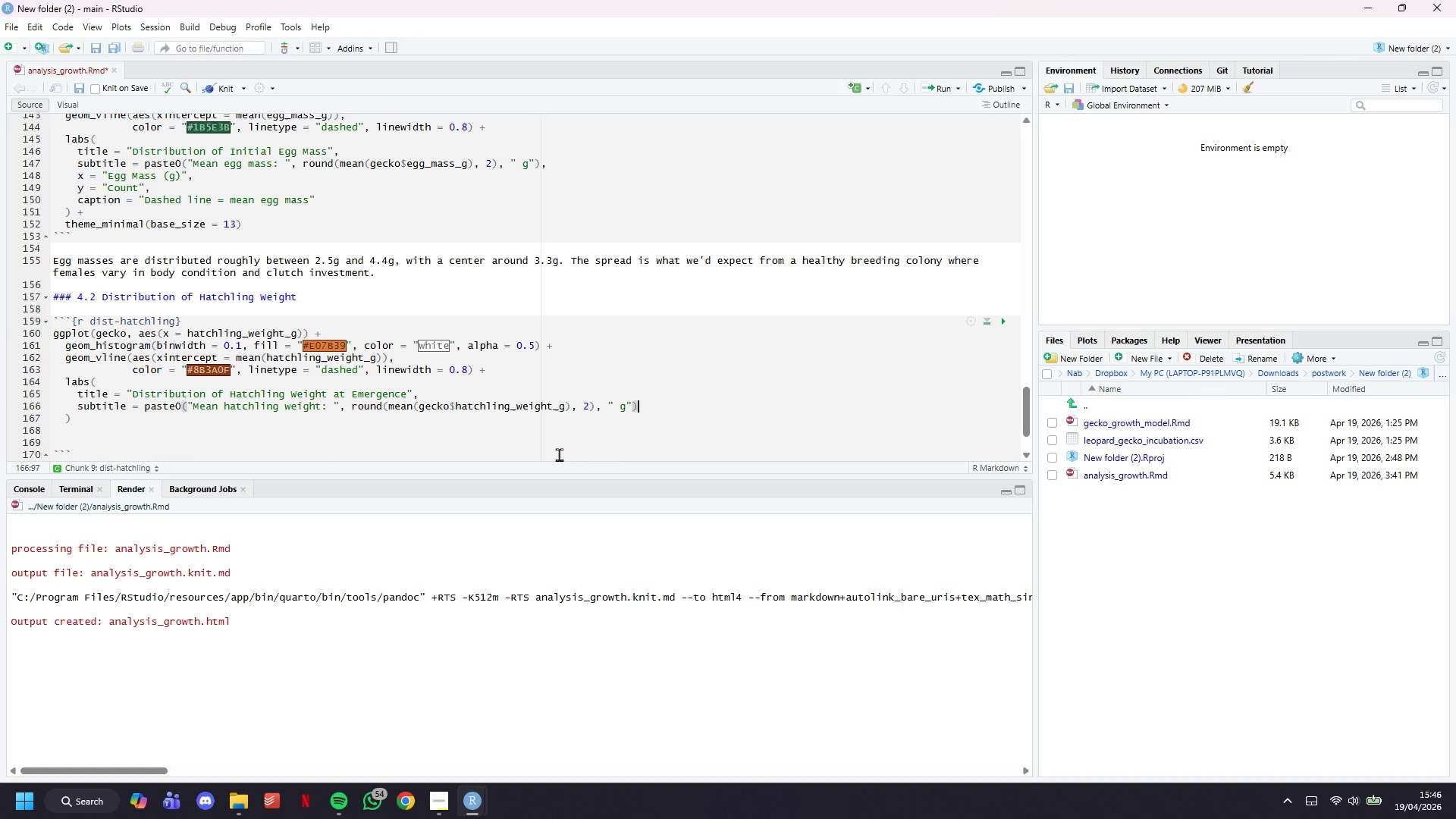 
key(Comma)
 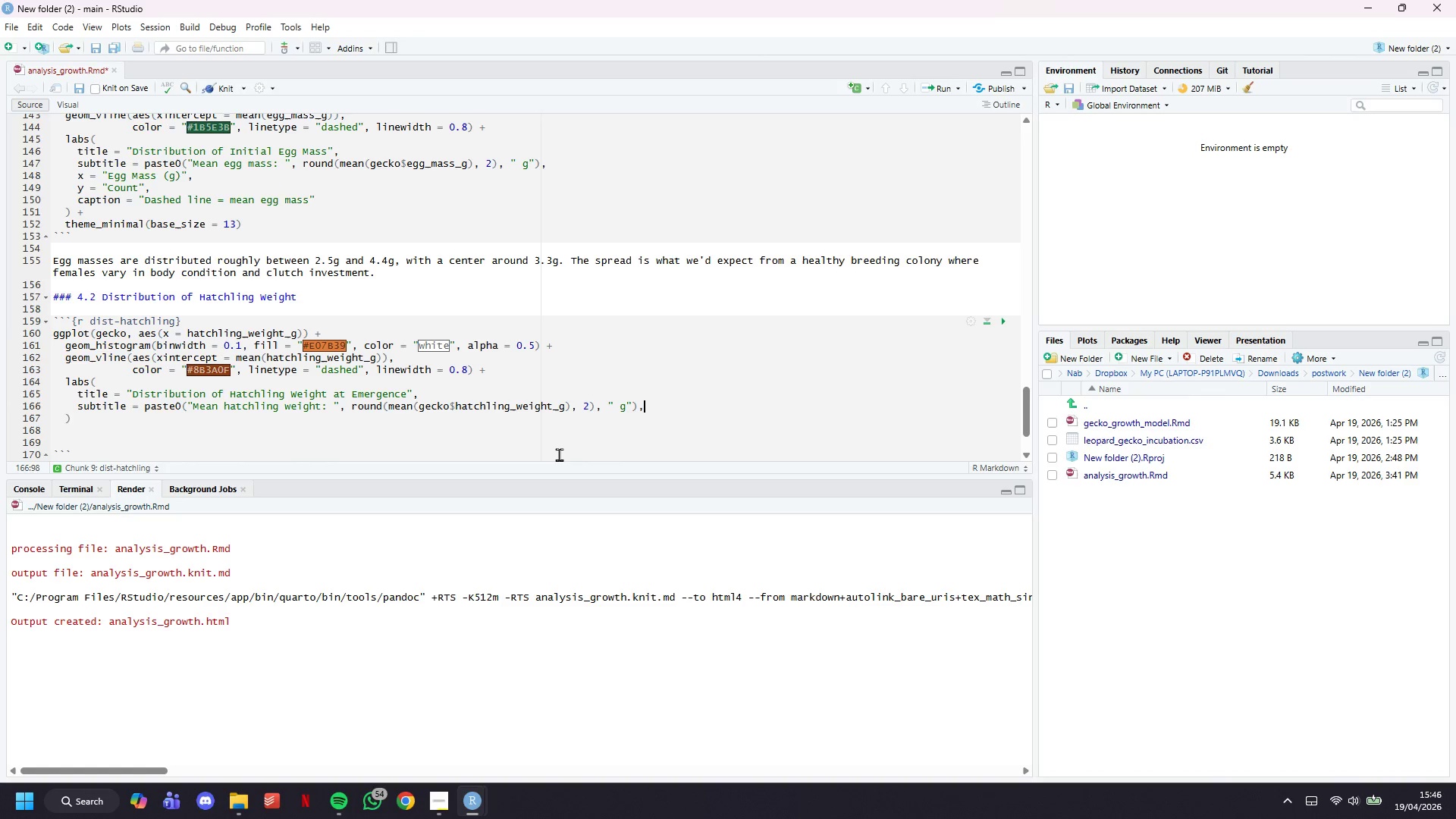 
key(Enter)
 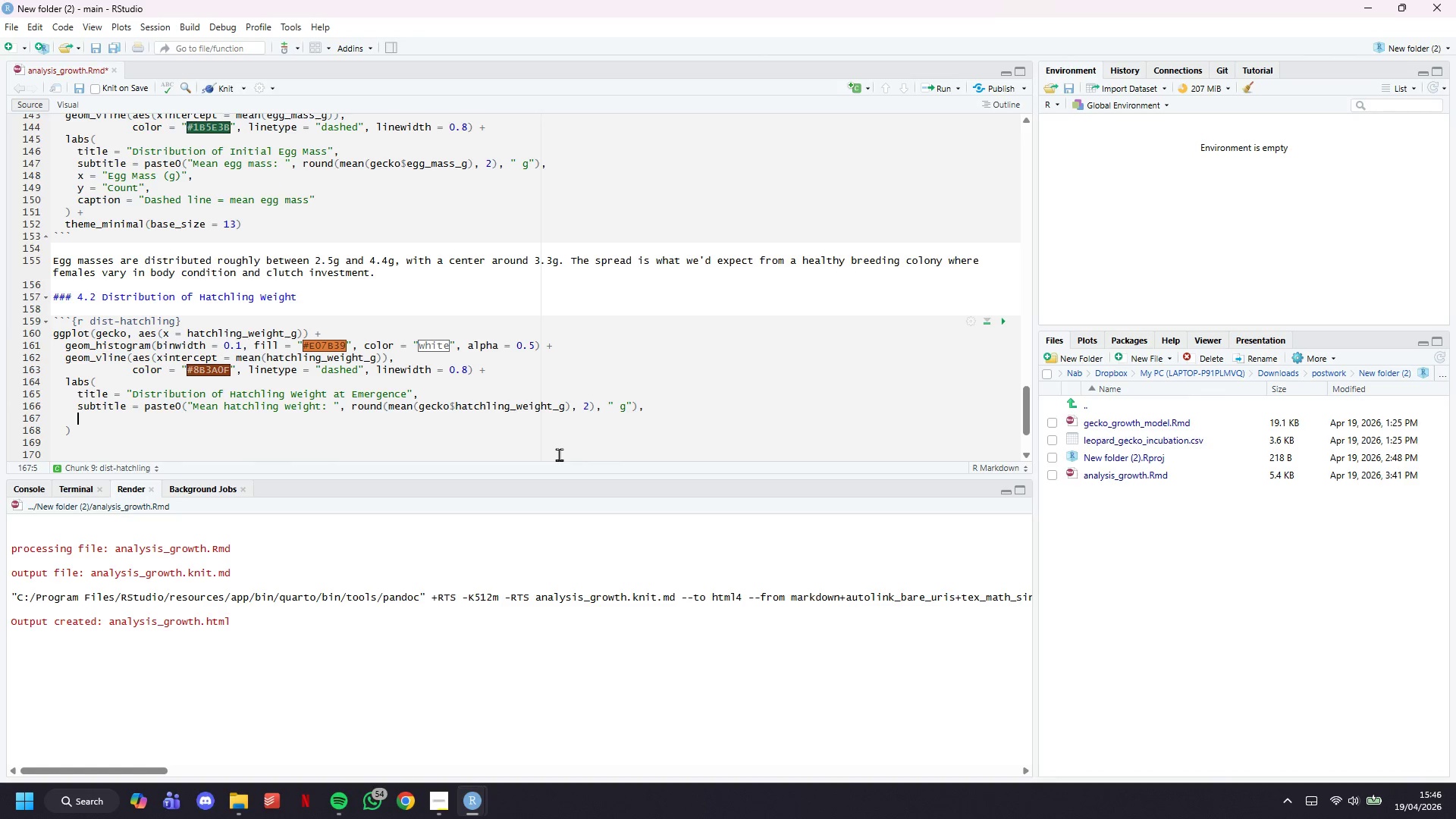 
key(X)
 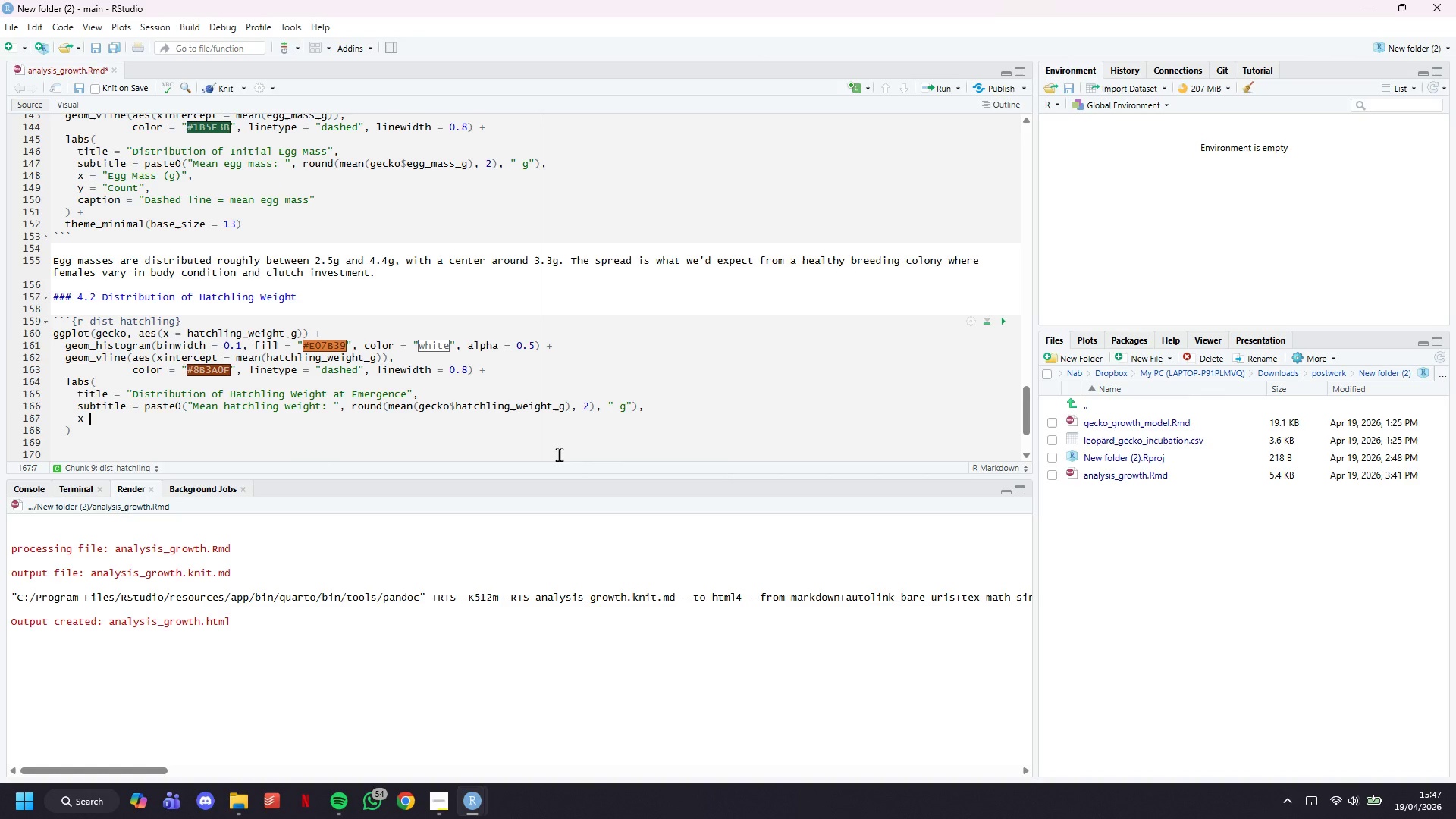 
key(Space)
 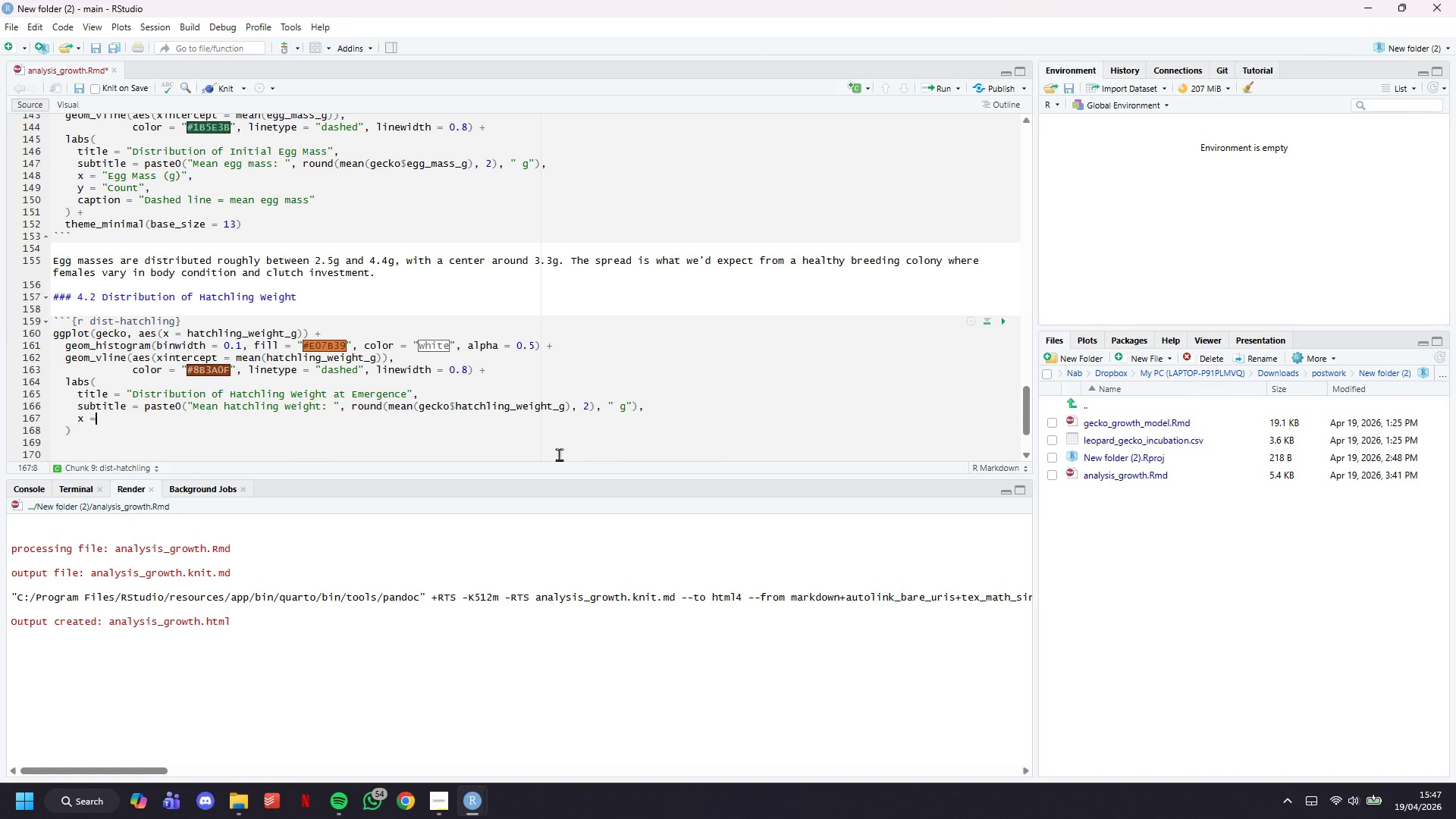 
key(Equal)
 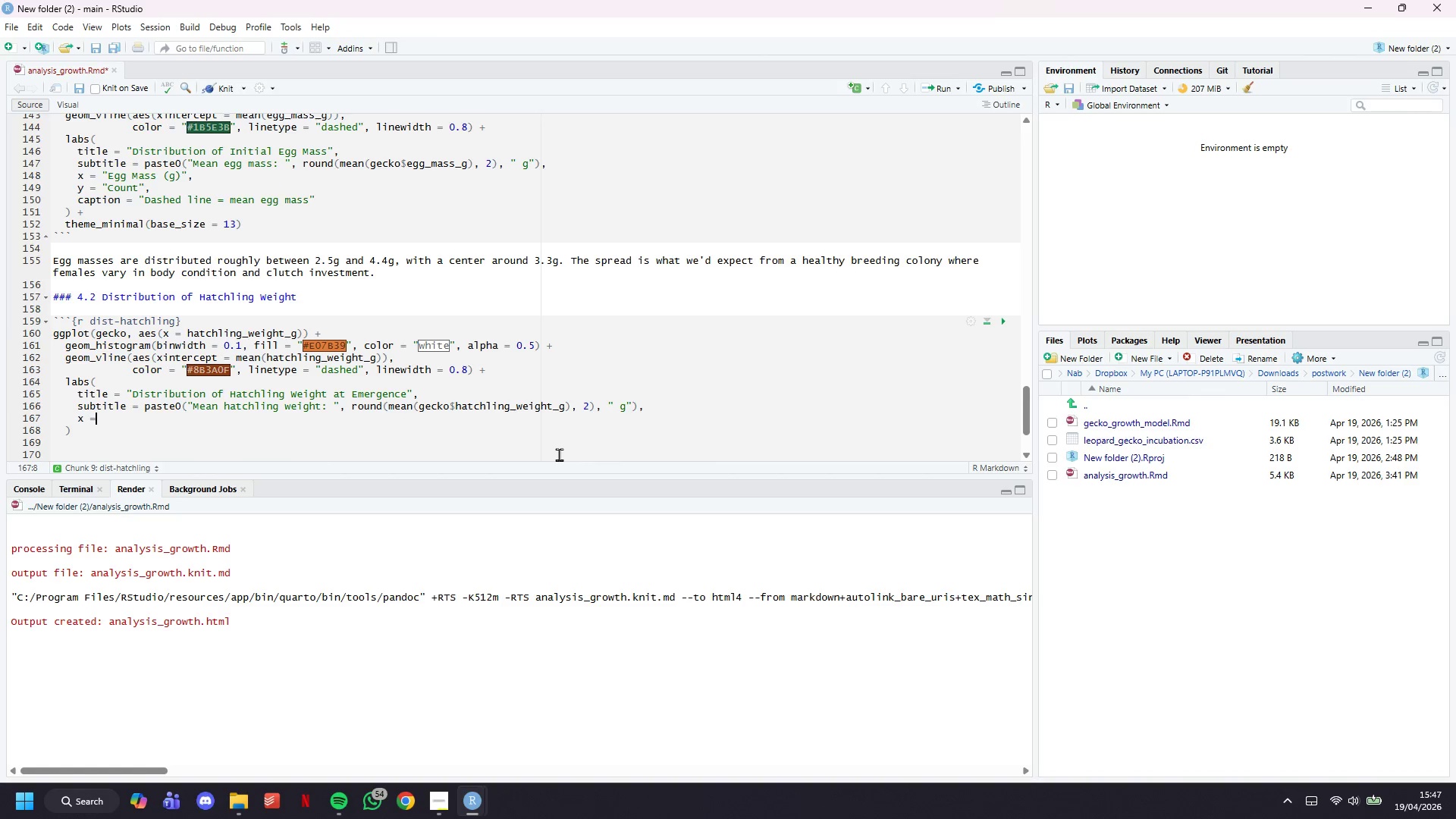 
key(Shift+Space)
 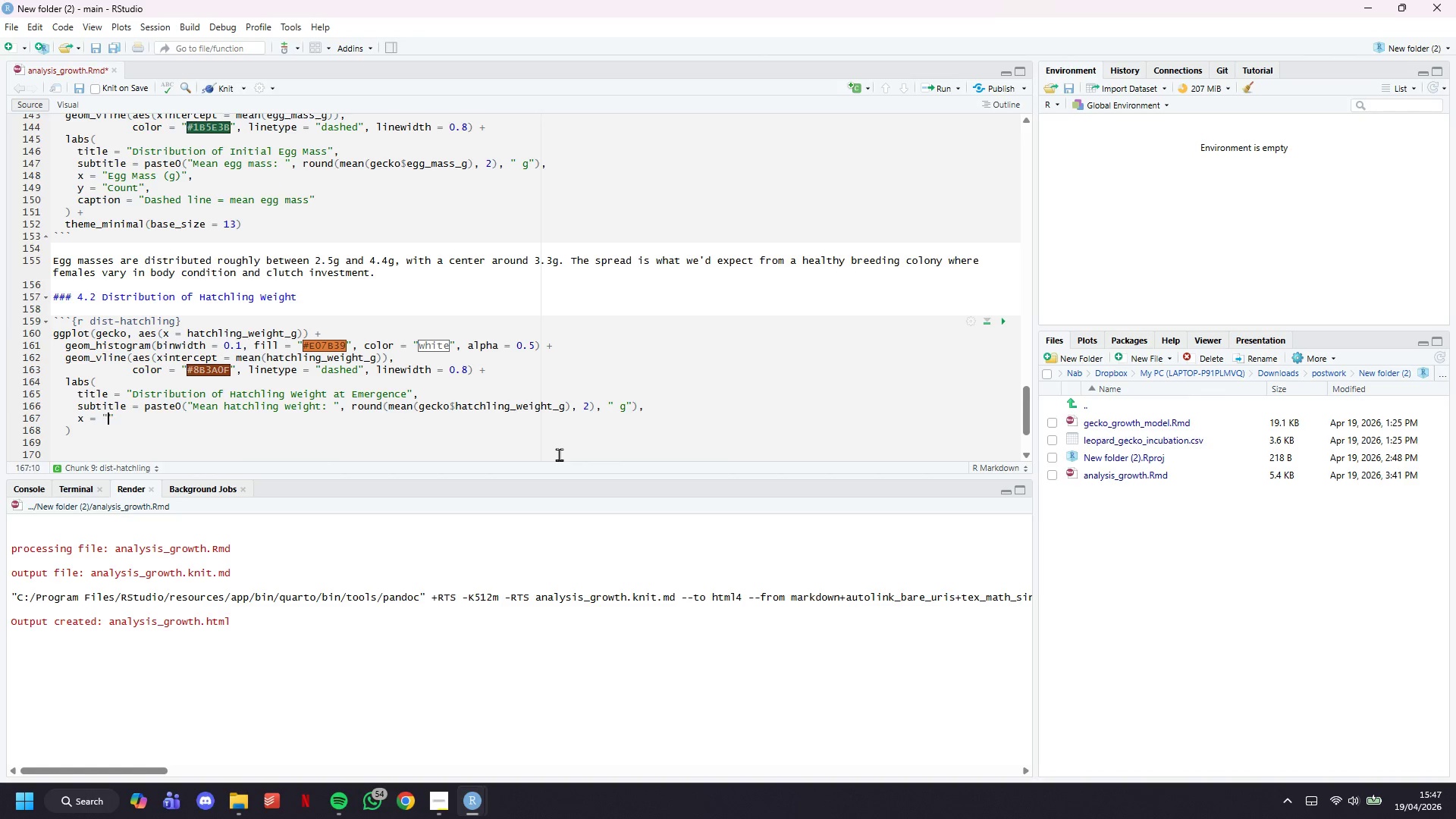 
key(Shift+Quote)
 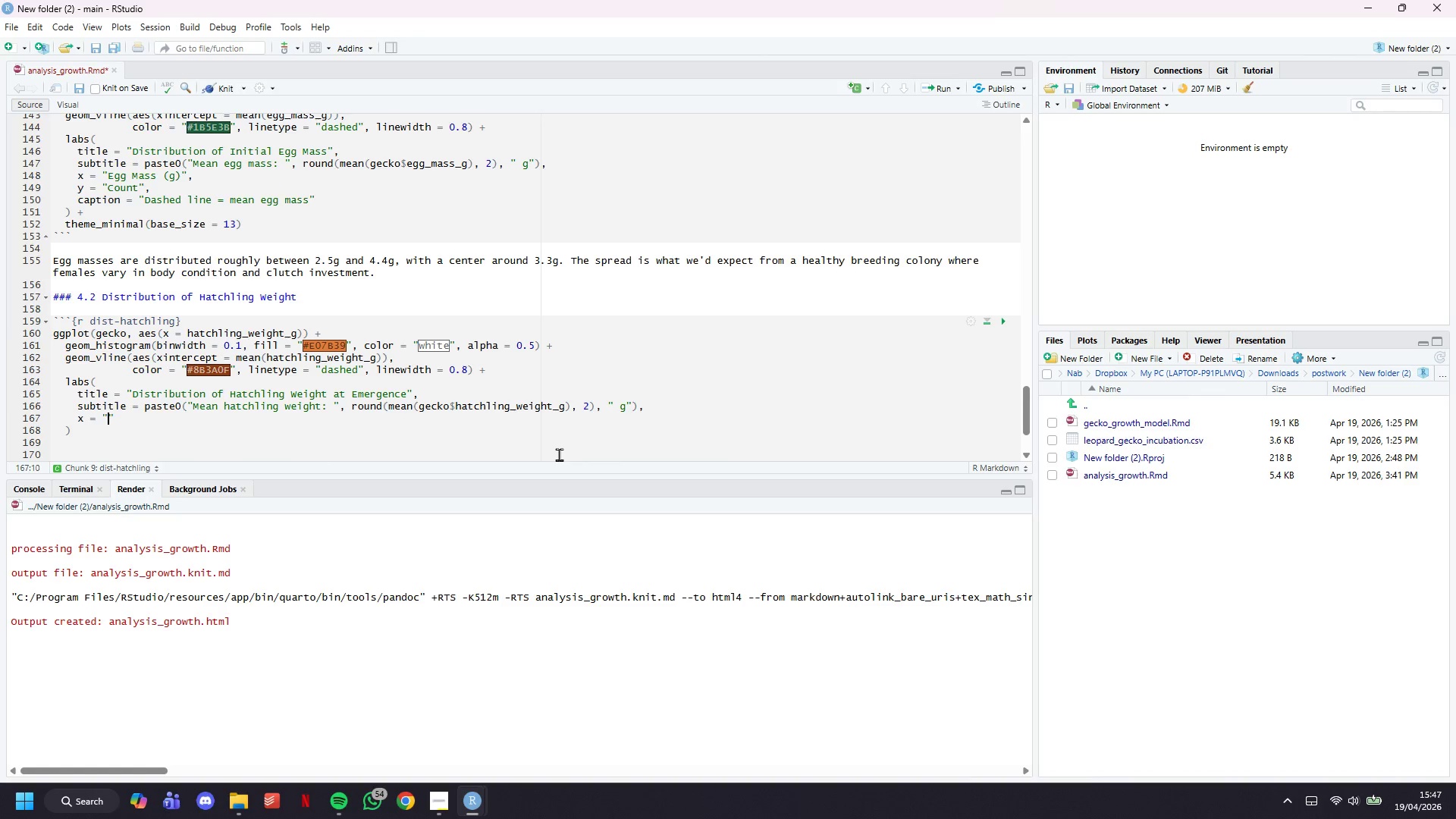 
wait(9.08)
 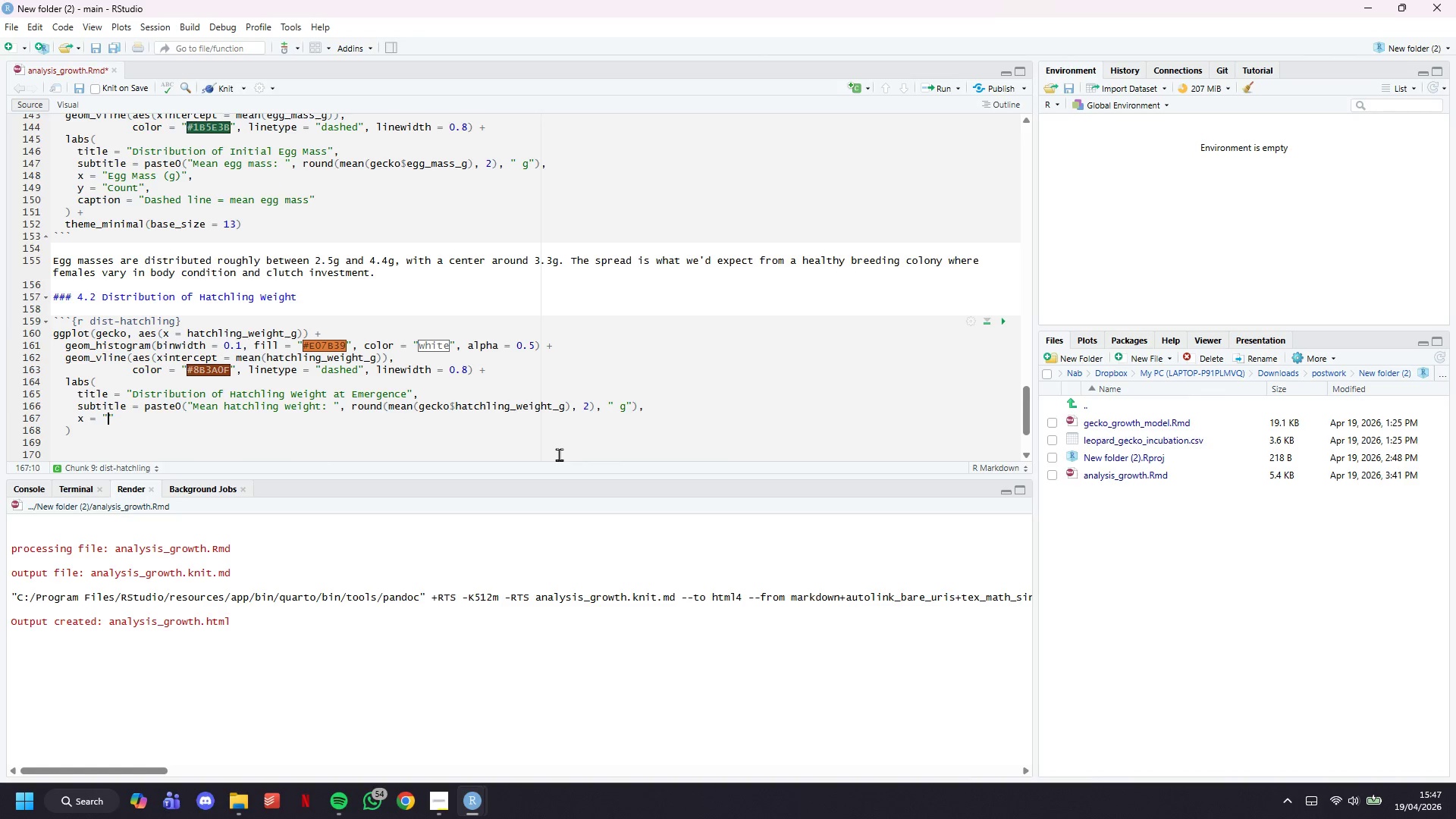 
type(Hatching)
key(Backspace)
key(Backspace)
key(Backspace)
type(ling Weight (g))
 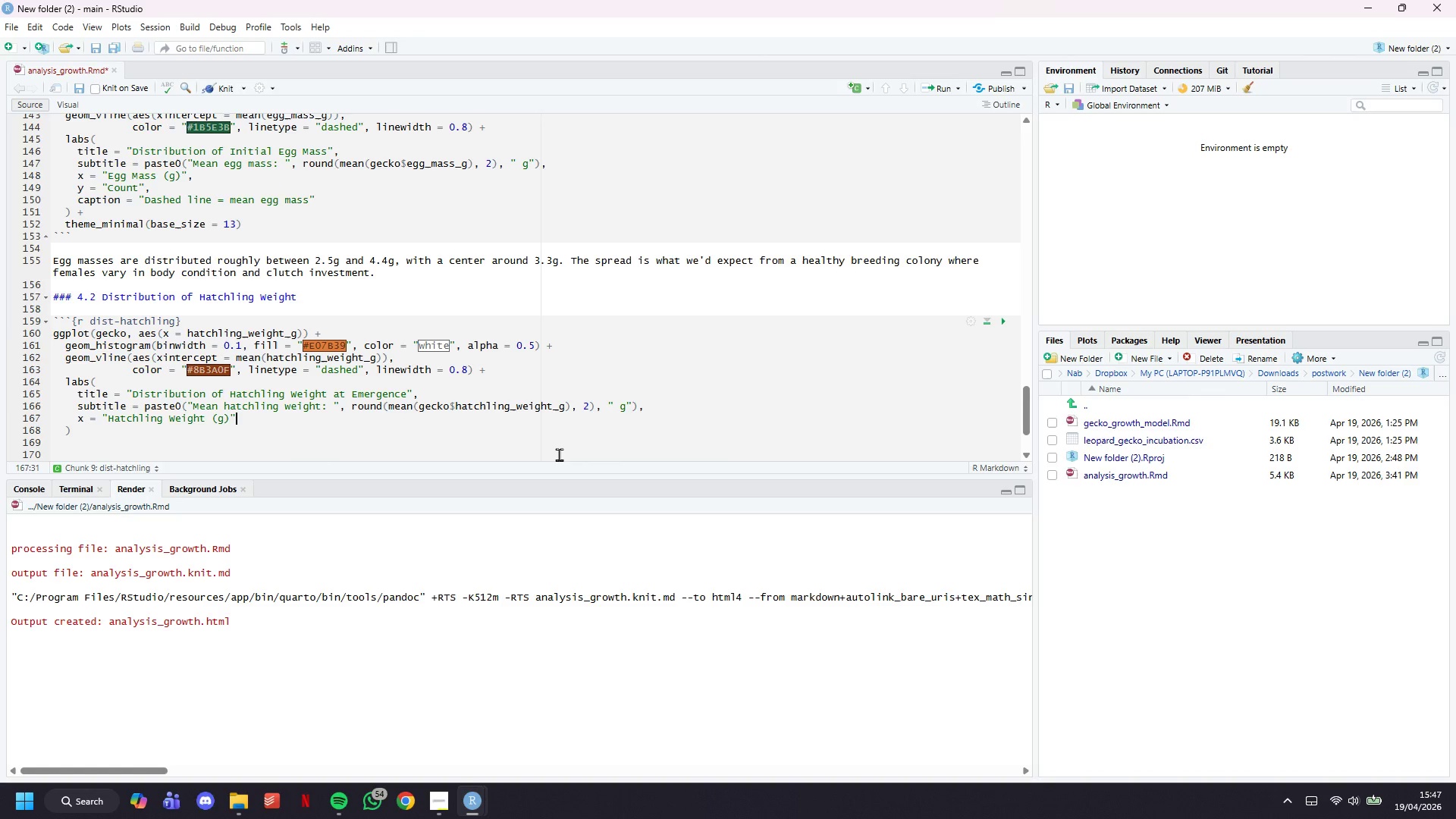 
 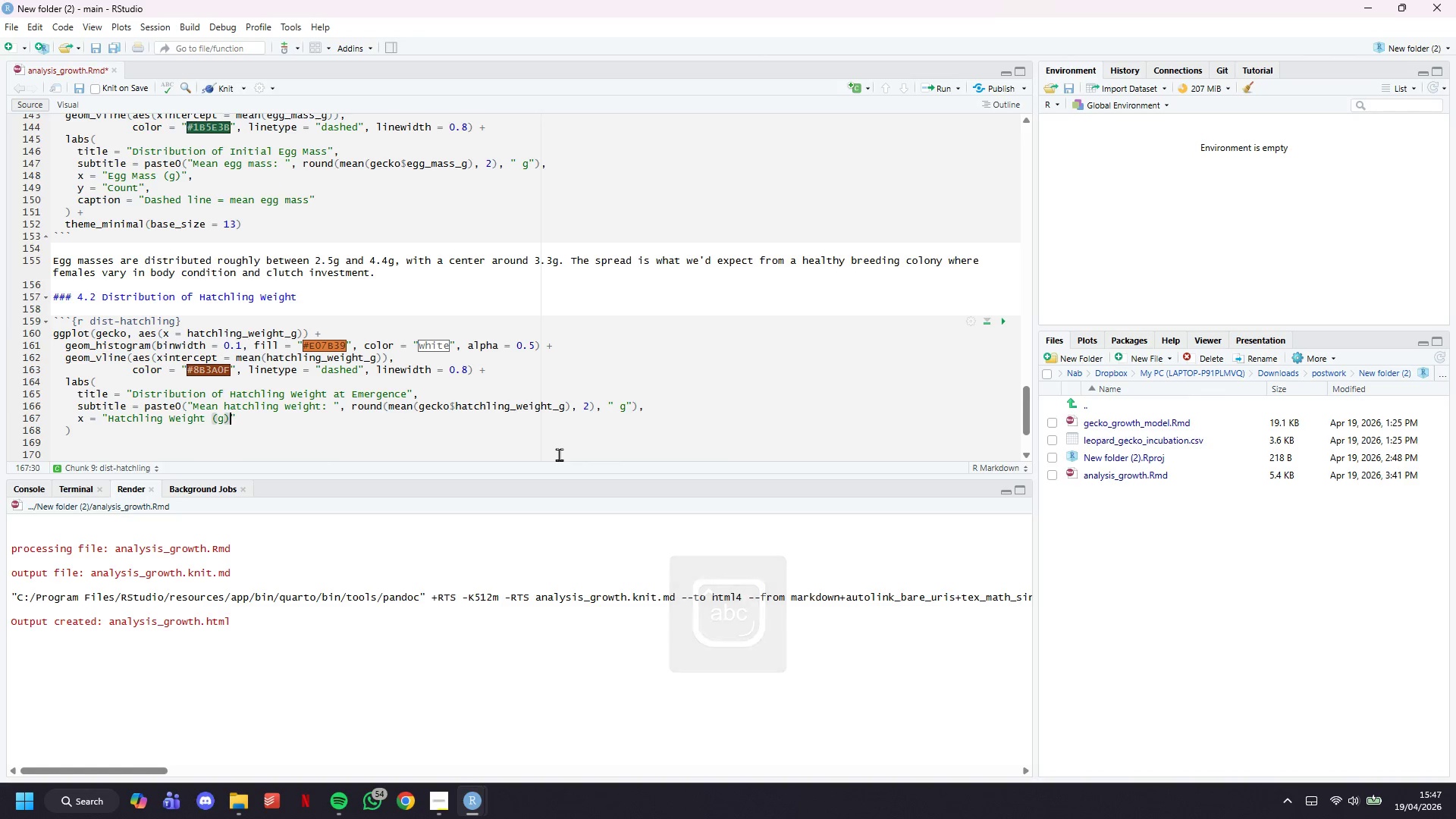 
key(ArrowRight)
 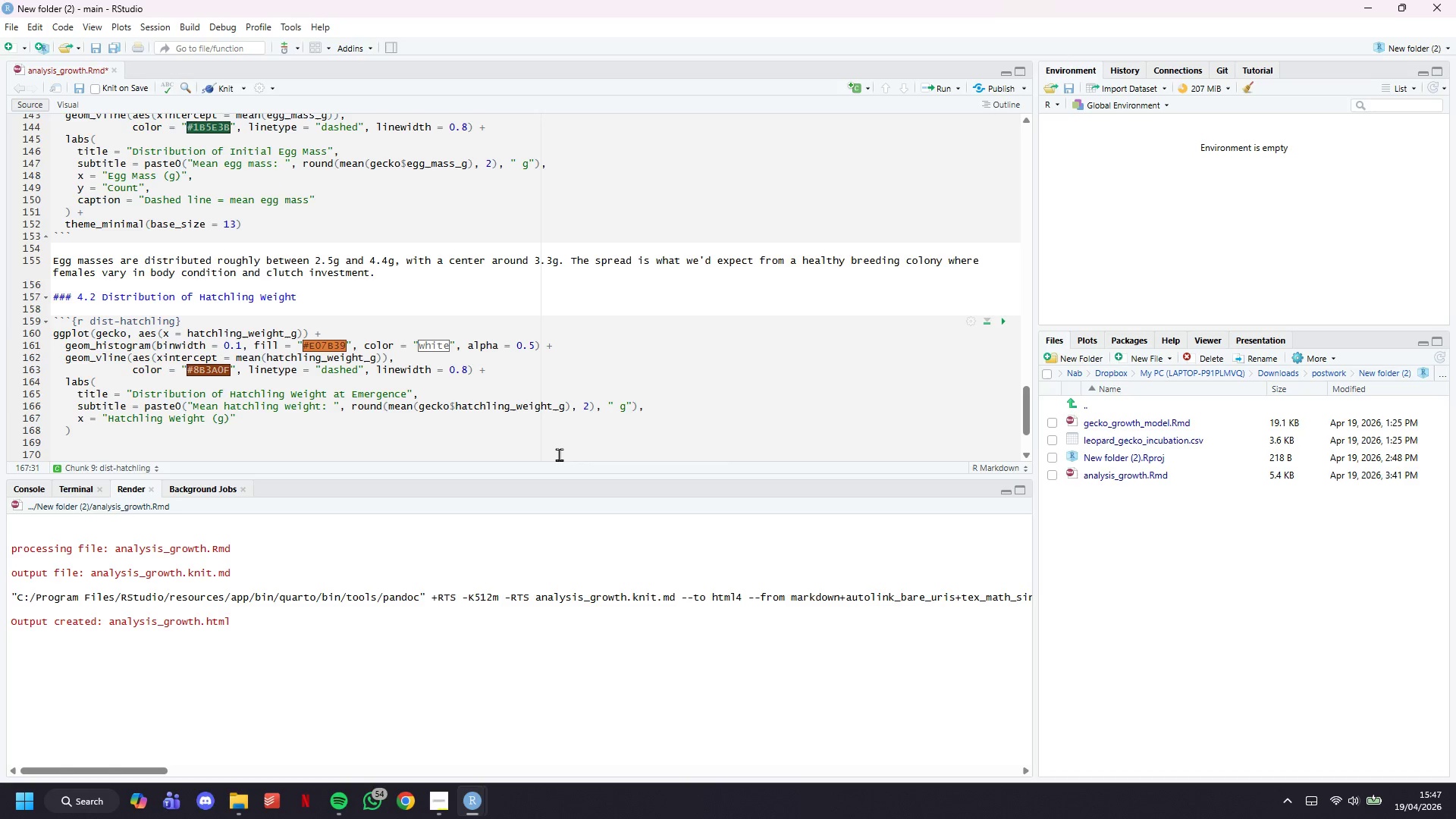 
key(Comma)
 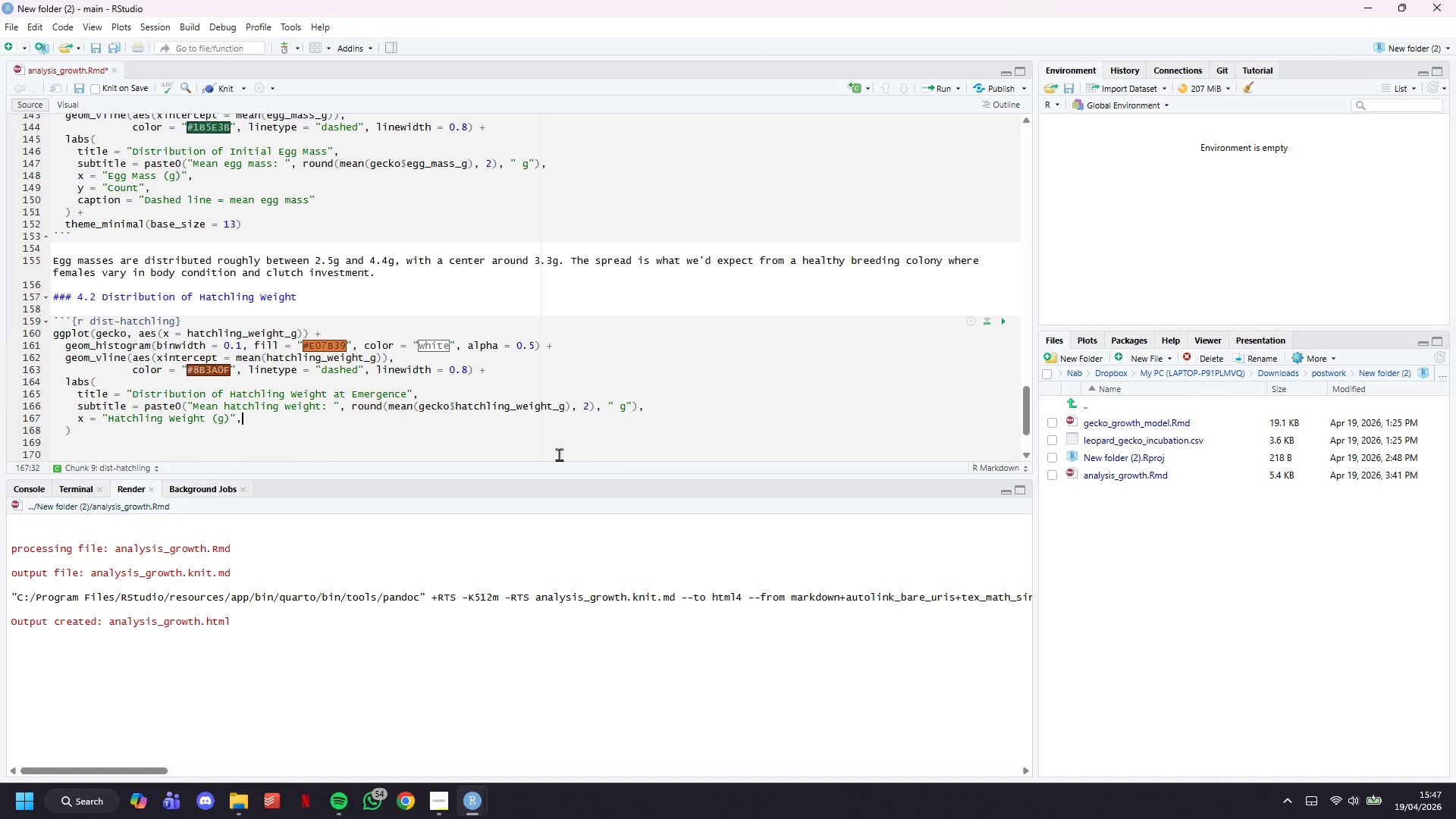 
key(Enter)
 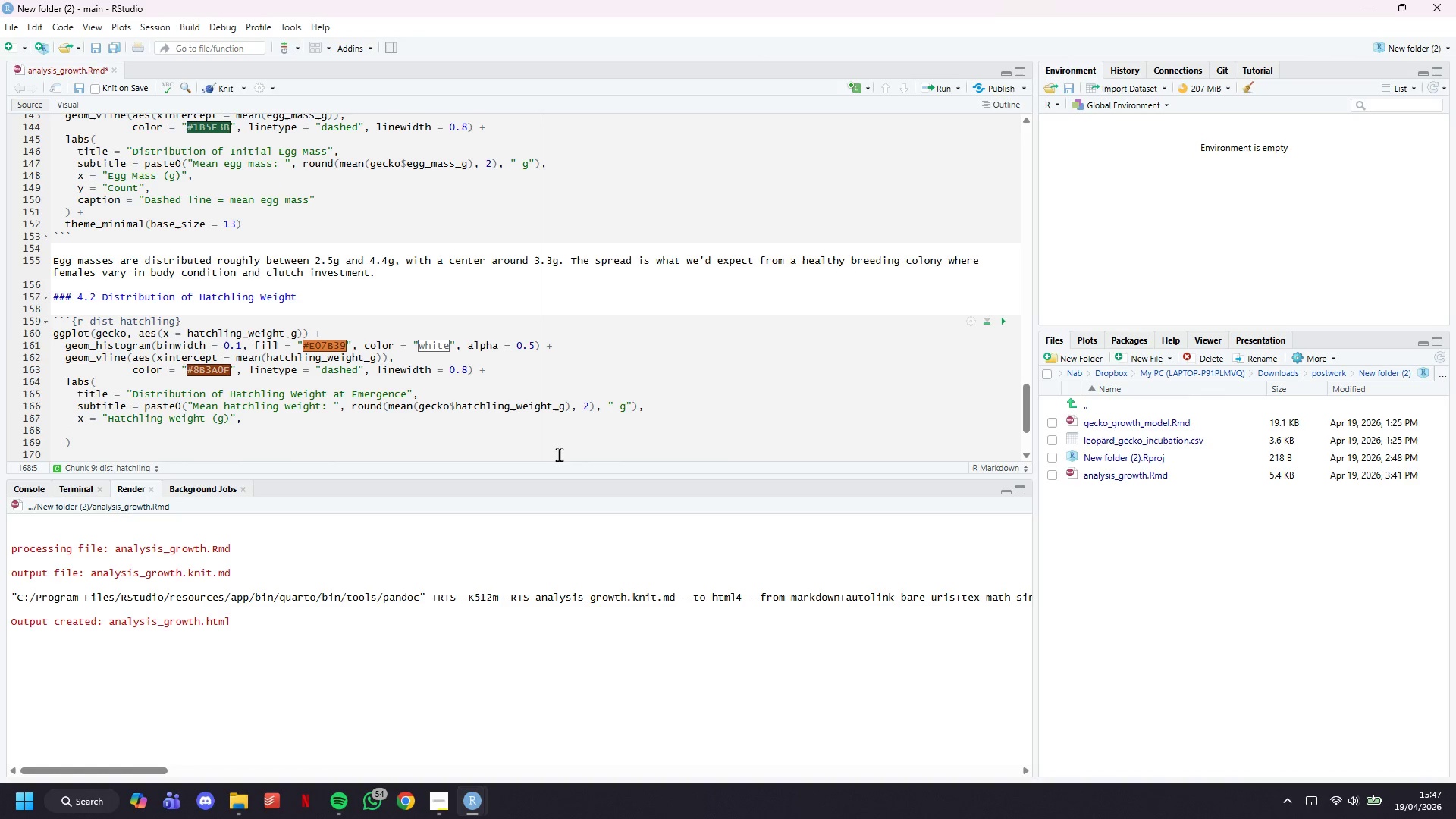 
type(y = "Count)
 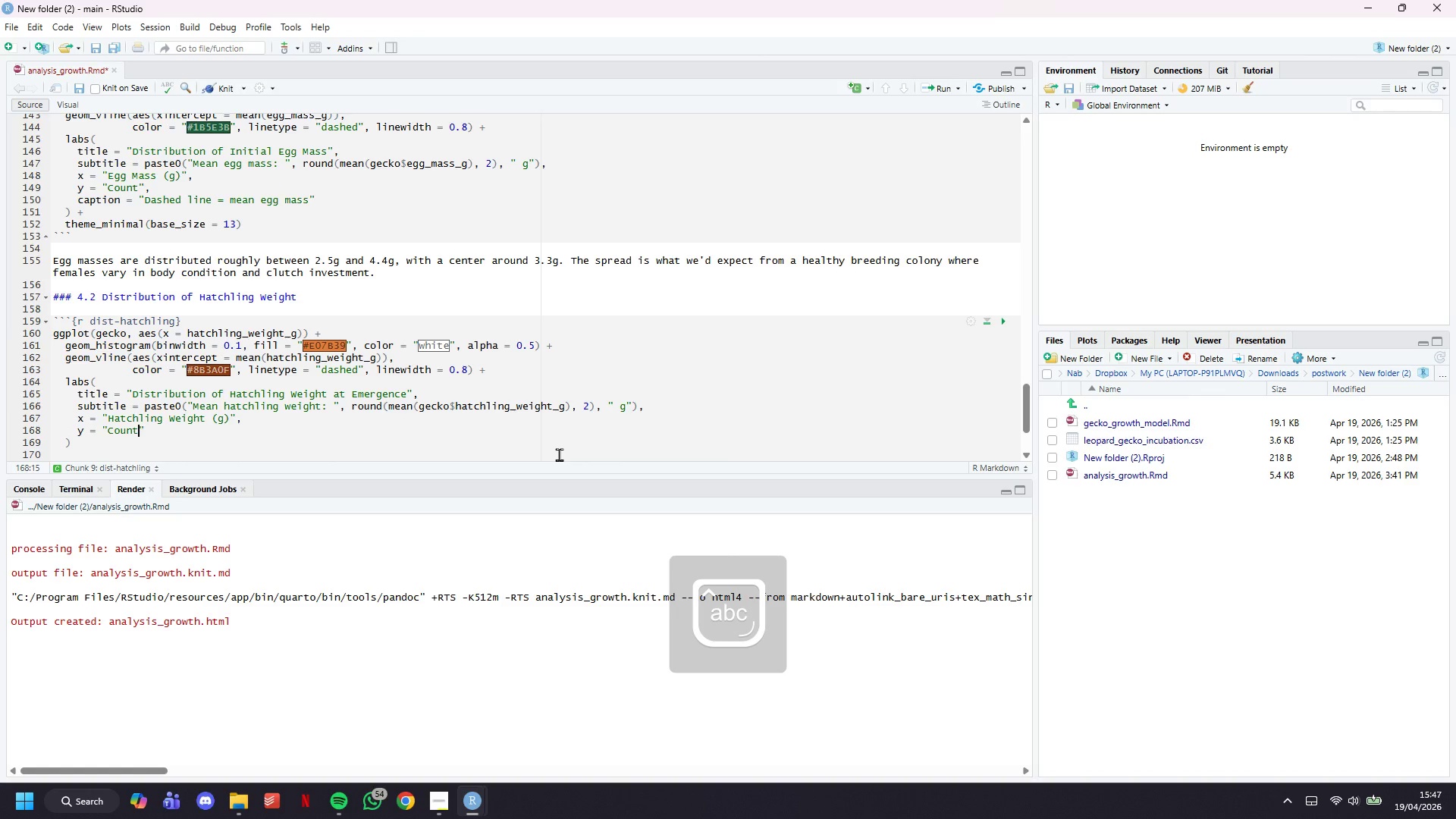 
key(ArrowRight)
 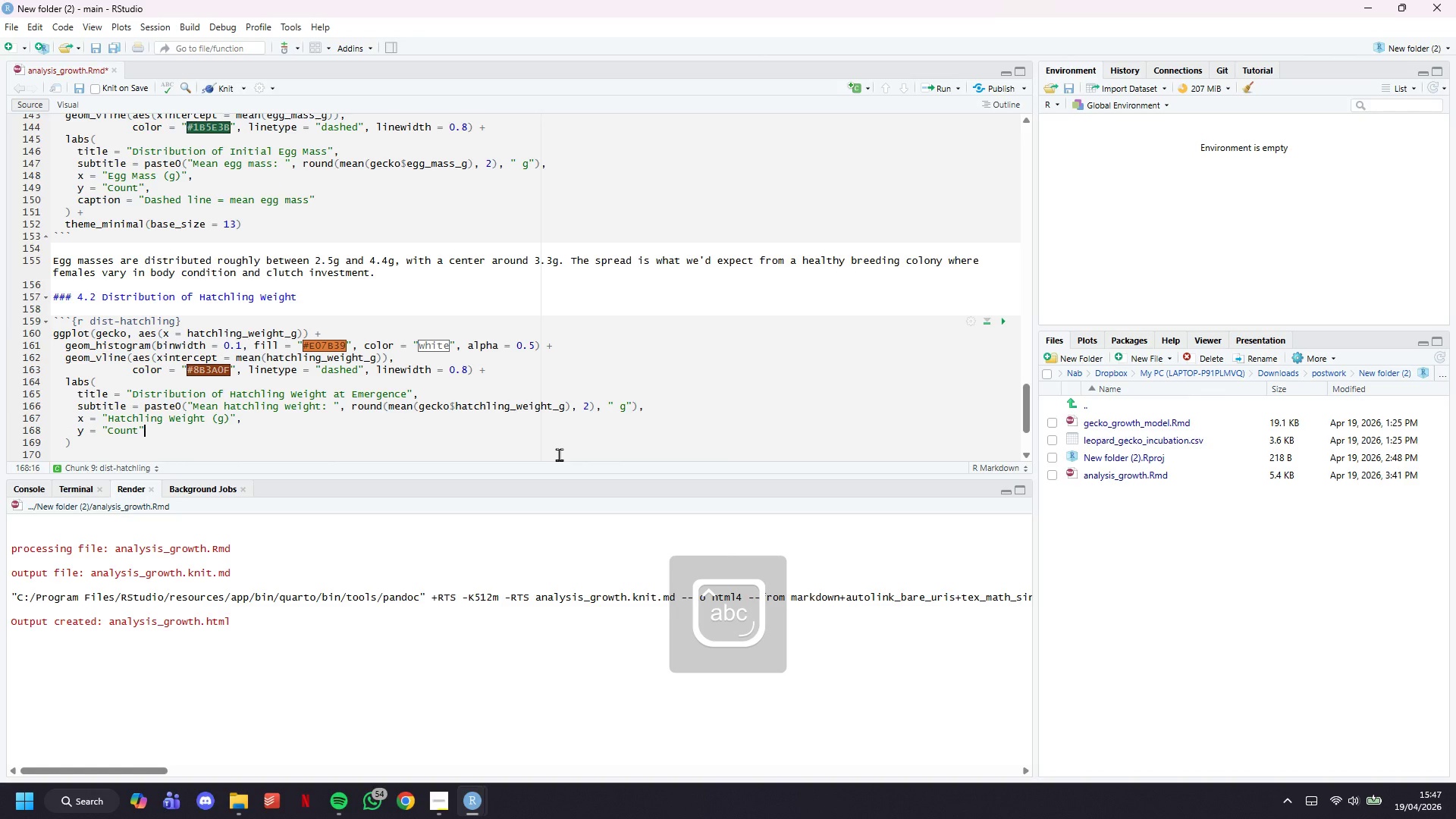 
key(Comma)
 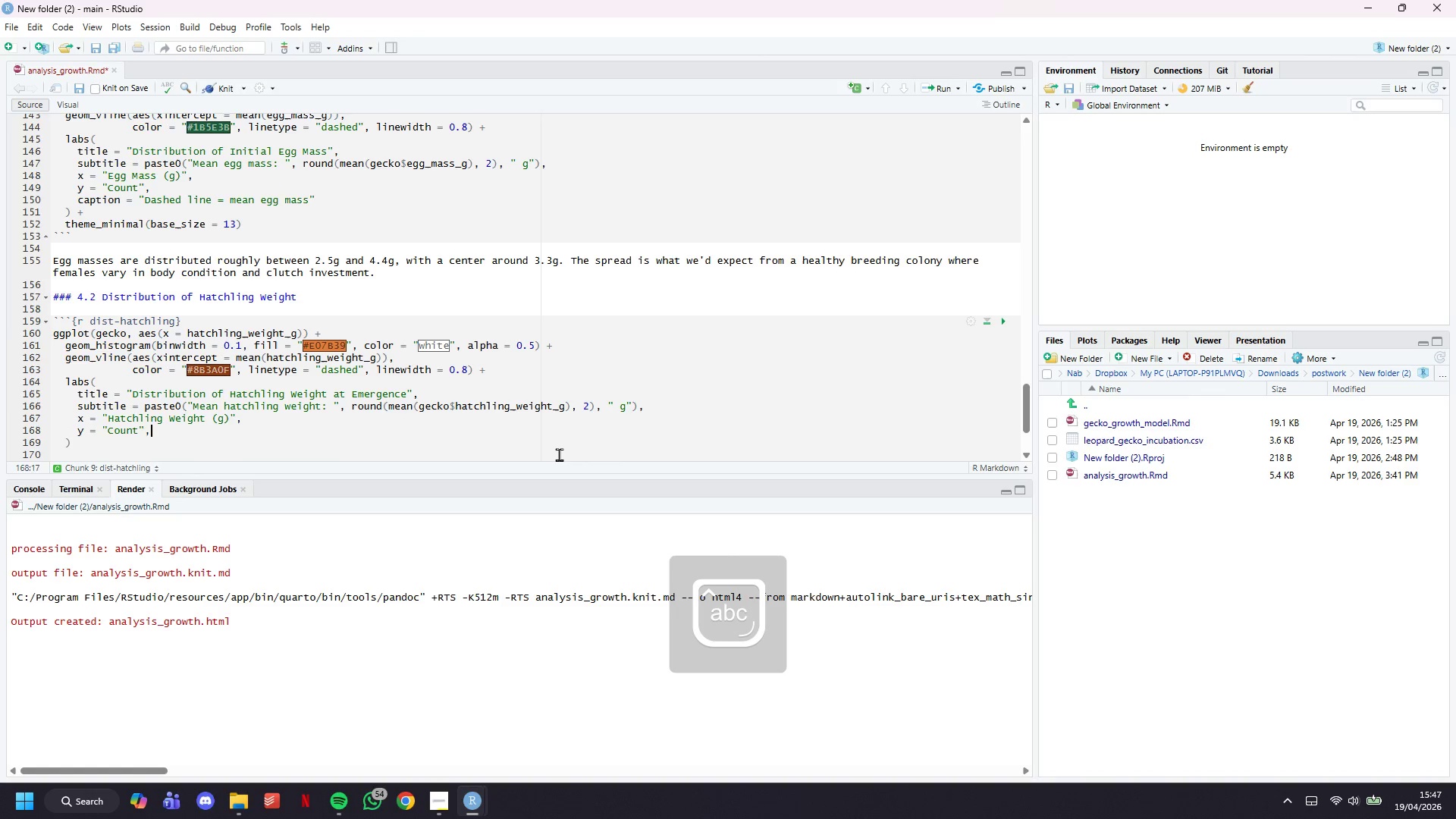 
key(Enter)
 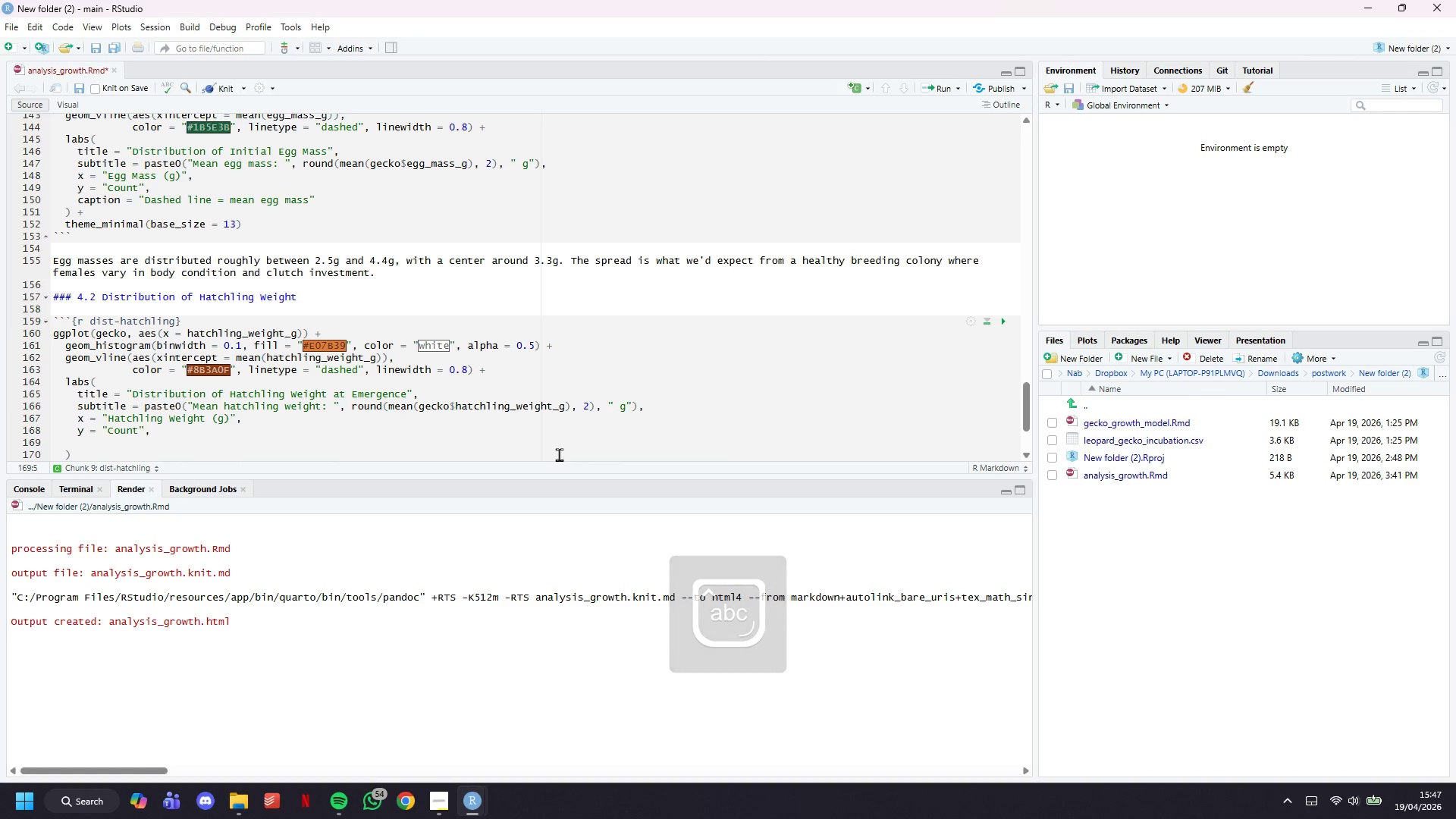 
type(caption = "Dahed line = mean hatchling weight)
 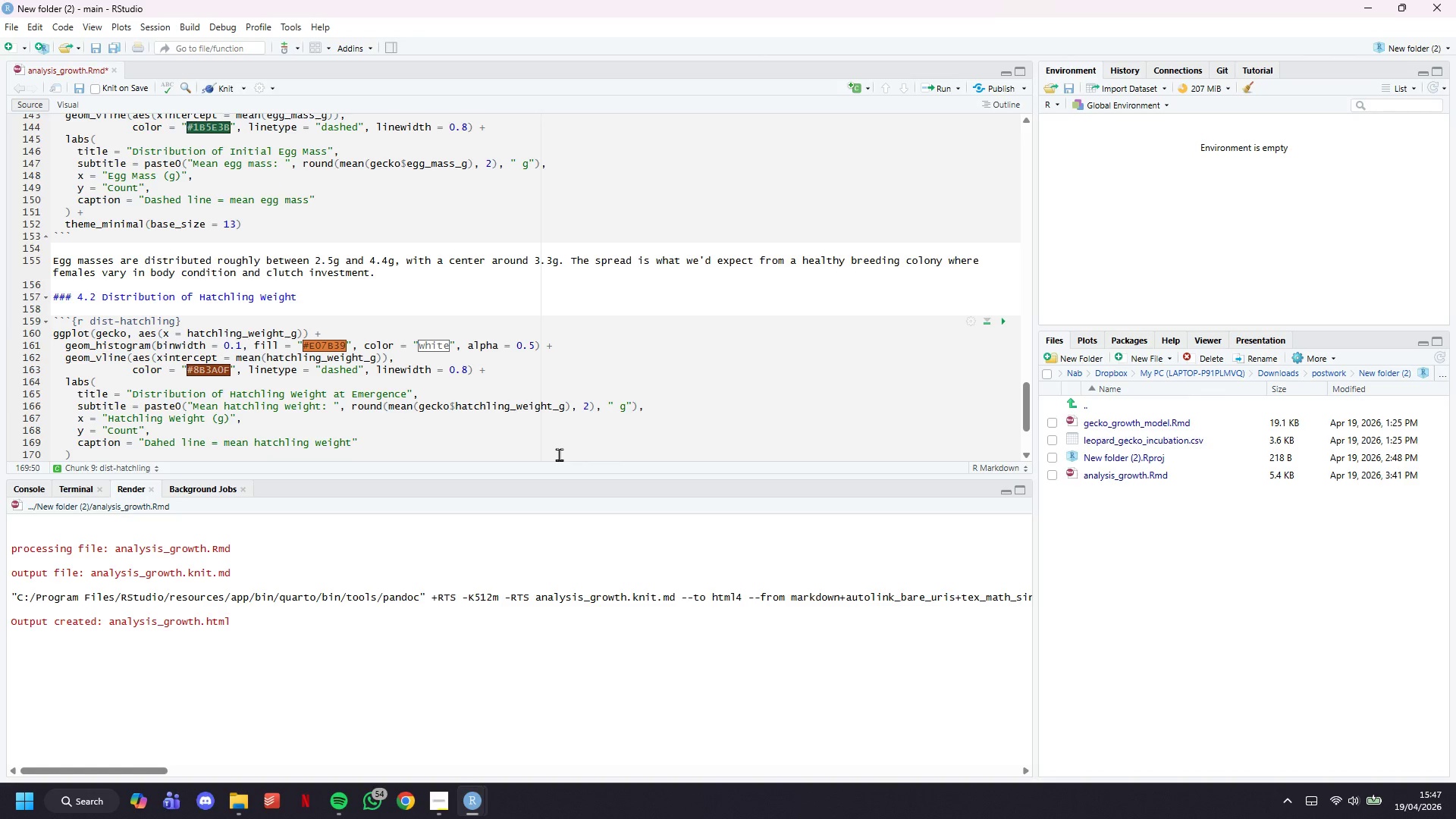 
key(ArrowRight)
 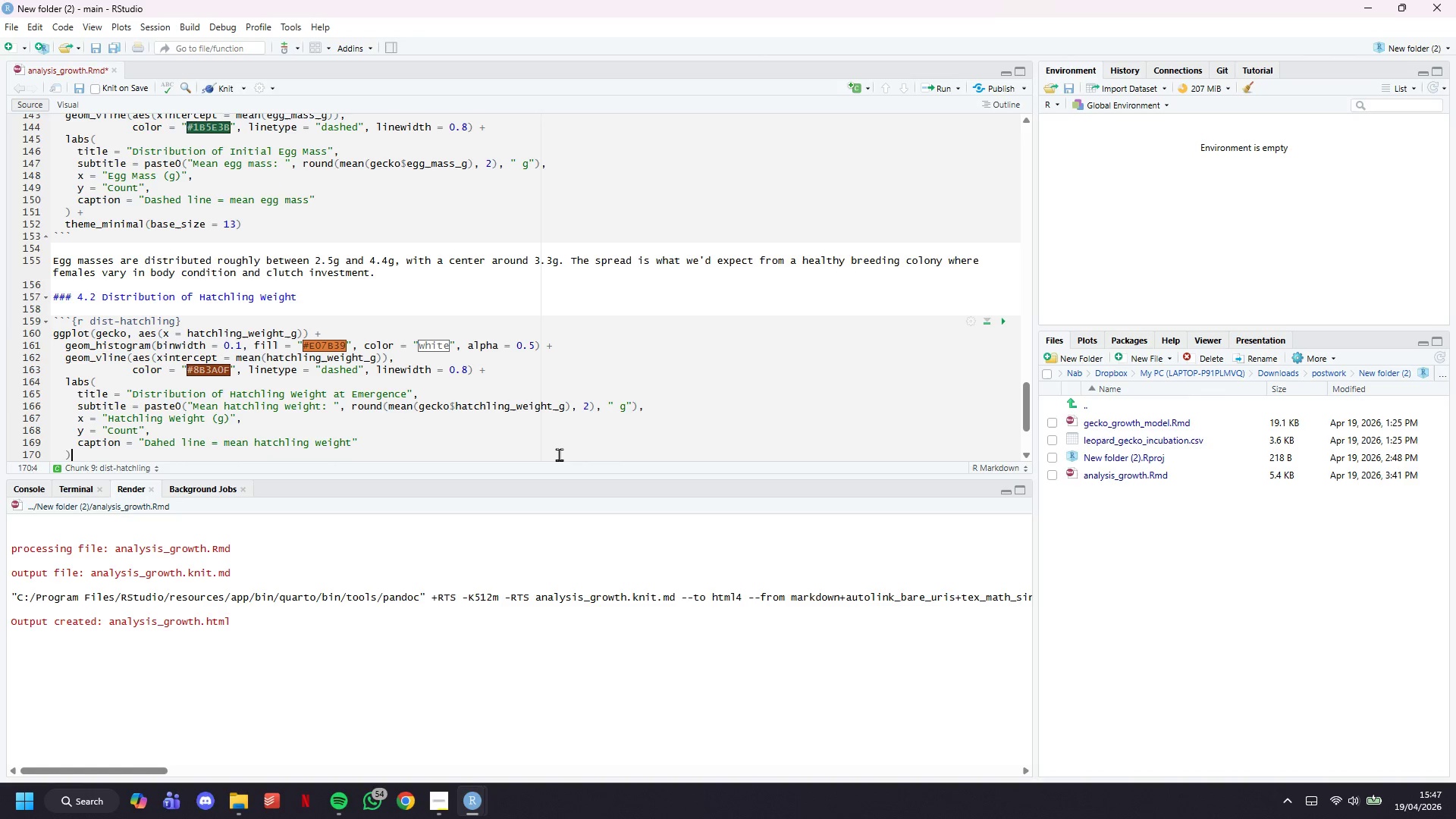 
key(ArrowDown)
 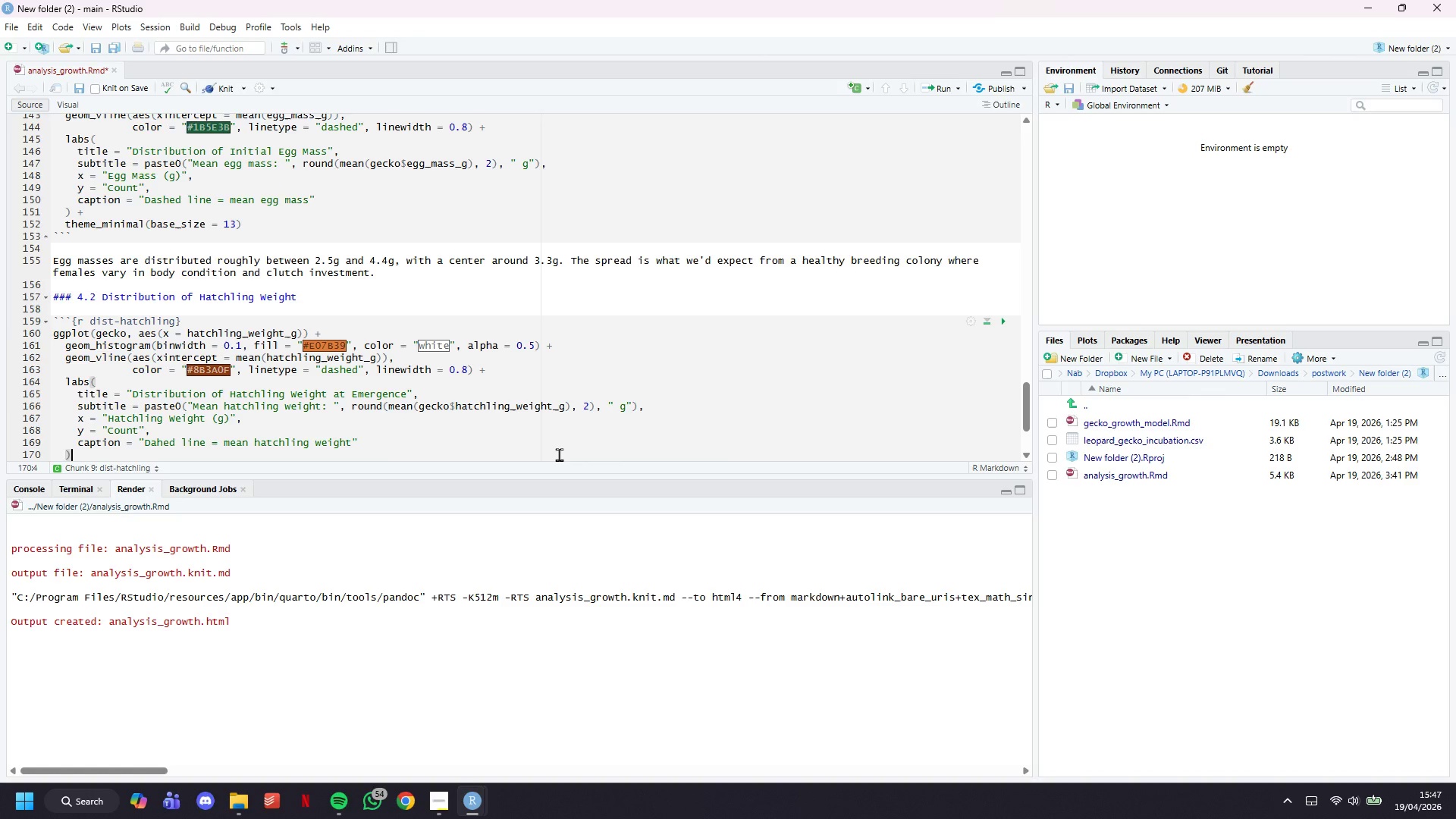 
key(Space)
 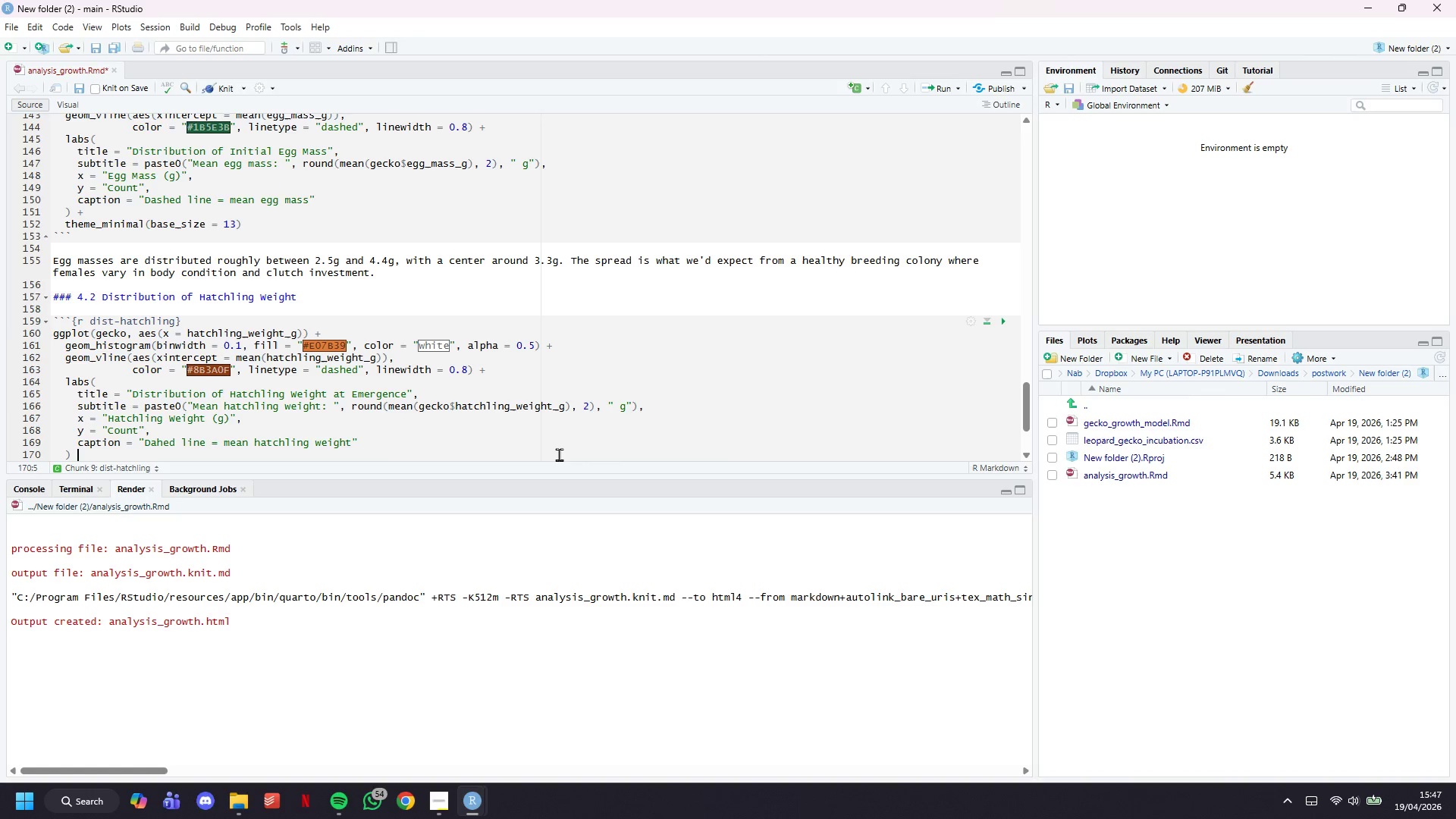 
key(Shift+Equal)
 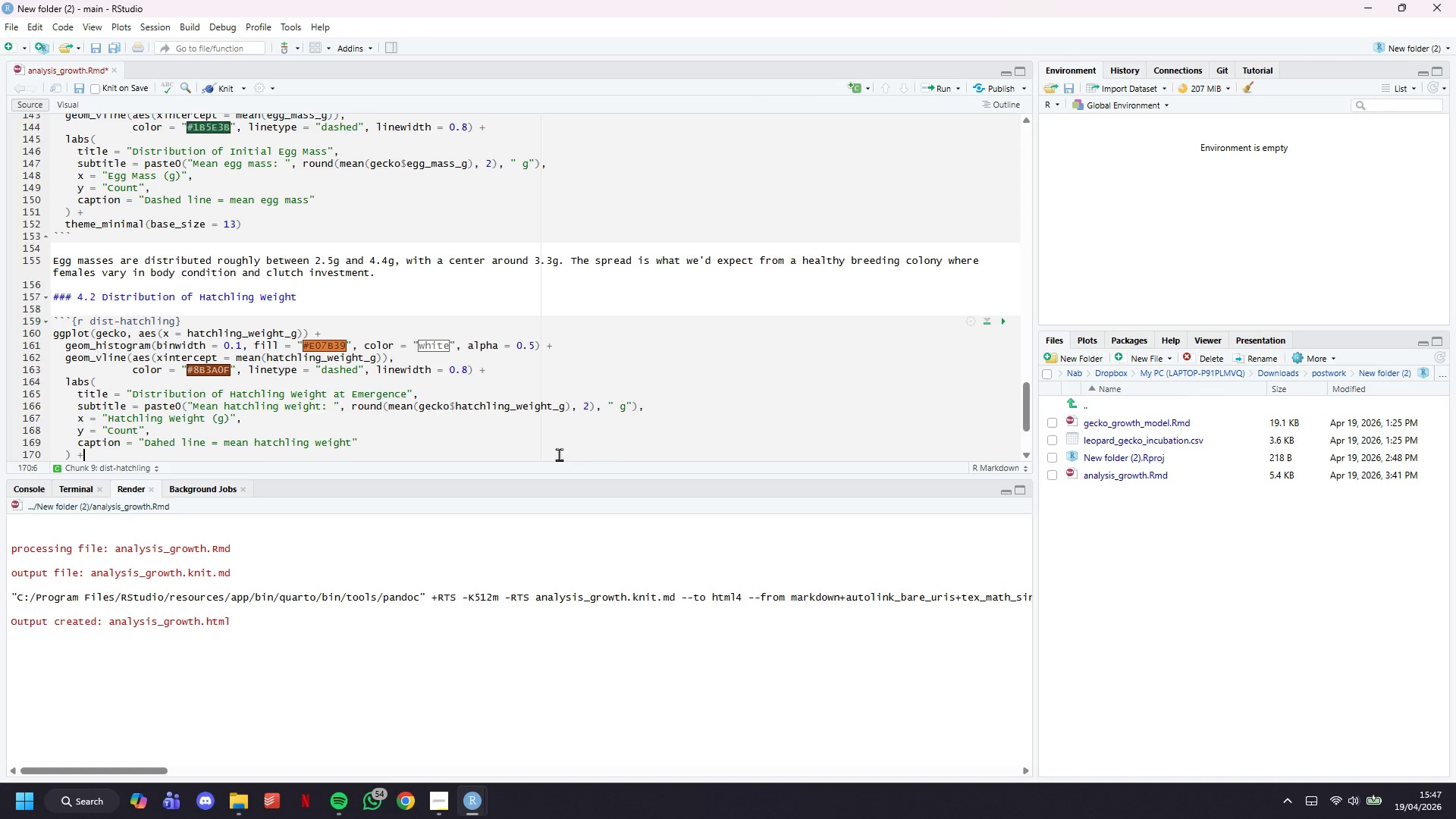 
key(Enter)
 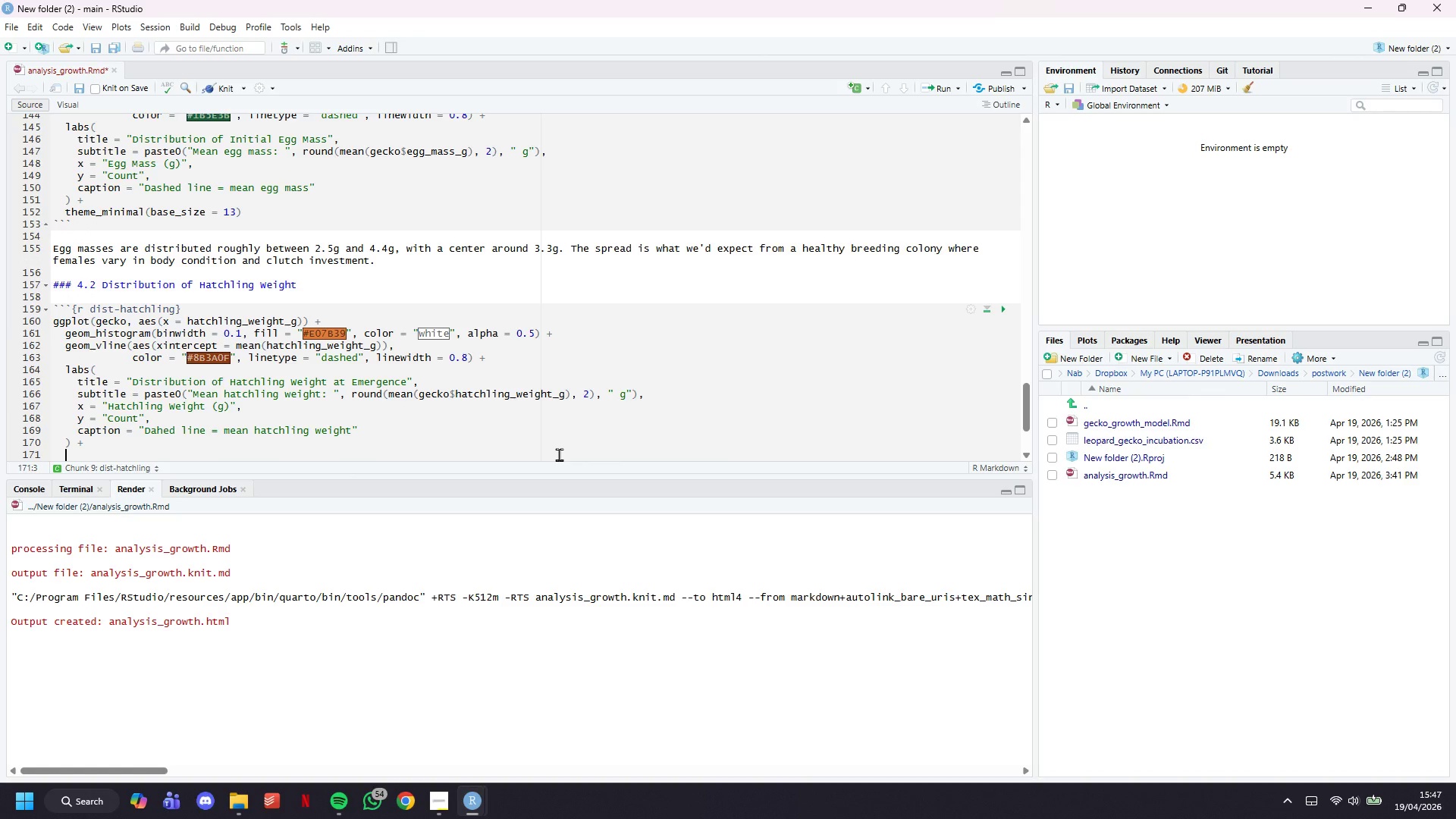 
type(theme_minimal(base_size = 13)
 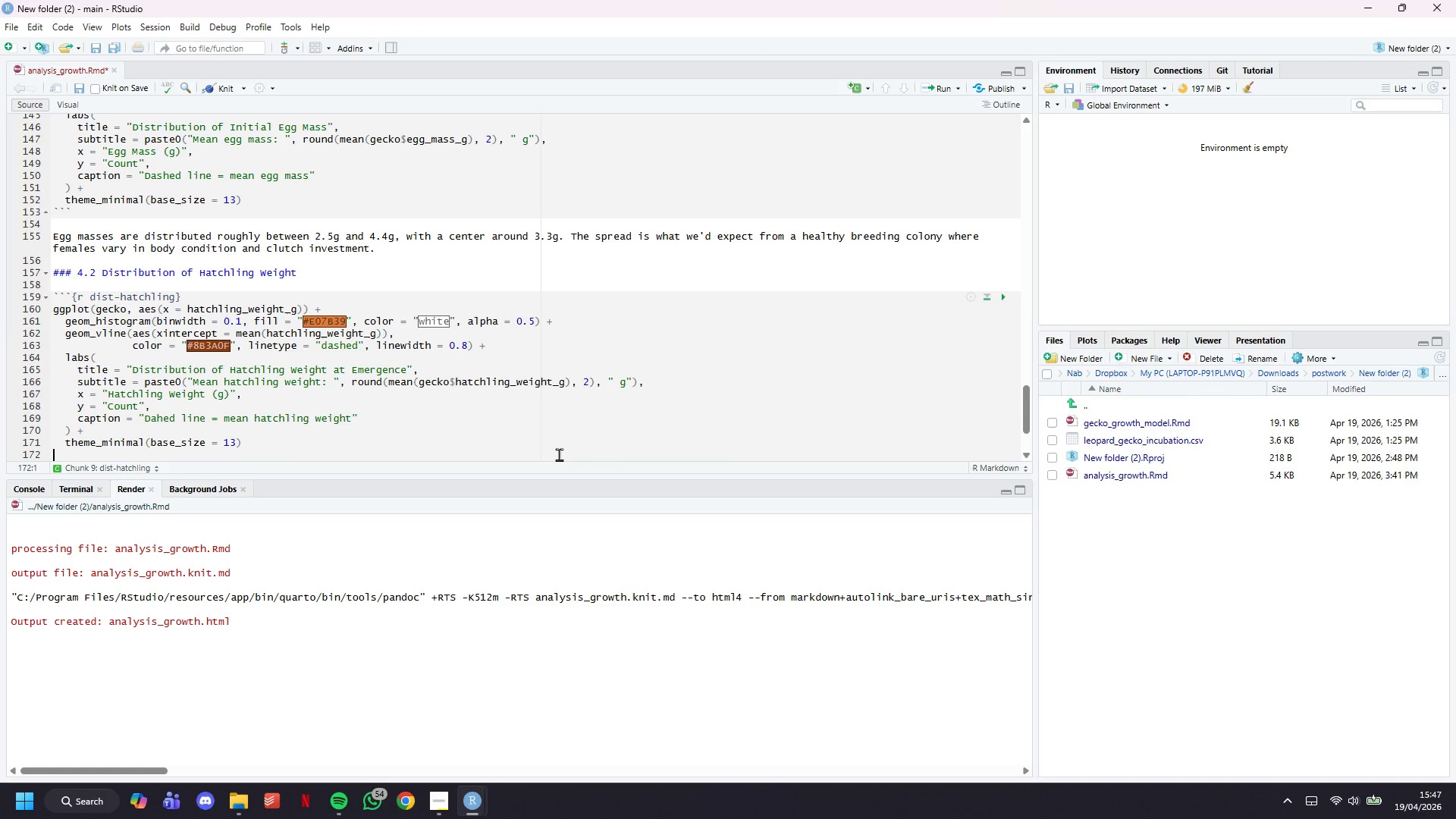 
 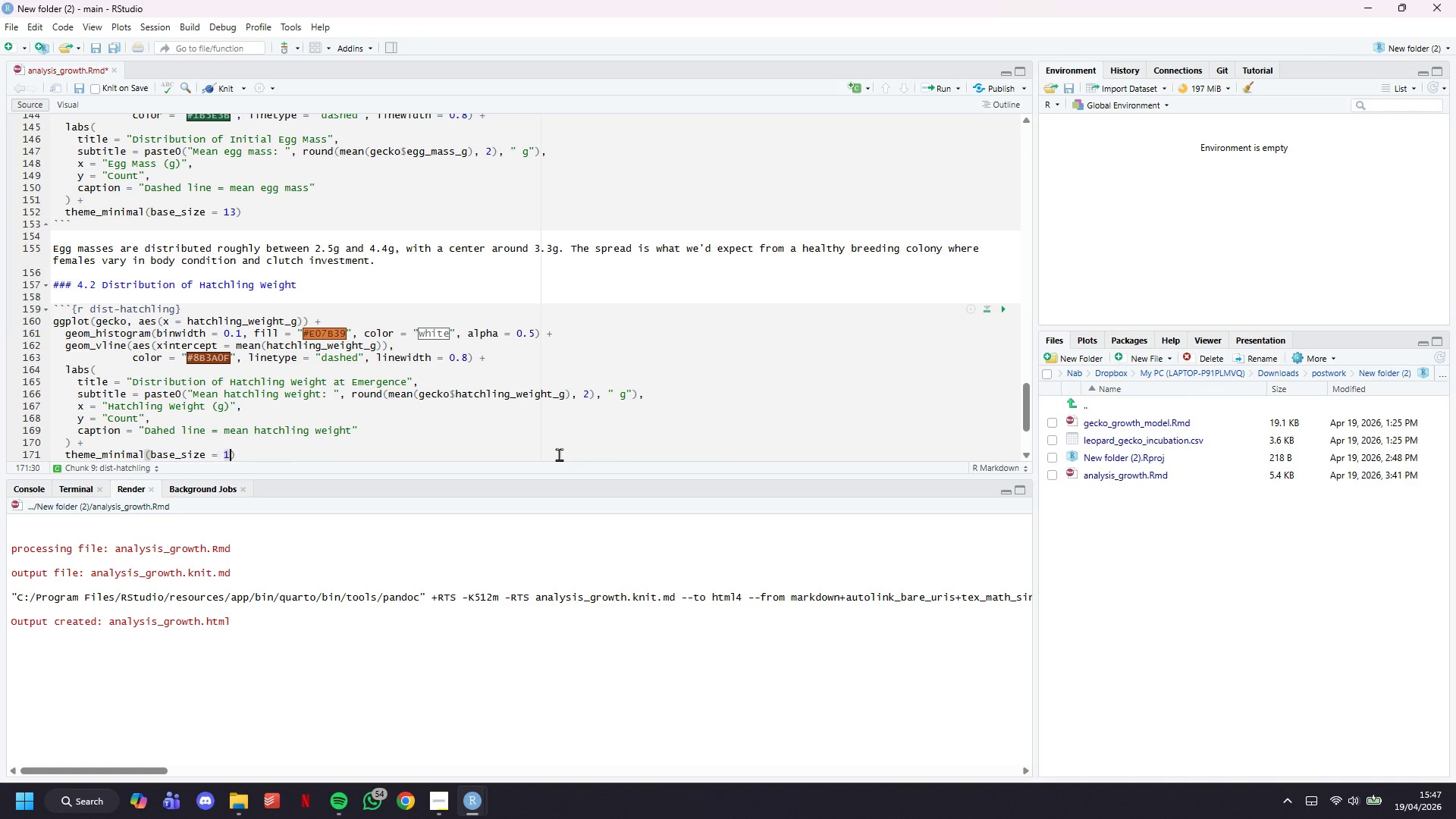 
key(ArrowRight)
 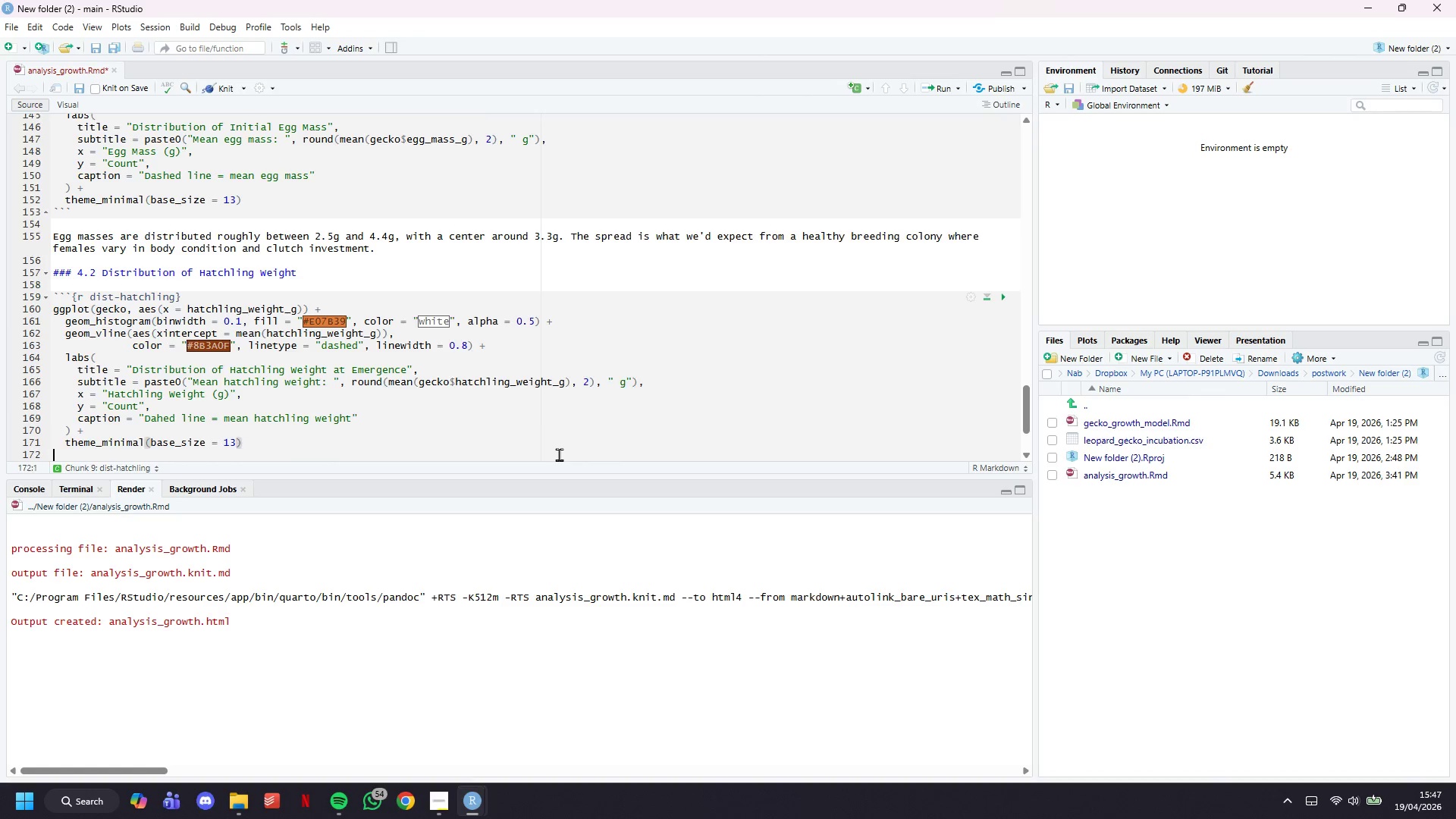 
key(ArrowDown)
 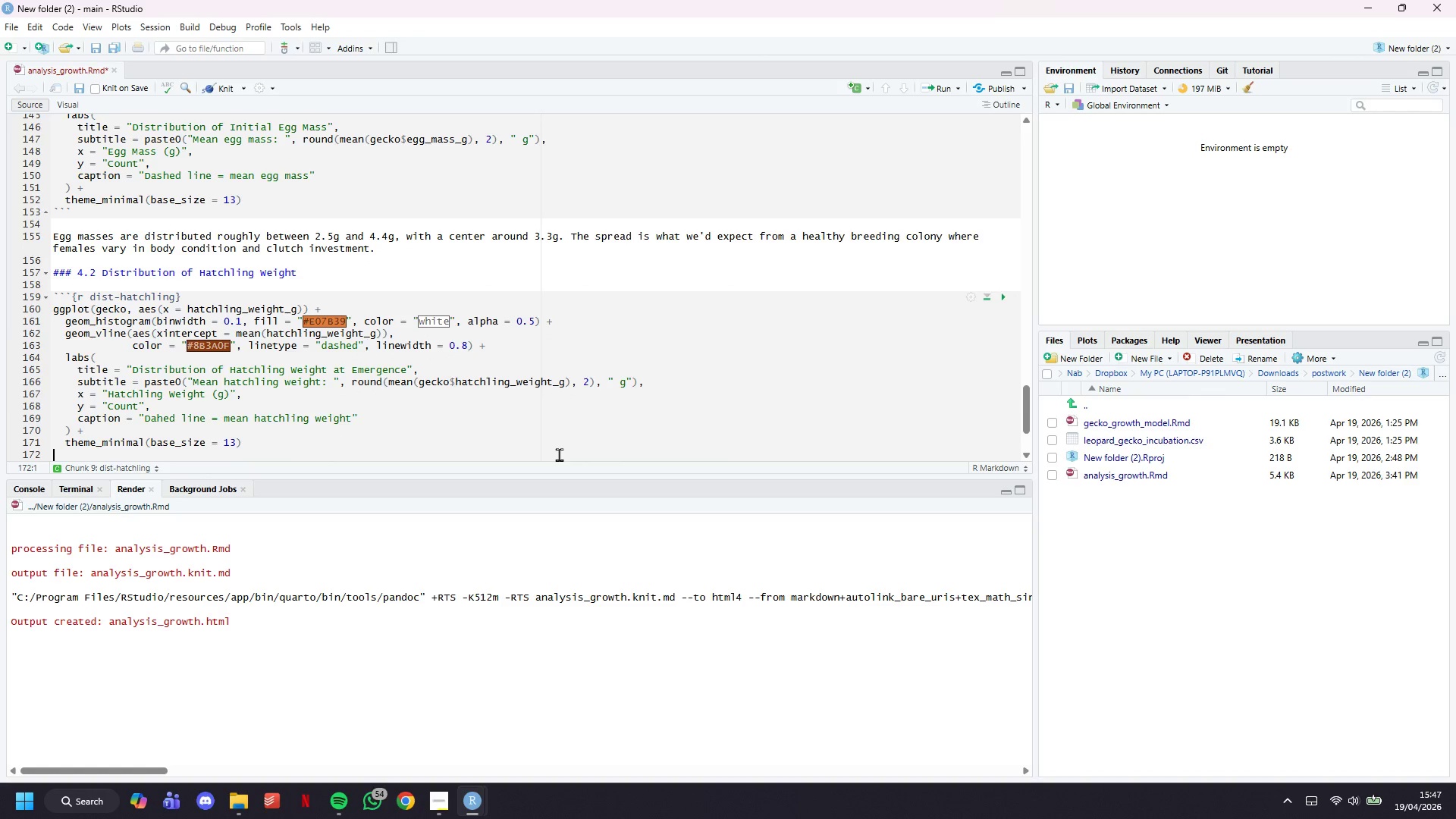 
key(ArrowDown)
 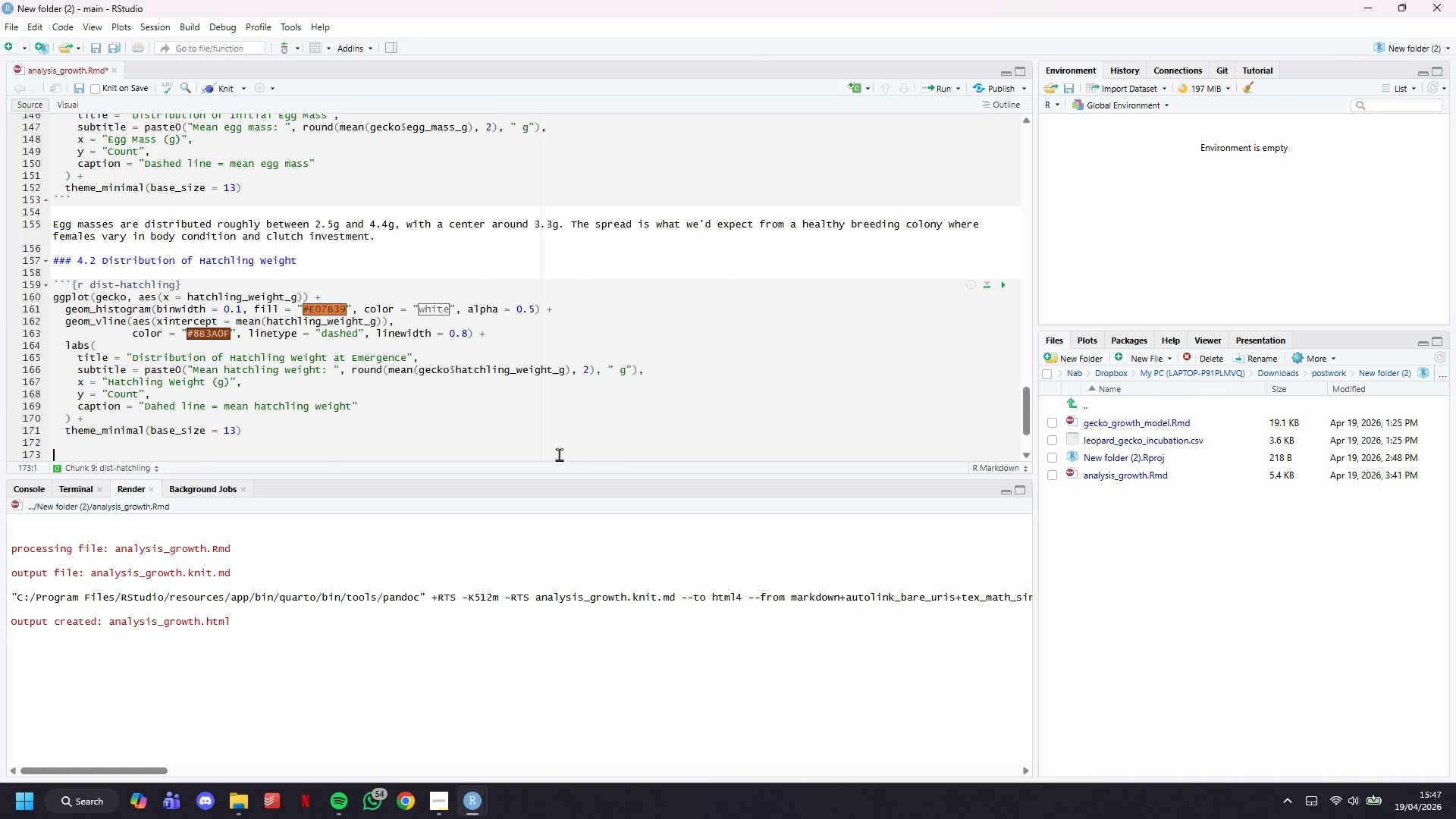 
key(ArrowDown)
 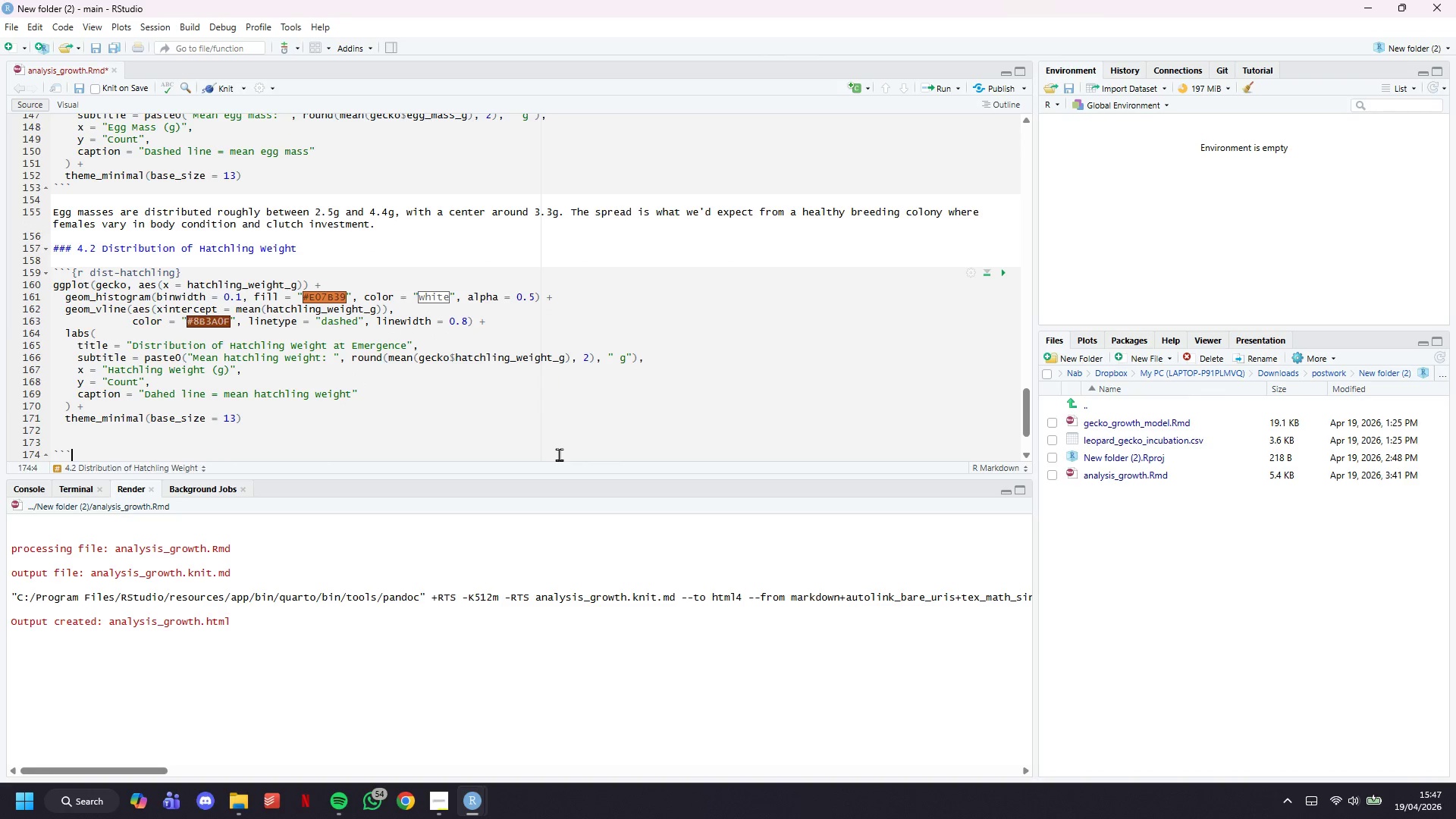 
key(ArrowUp)
 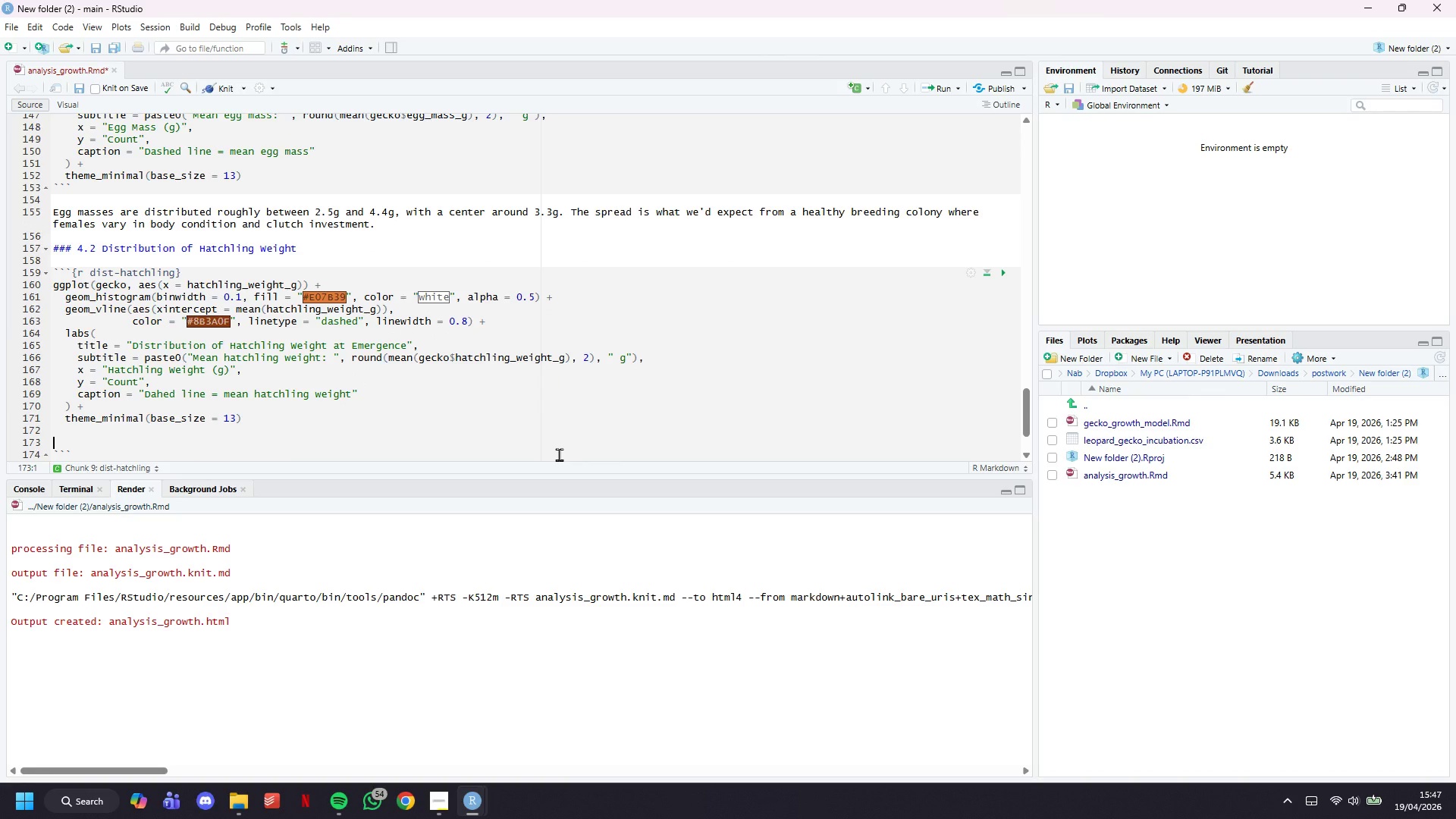 
key(Backspace)
 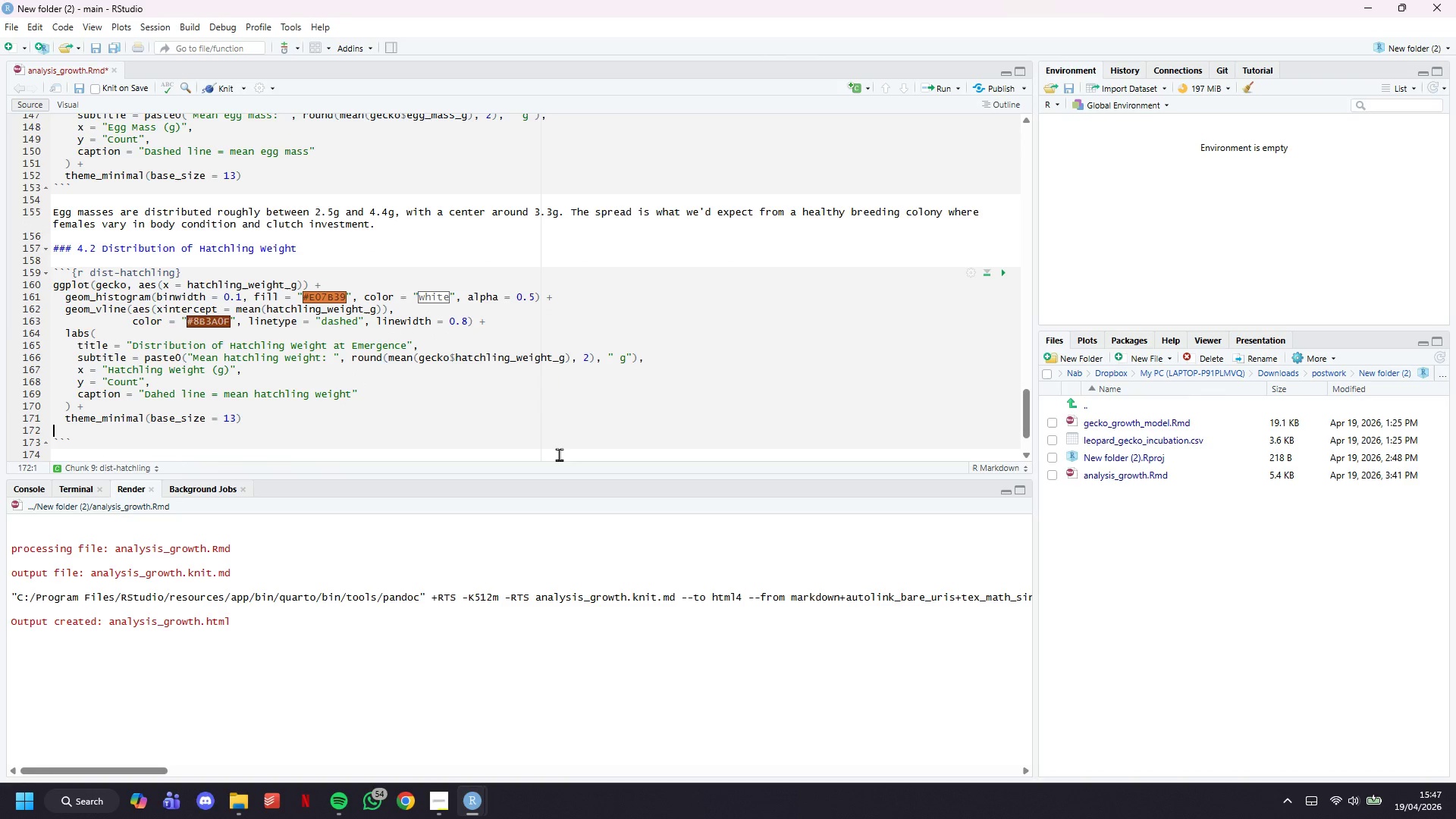 
key(Backspace)
 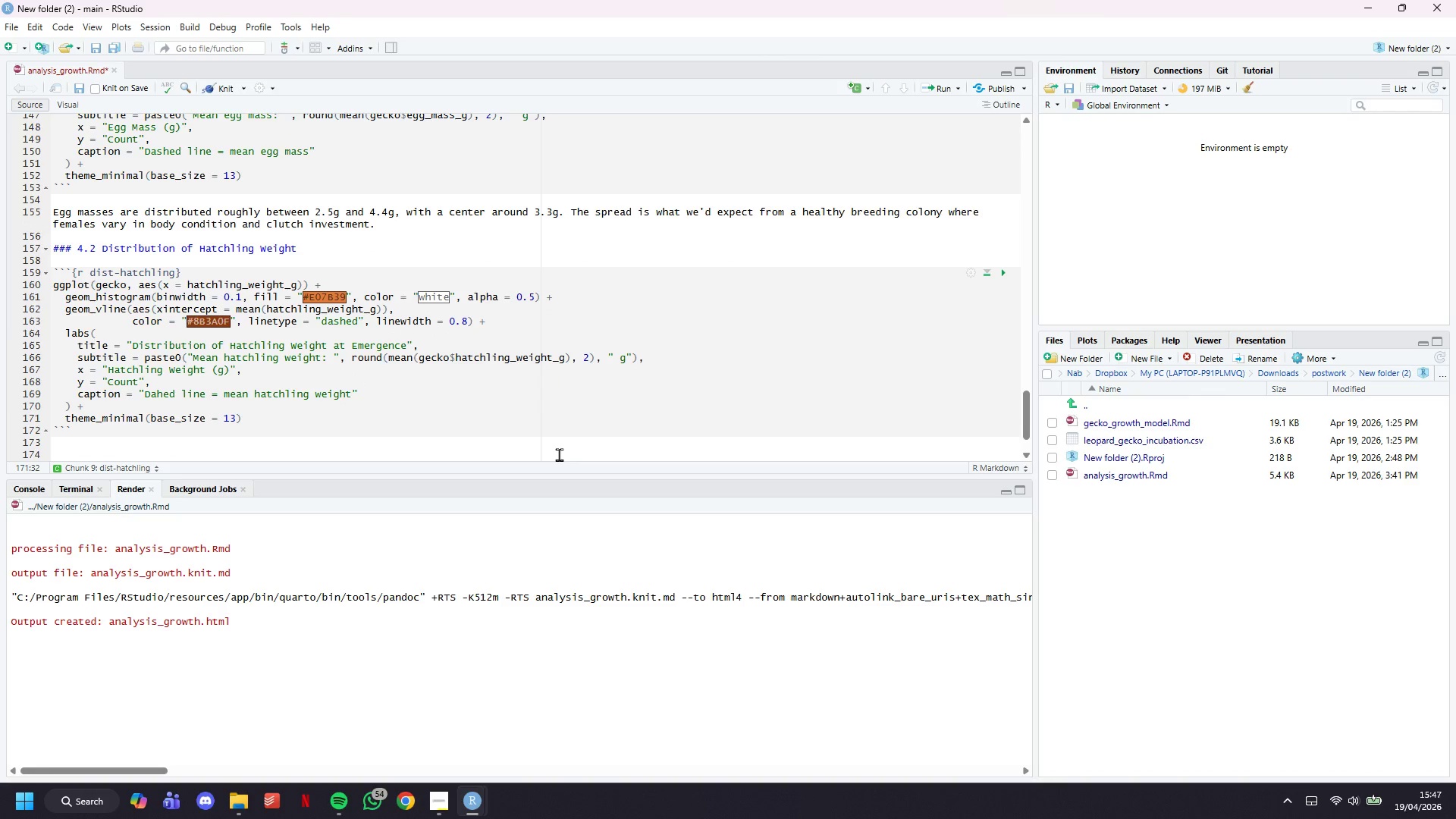 
key(Control+S)
 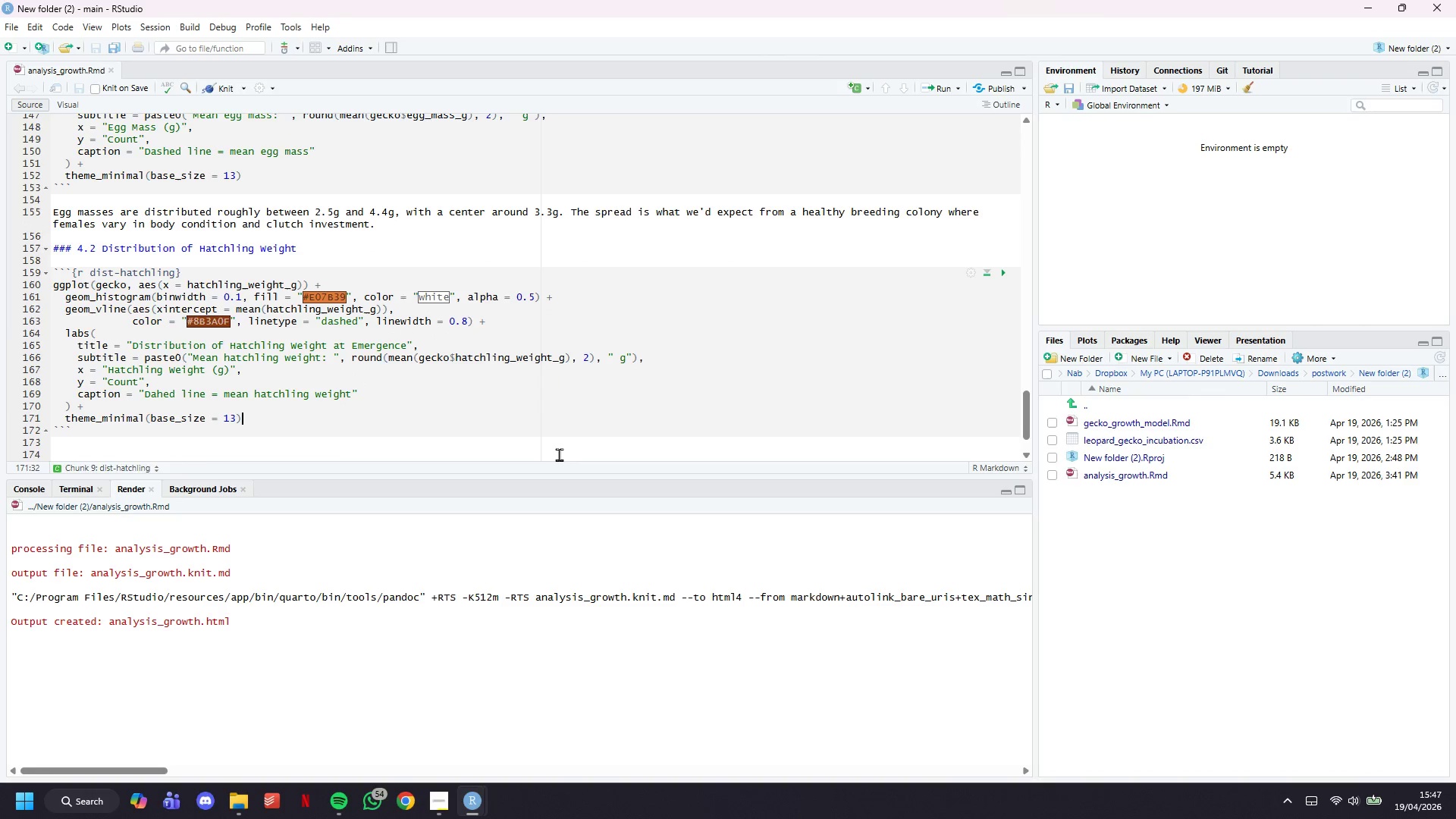 
key(ArrowDown)
 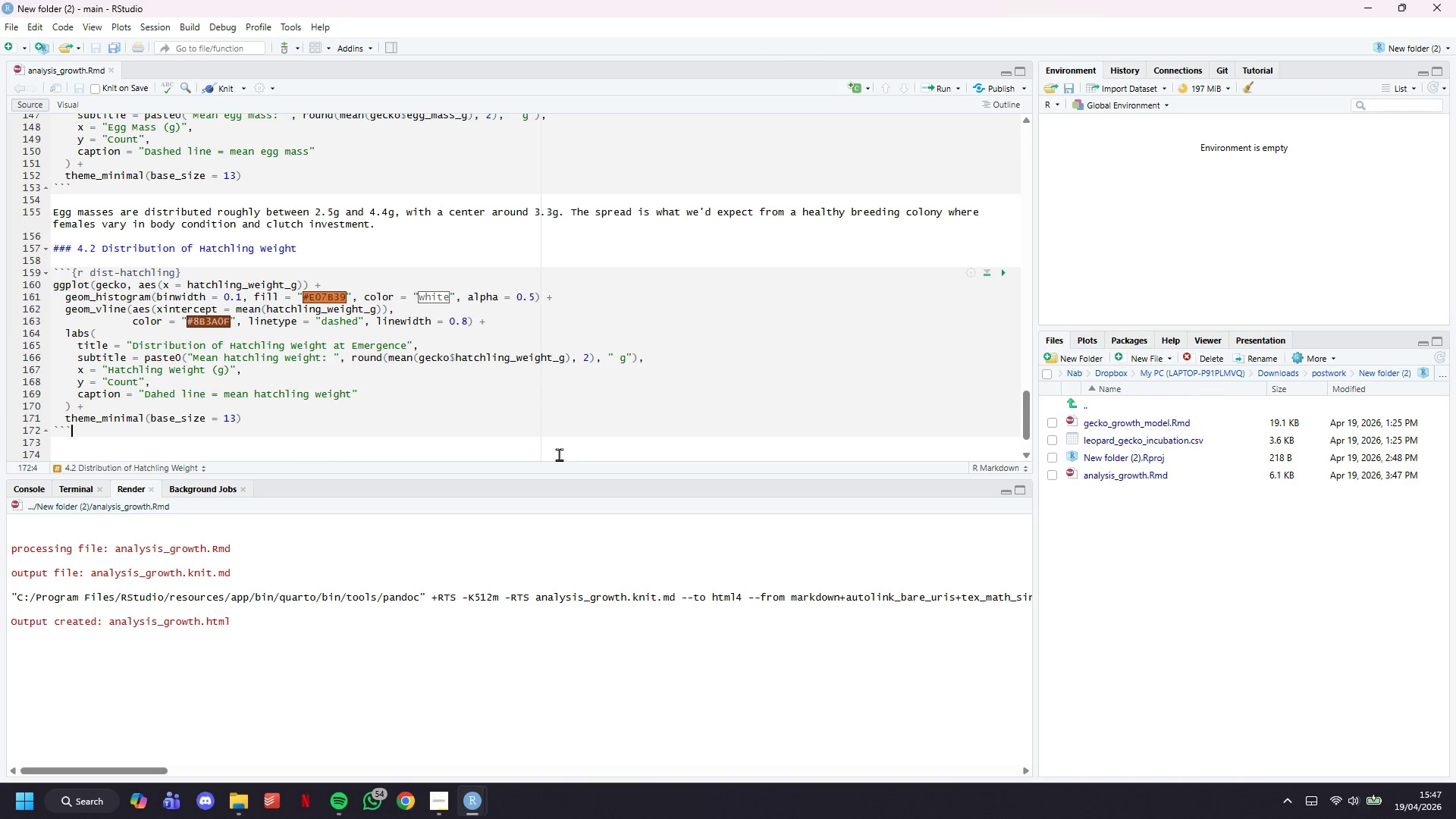 
key(Enter)
 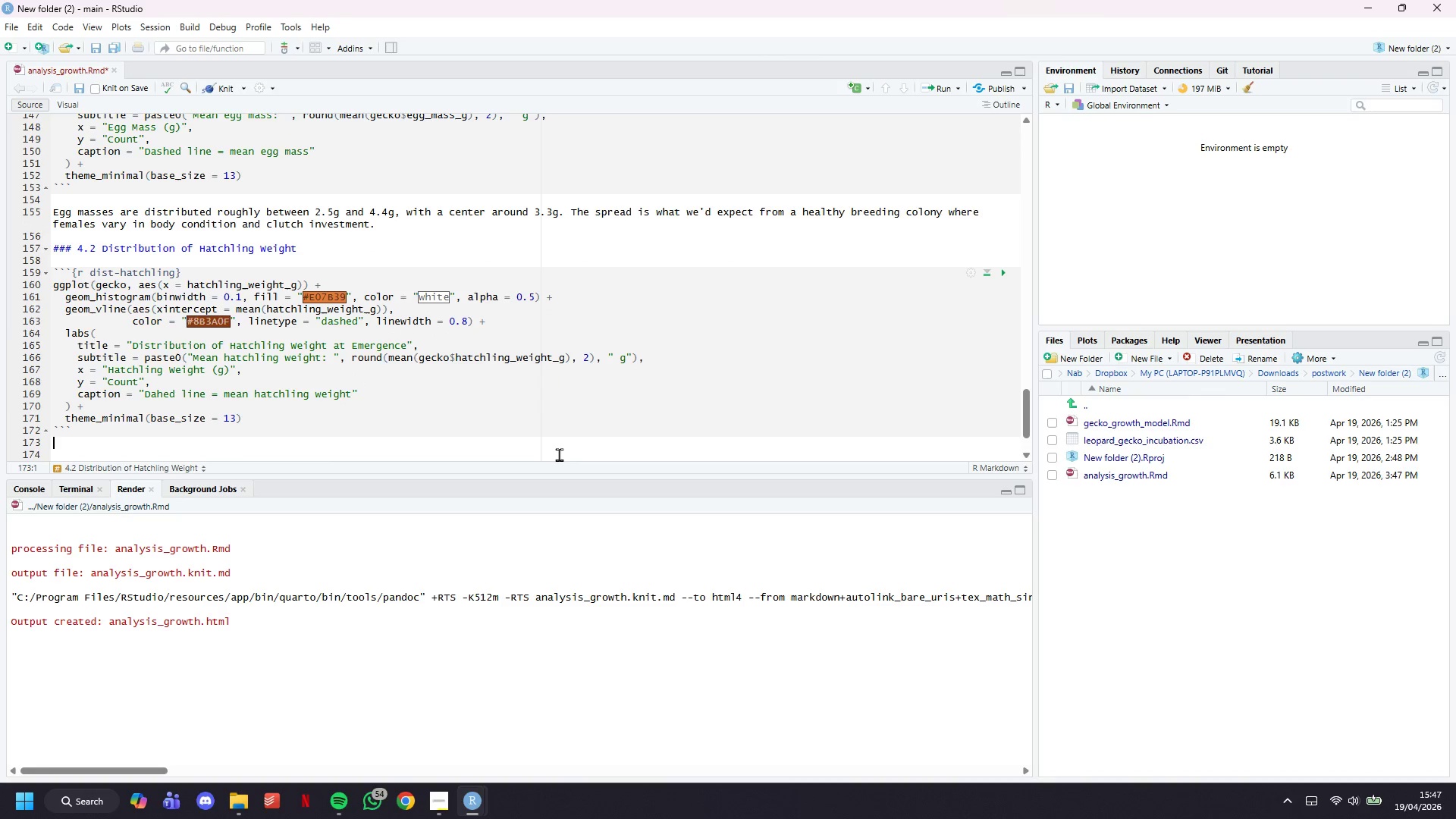 
key(Enter)
 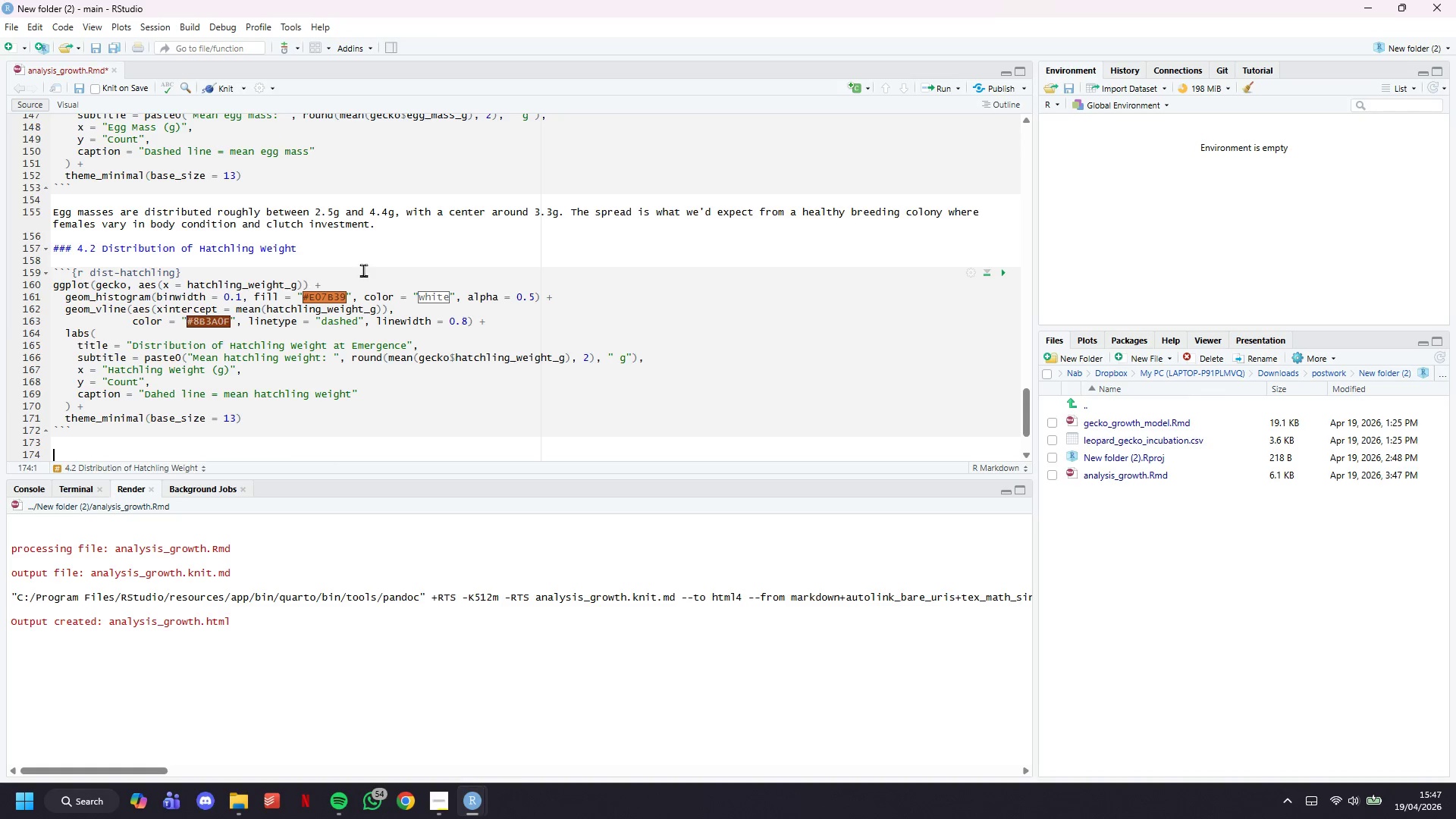 
scroll: coordinate [367, 271], scroll_direction: down, amount: 3.0
 